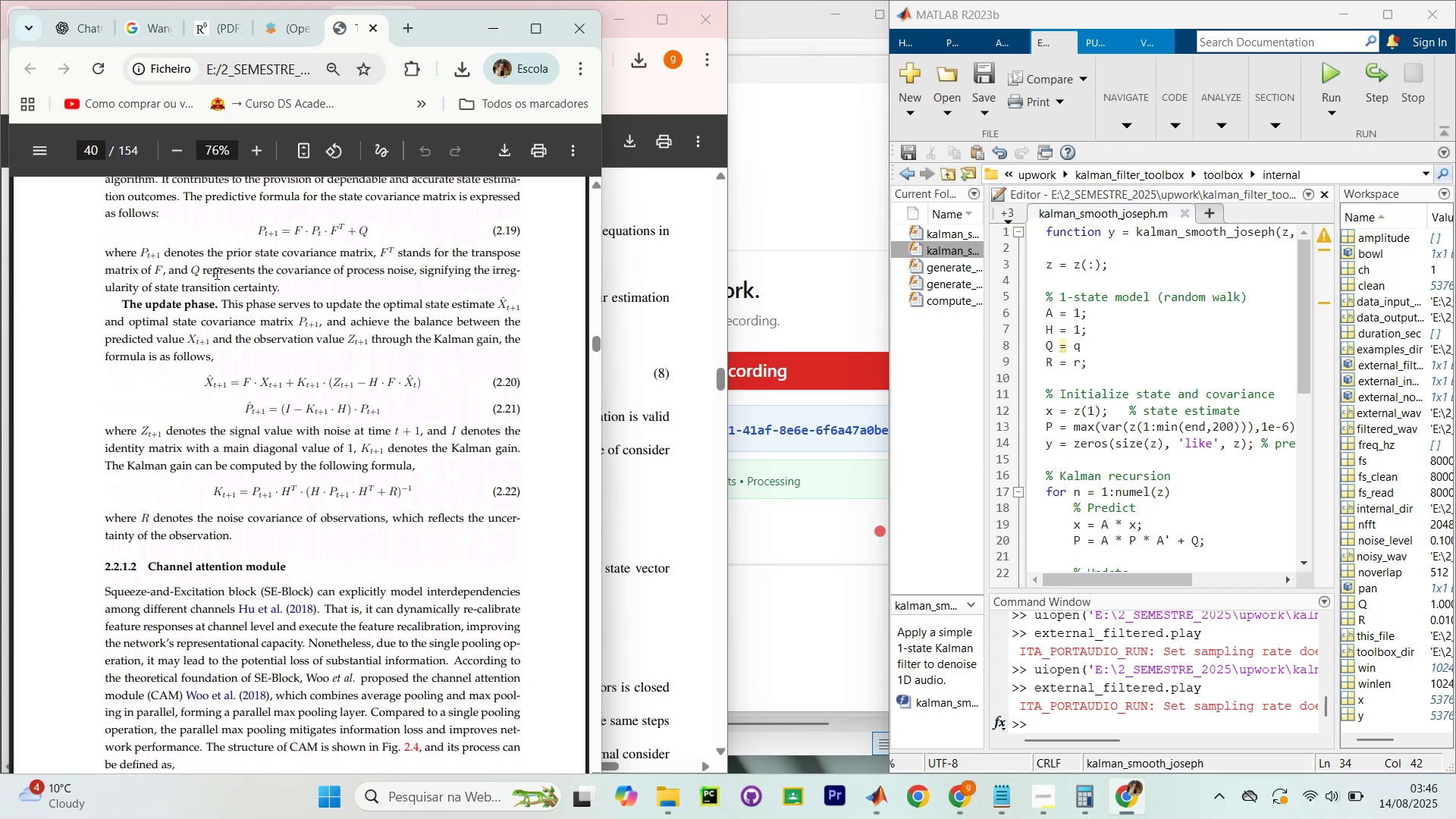 
scroll: coordinate [1304, 510], scroll_direction: down, amount: 2.0
 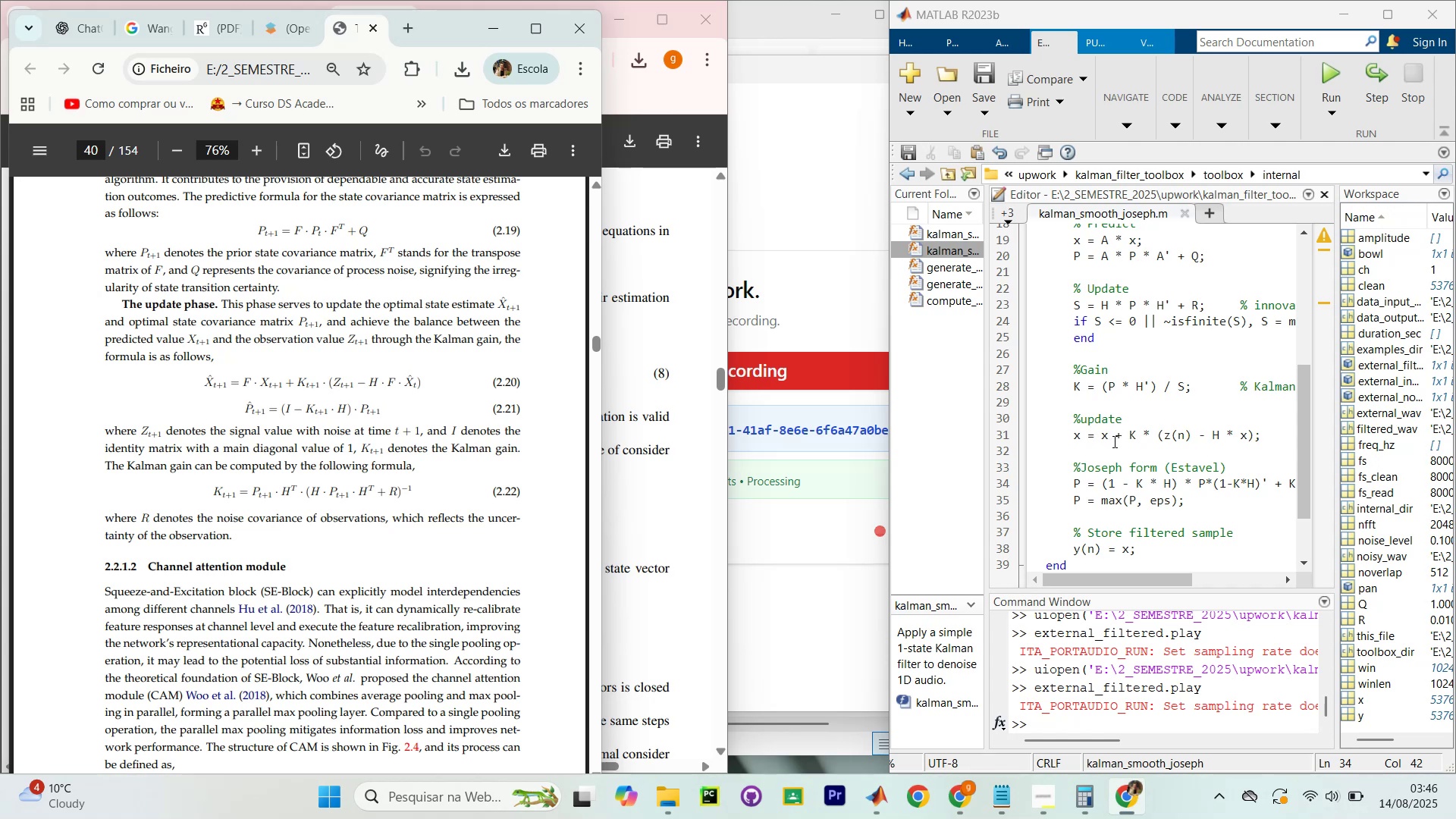 
wait(12.78)
 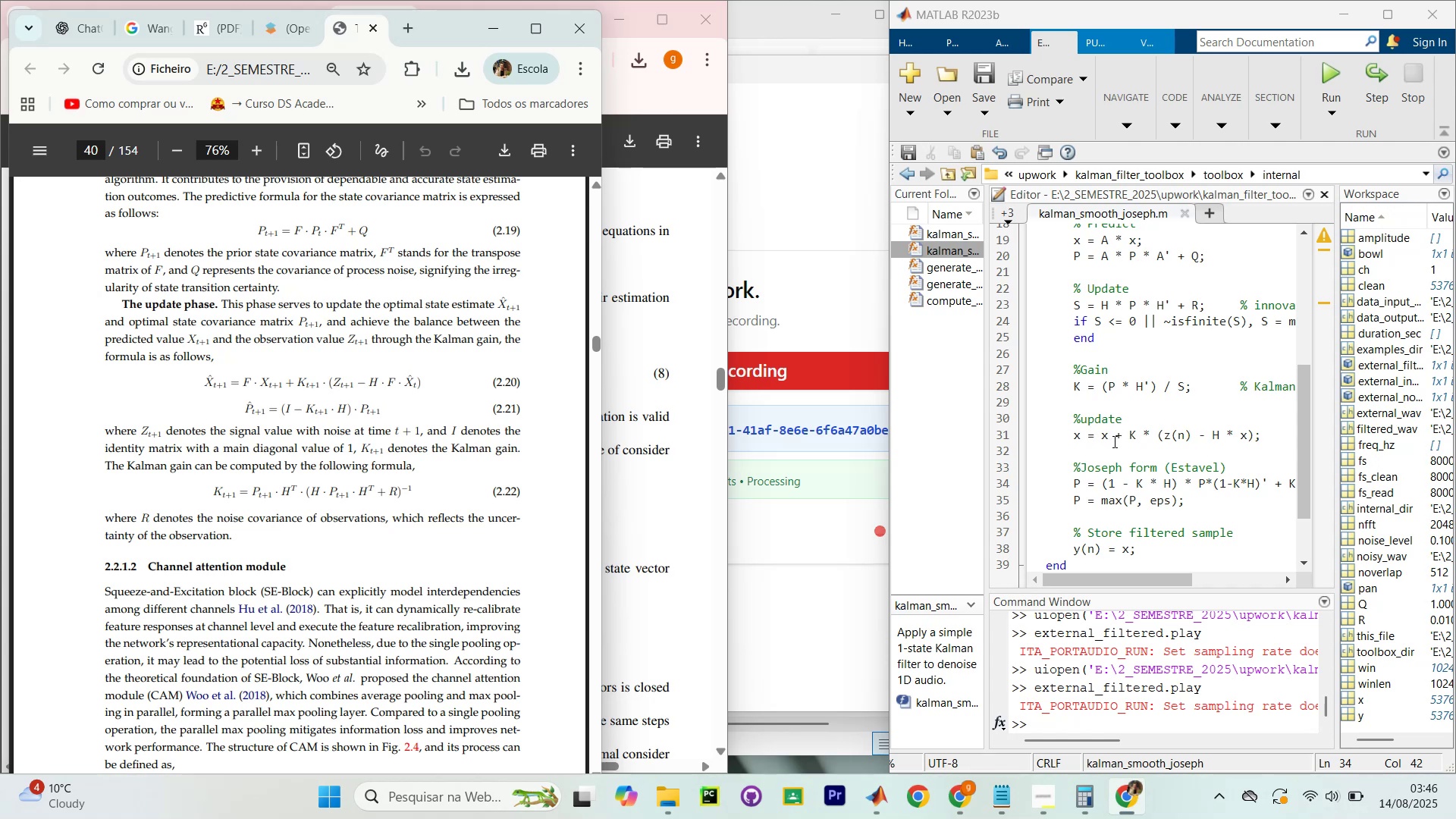 
left_click_drag(start_coordinate=[438, 383], to_coordinate=[176, 378])
 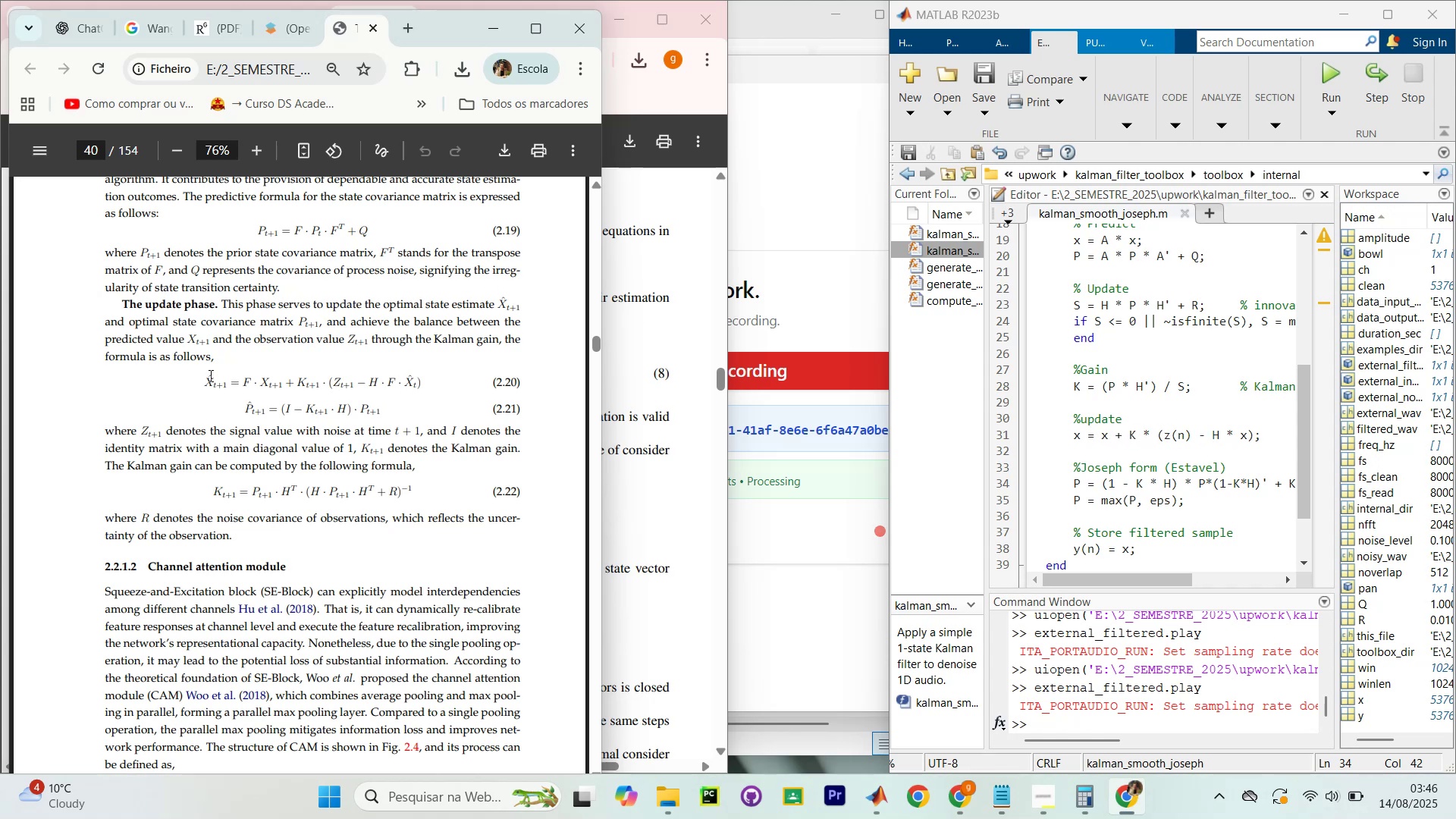 
left_click_drag(start_coordinate=[202, 376], to_coordinate=[470, 387])
 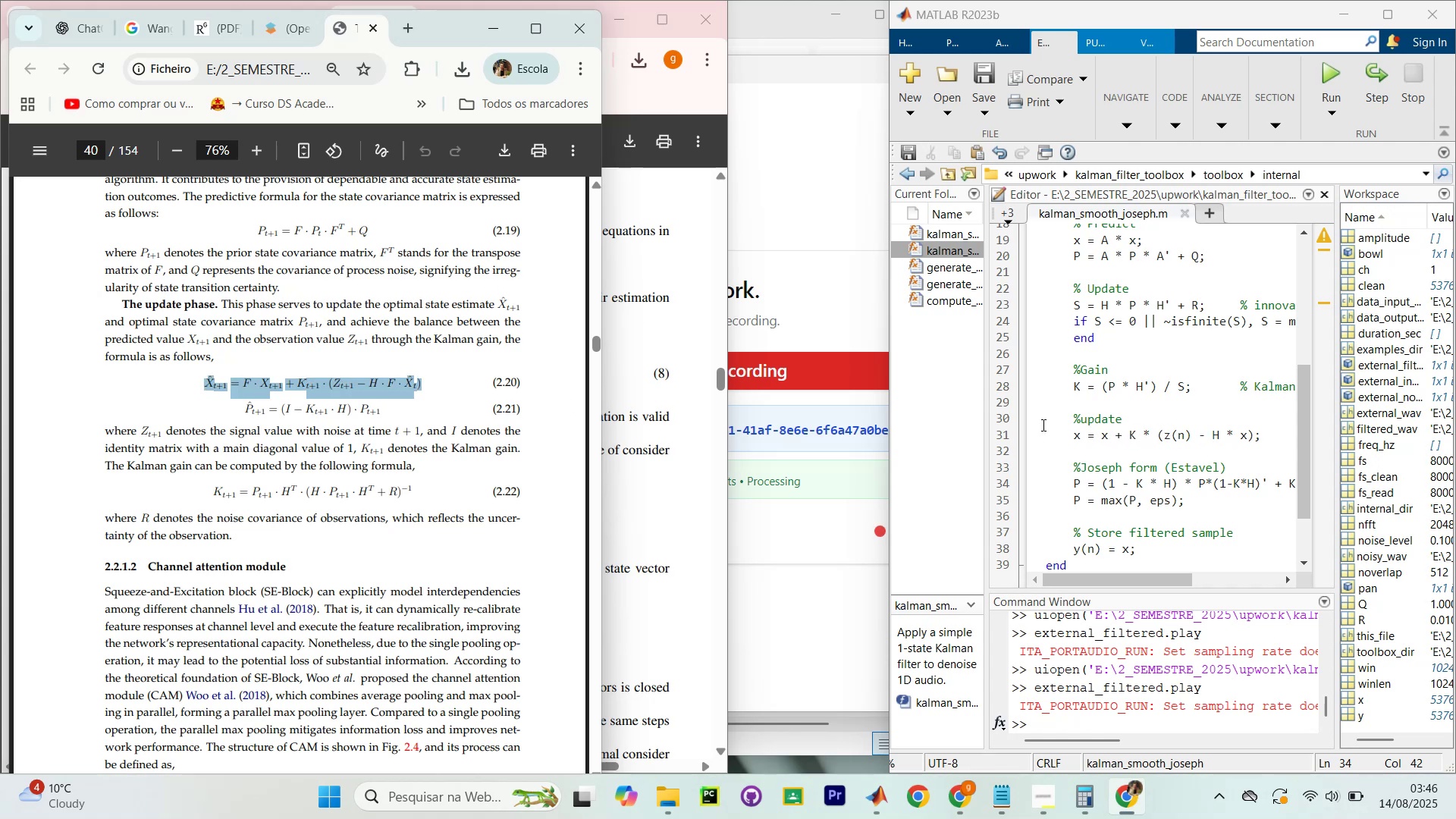 
left_click_drag(start_coordinate=[1067, 433], to_coordinate=[1239, 452])
 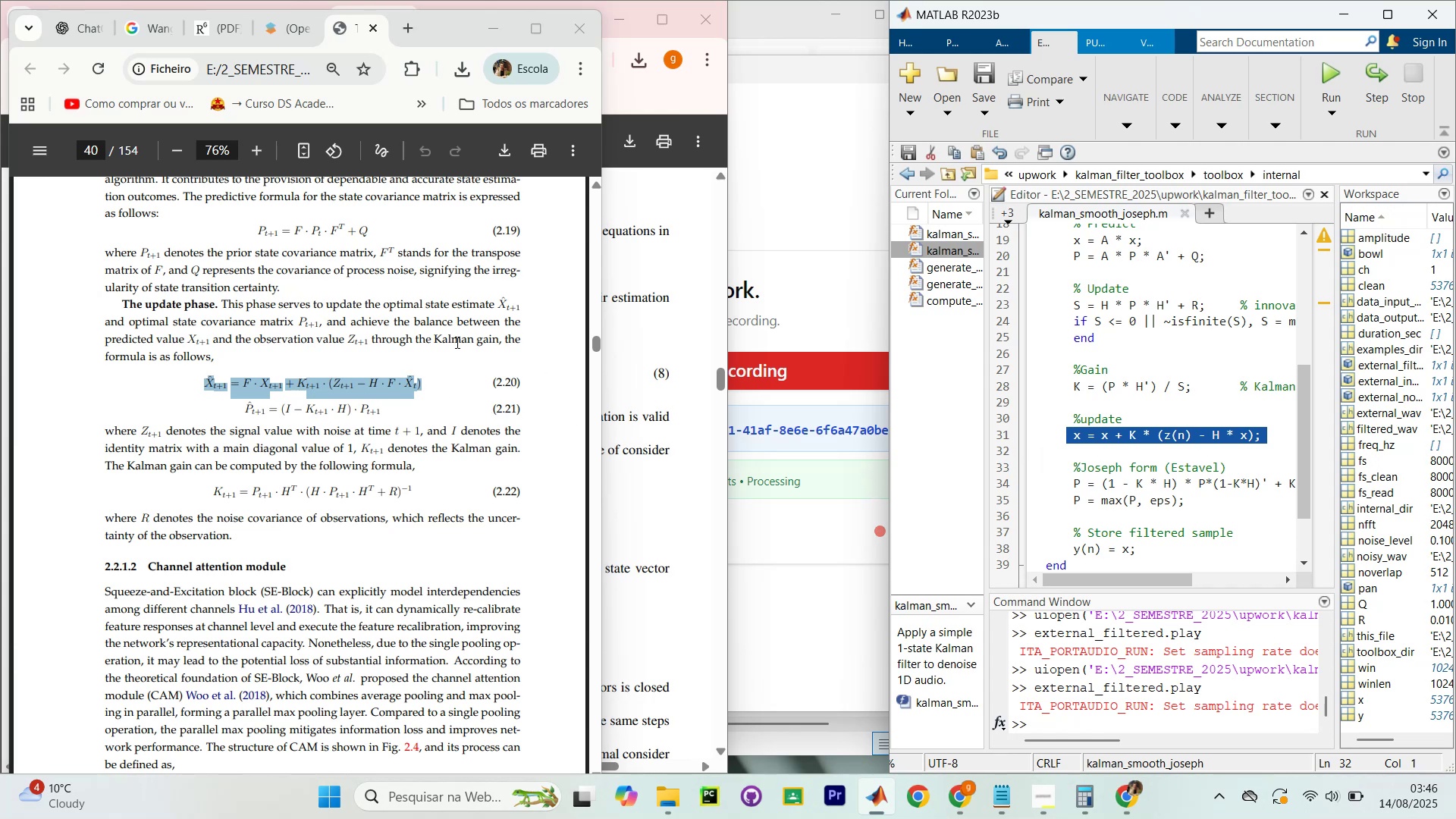 
wait(10.42)
 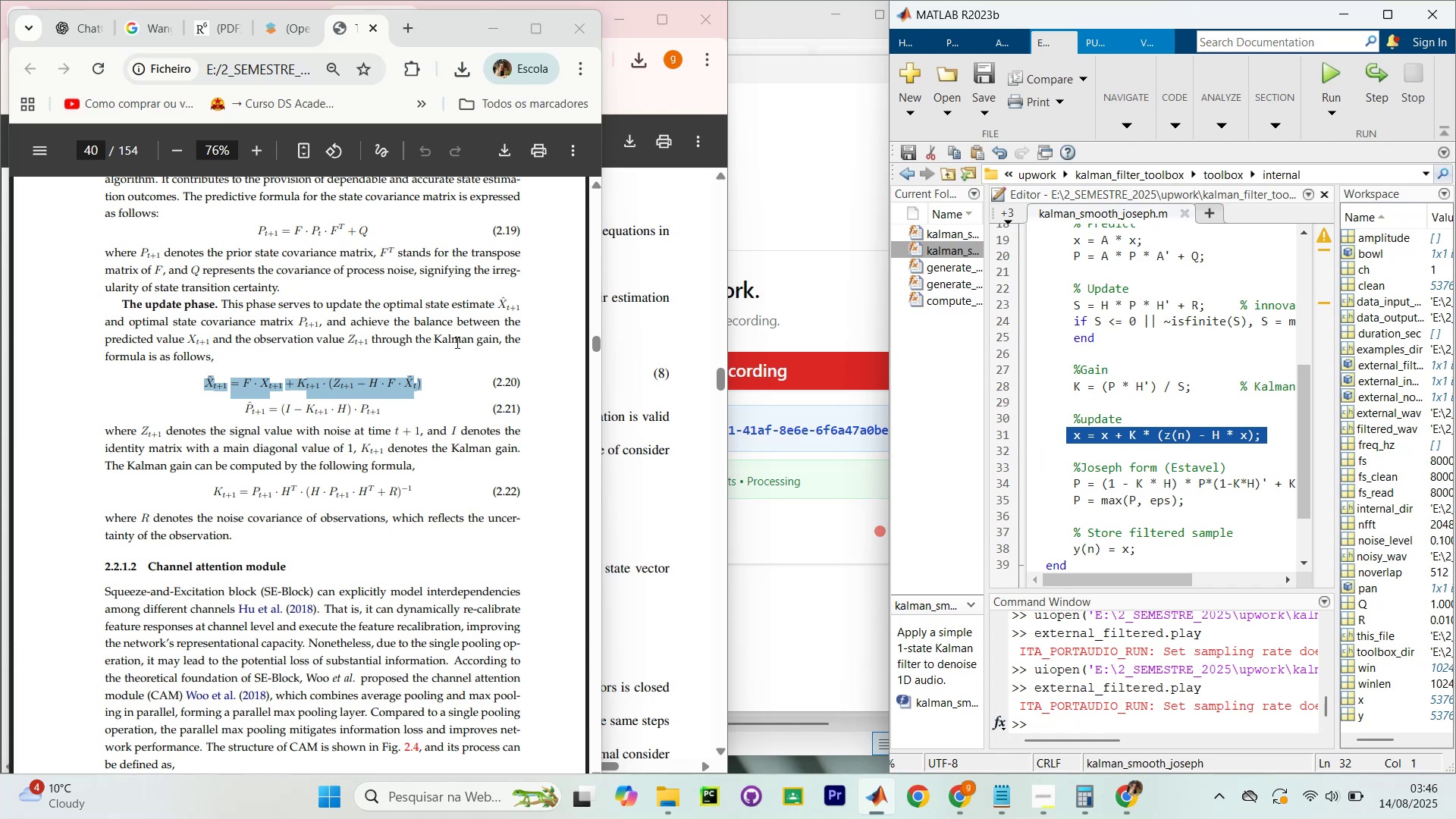 
scroll: coordinate [435, 322], scroll_direction: down, amount: 10.0
 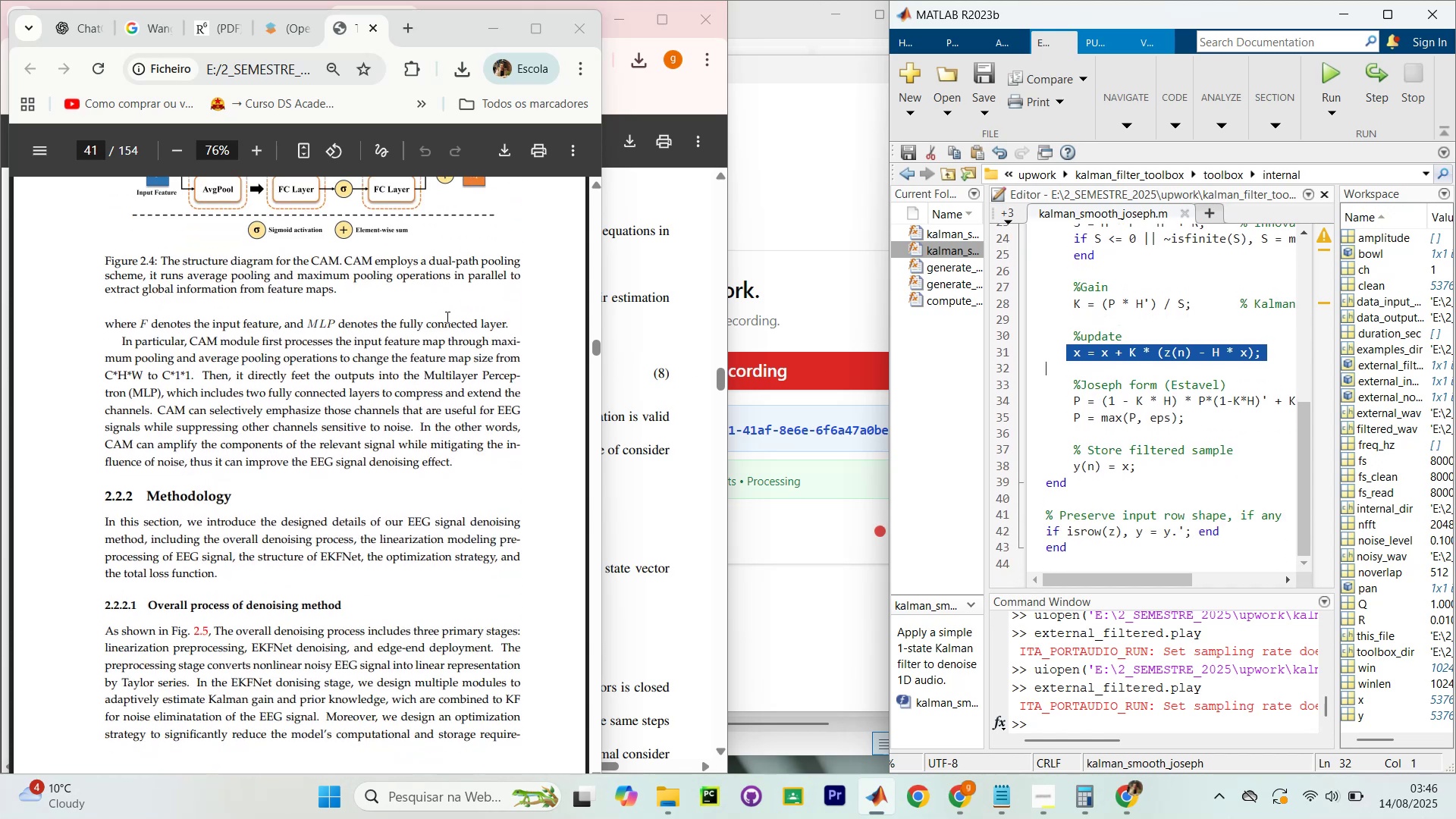 
scroll: coordinate [482, 321], scroll_direction: up, amount: 1.0
 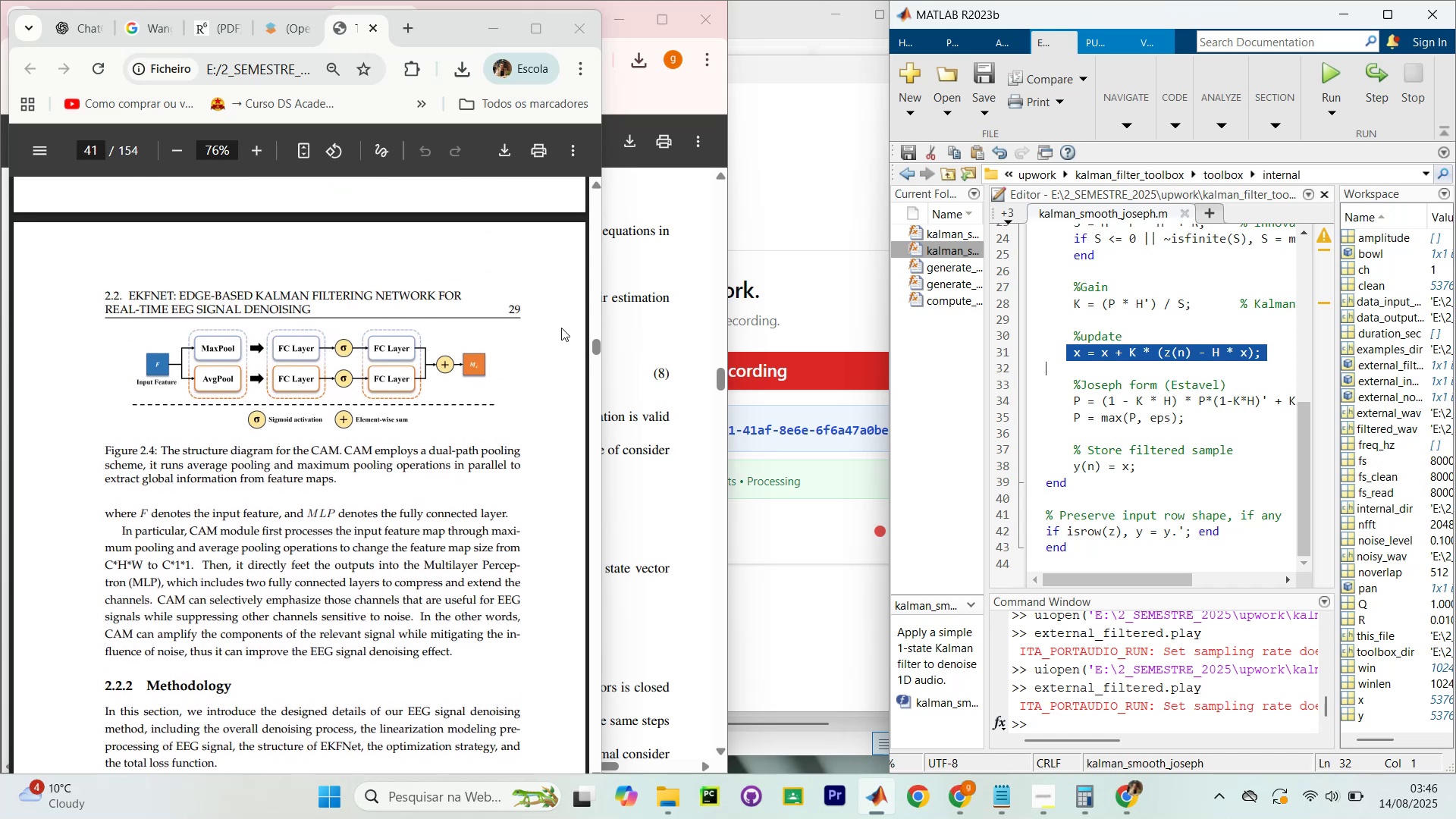 
left_click([561, 328])
 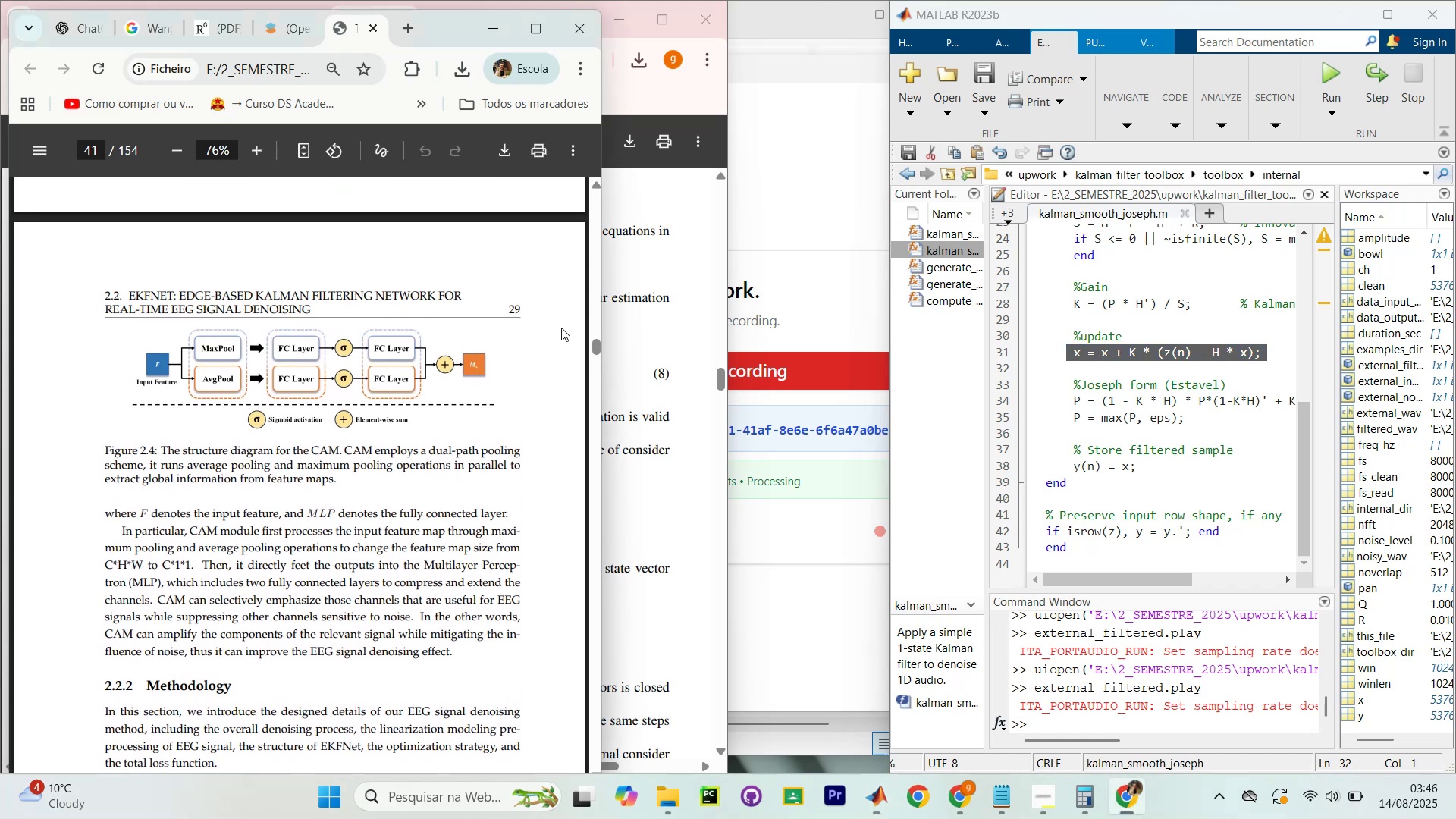 
scroll: coordinate [351, 320], scroll_direction: down, amount: 4.0
 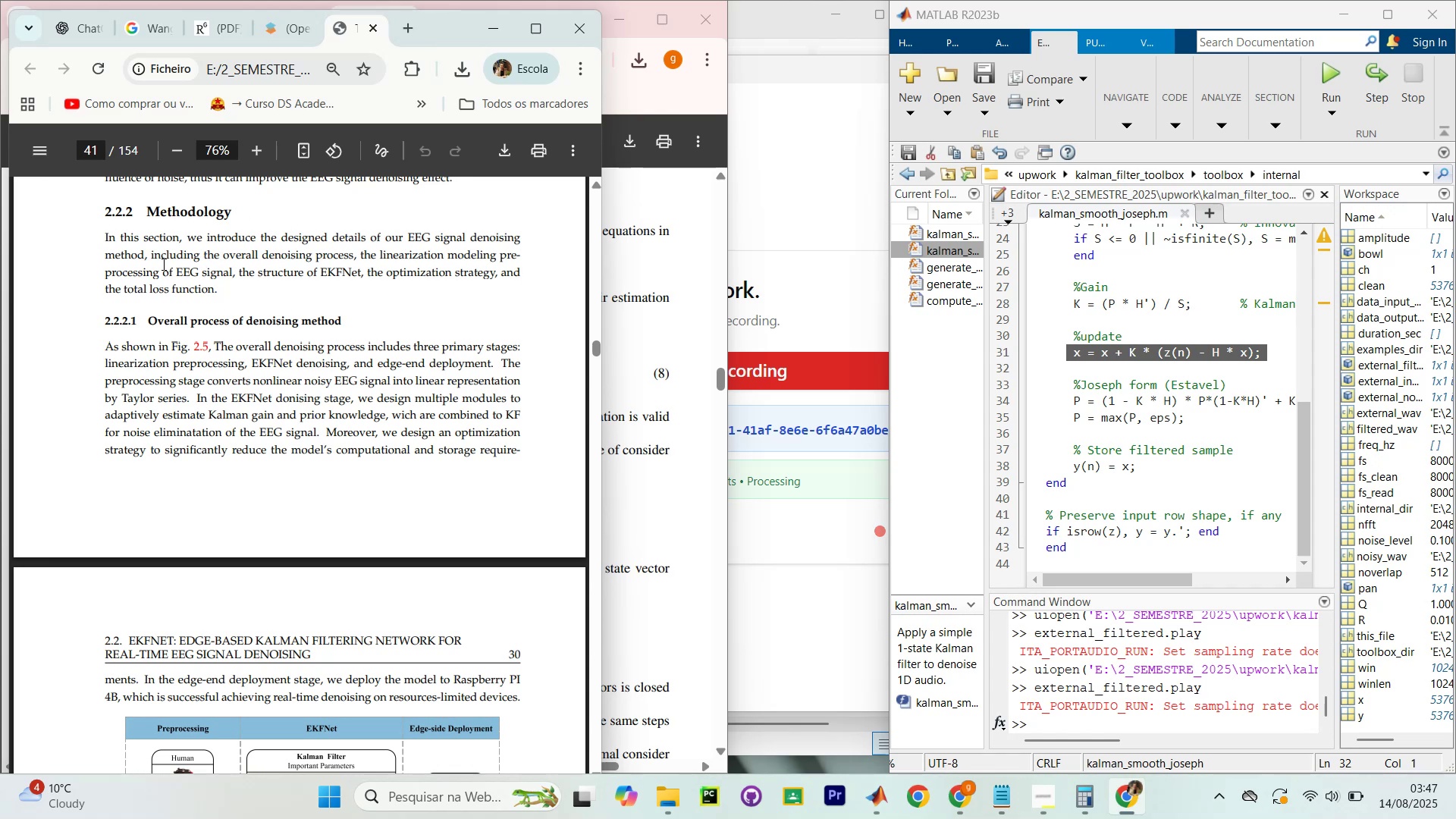 
wait(7.94)
 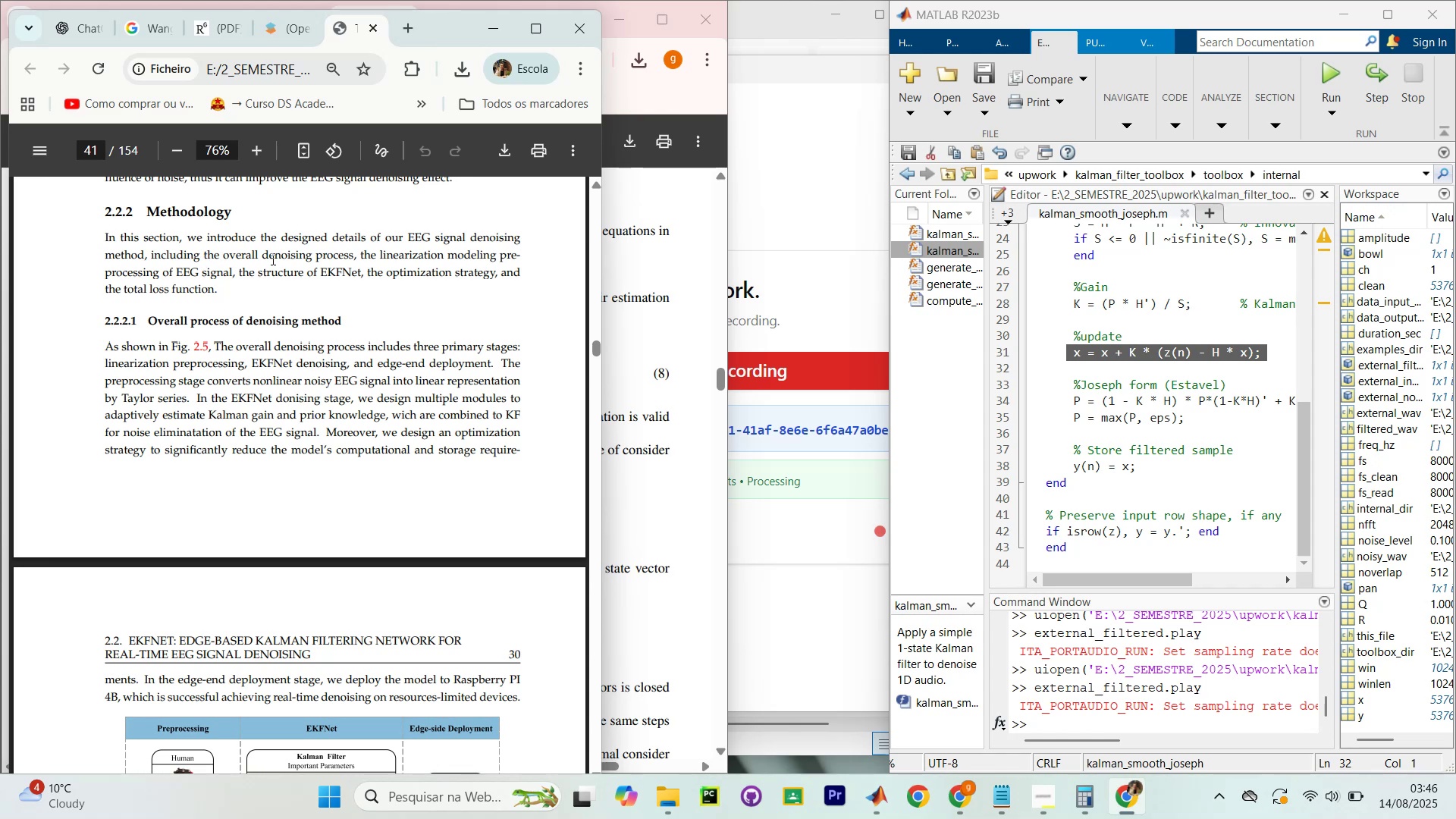 
scroll: coordinate [508, 291], scroll_direction: down, amount: 5.0
 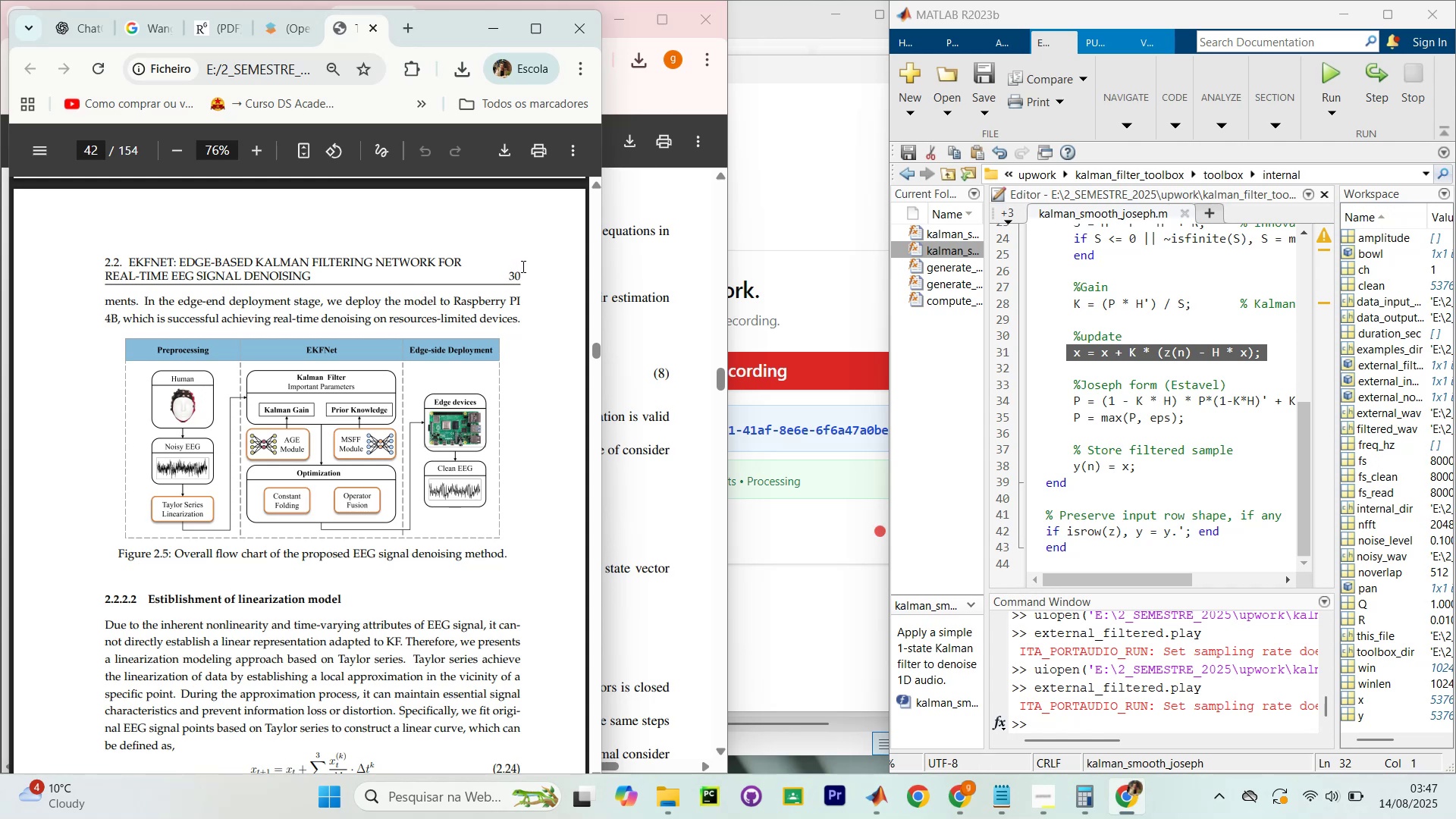 
wait(12.27)
 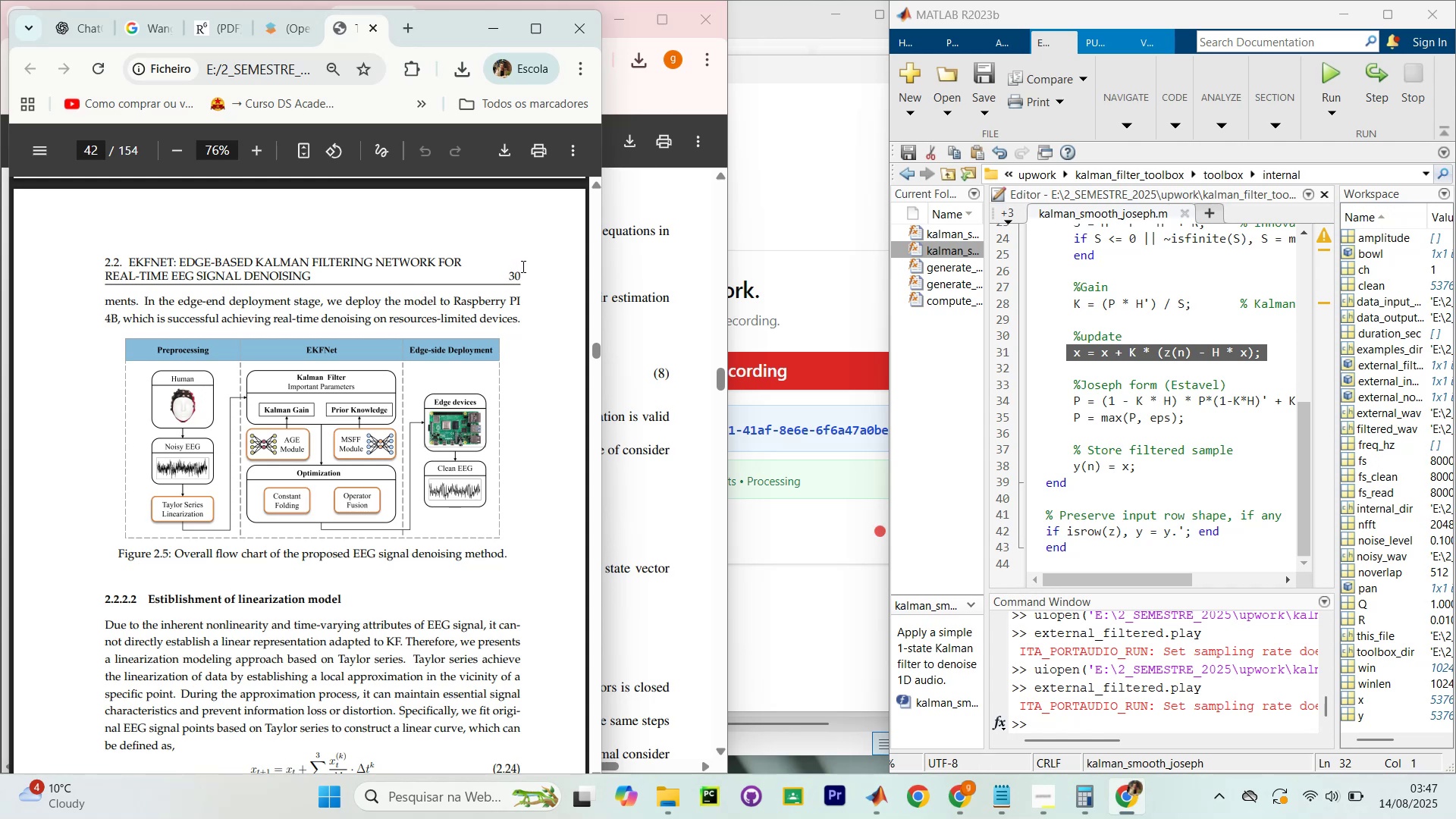 
hold_key(key=ControlLeft, duration=0.46)
scroll: coordinate [902, 469], scroll_direction: up, amount: 4.0
 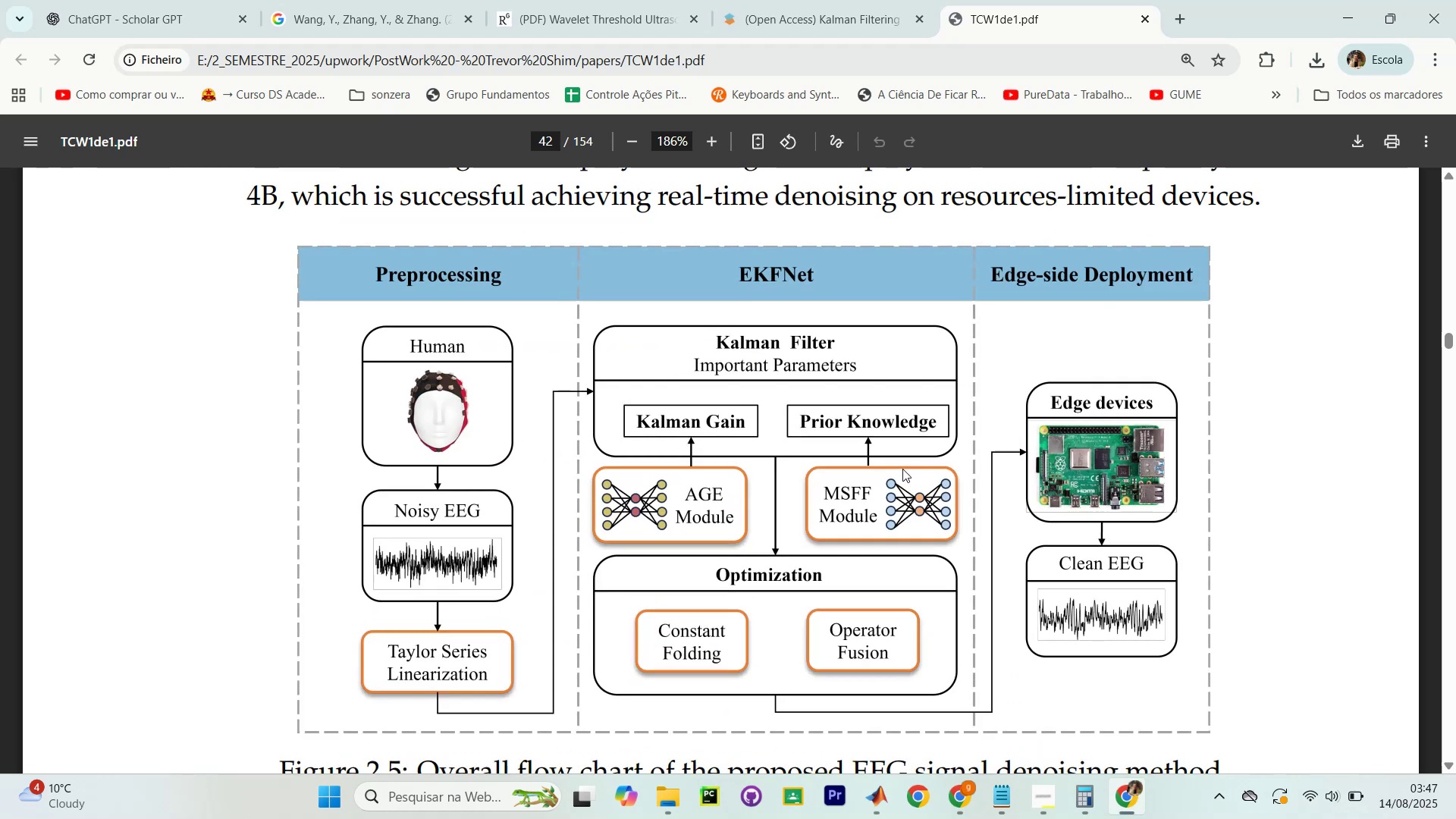 
hold_key(key=ControlLeft, duration=0.78)
 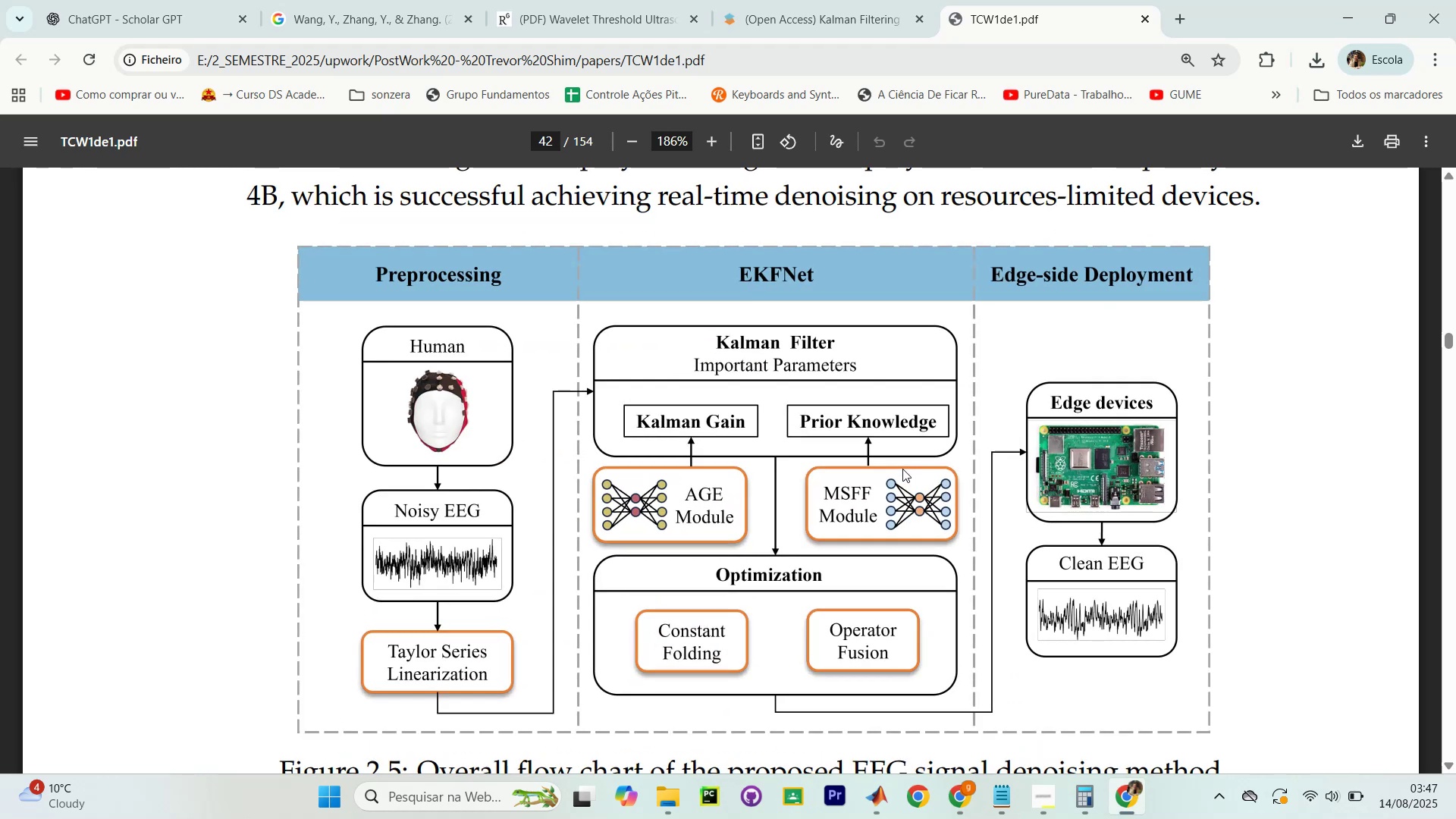 
hold_key(key=ControlLeft, duration=1.34)
scroll: coordinate [902, 469], scroll_direction: none, amount: 0.0
 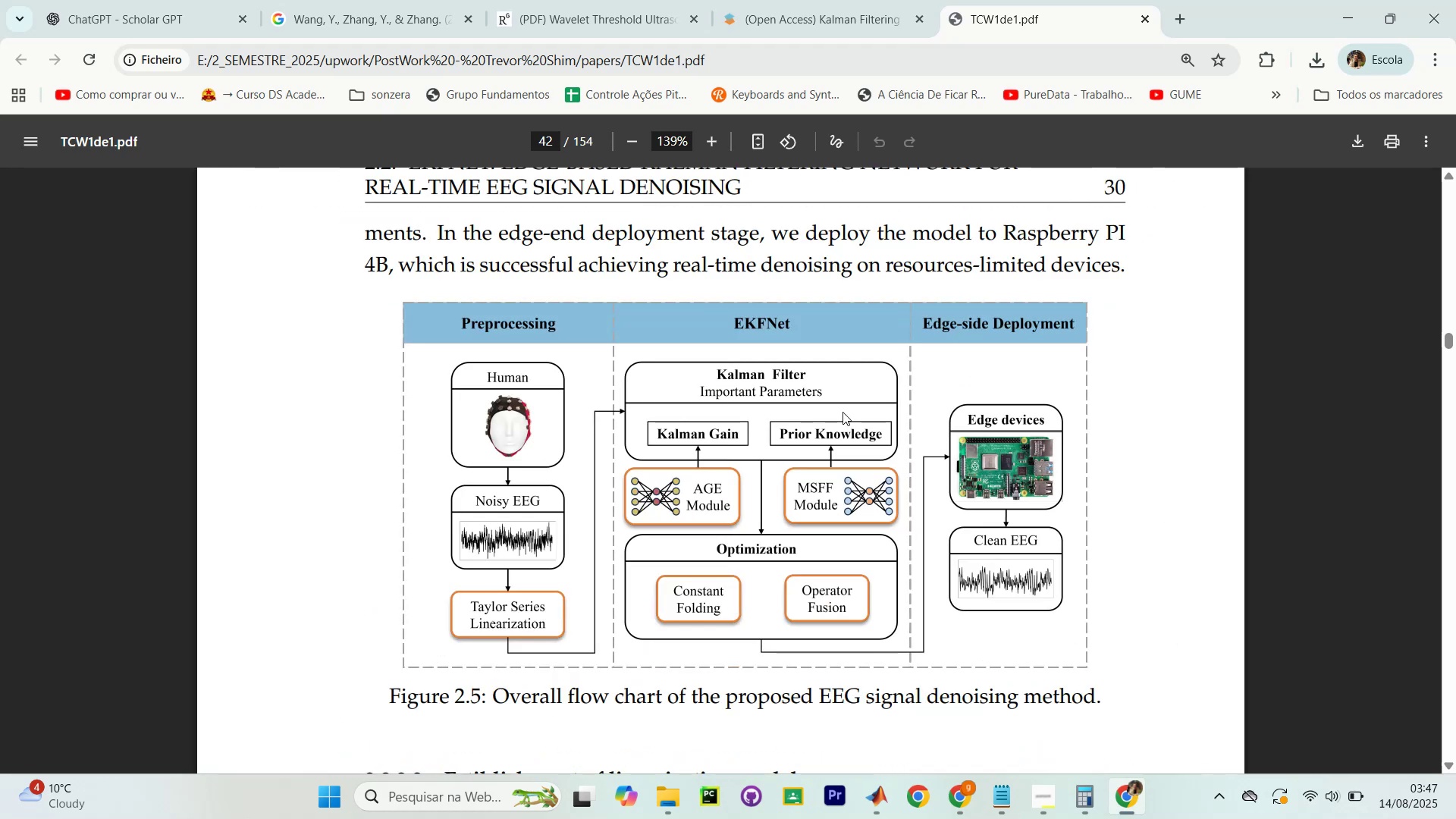 
wait(5.53)
 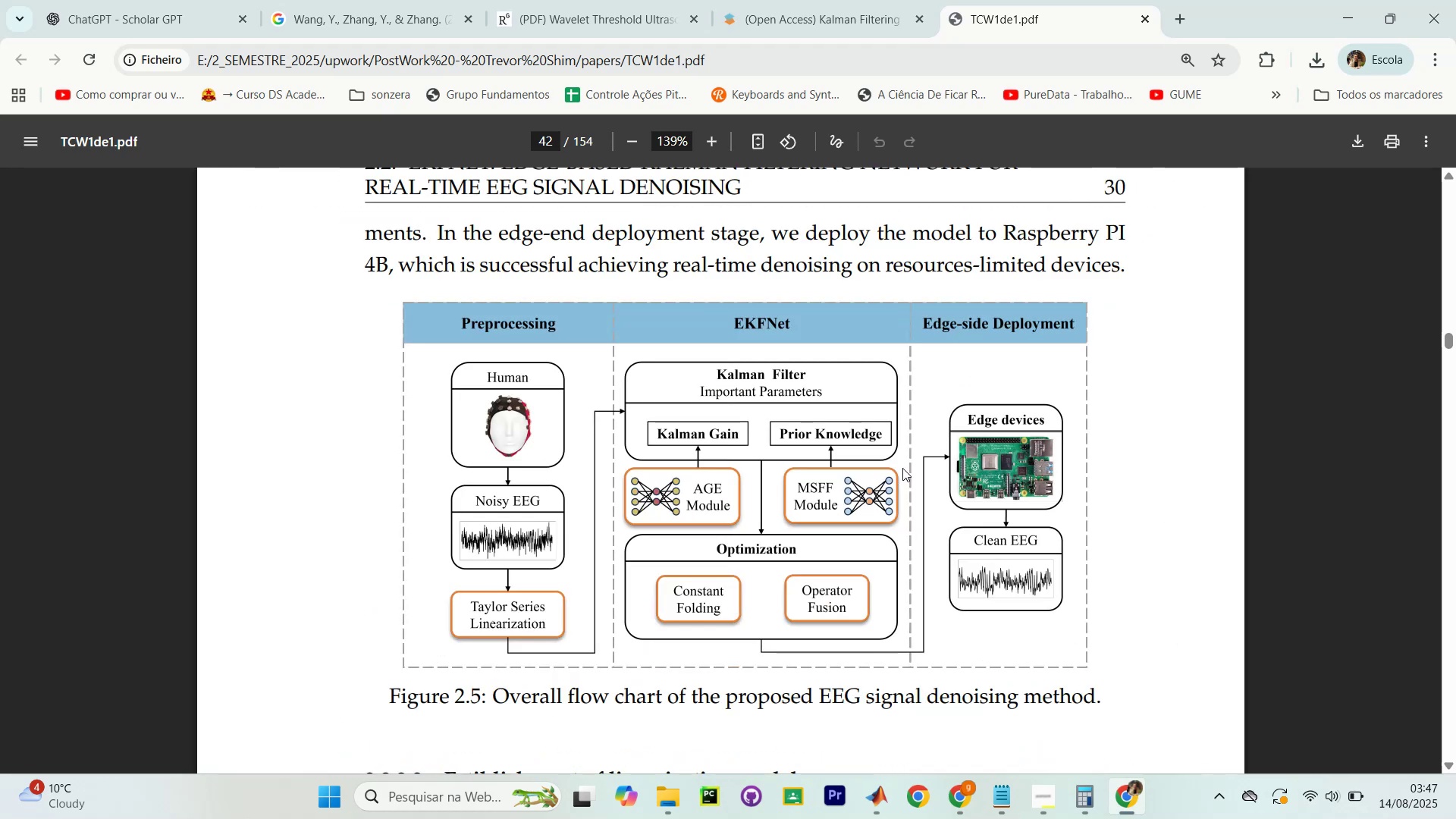 
scroll: coordinate [966, 372], scroll_direction: down, amount: 7.0
 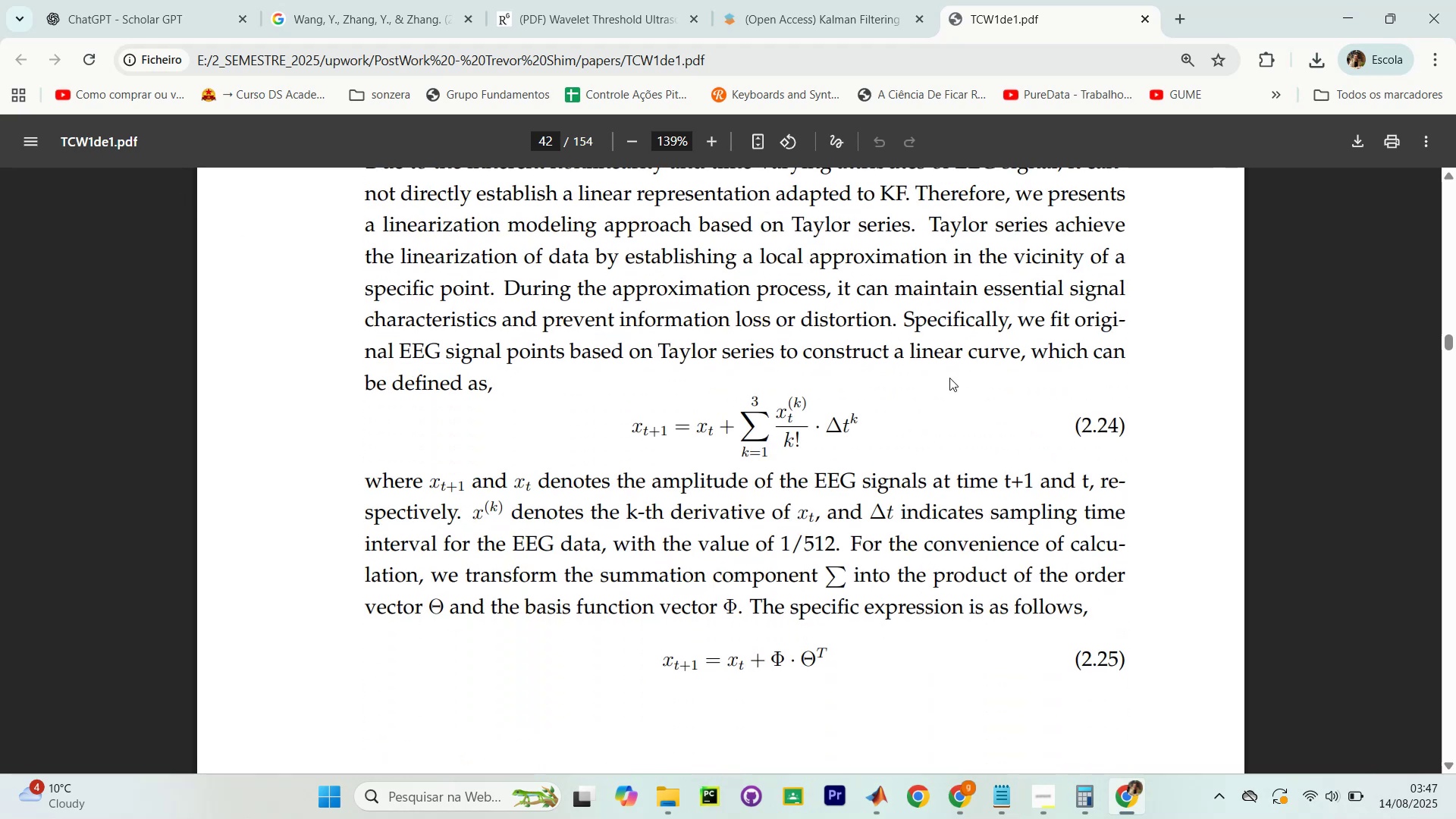 
scroll: coordinate [949, 378], scroll_direction: none, amount: 0.0
 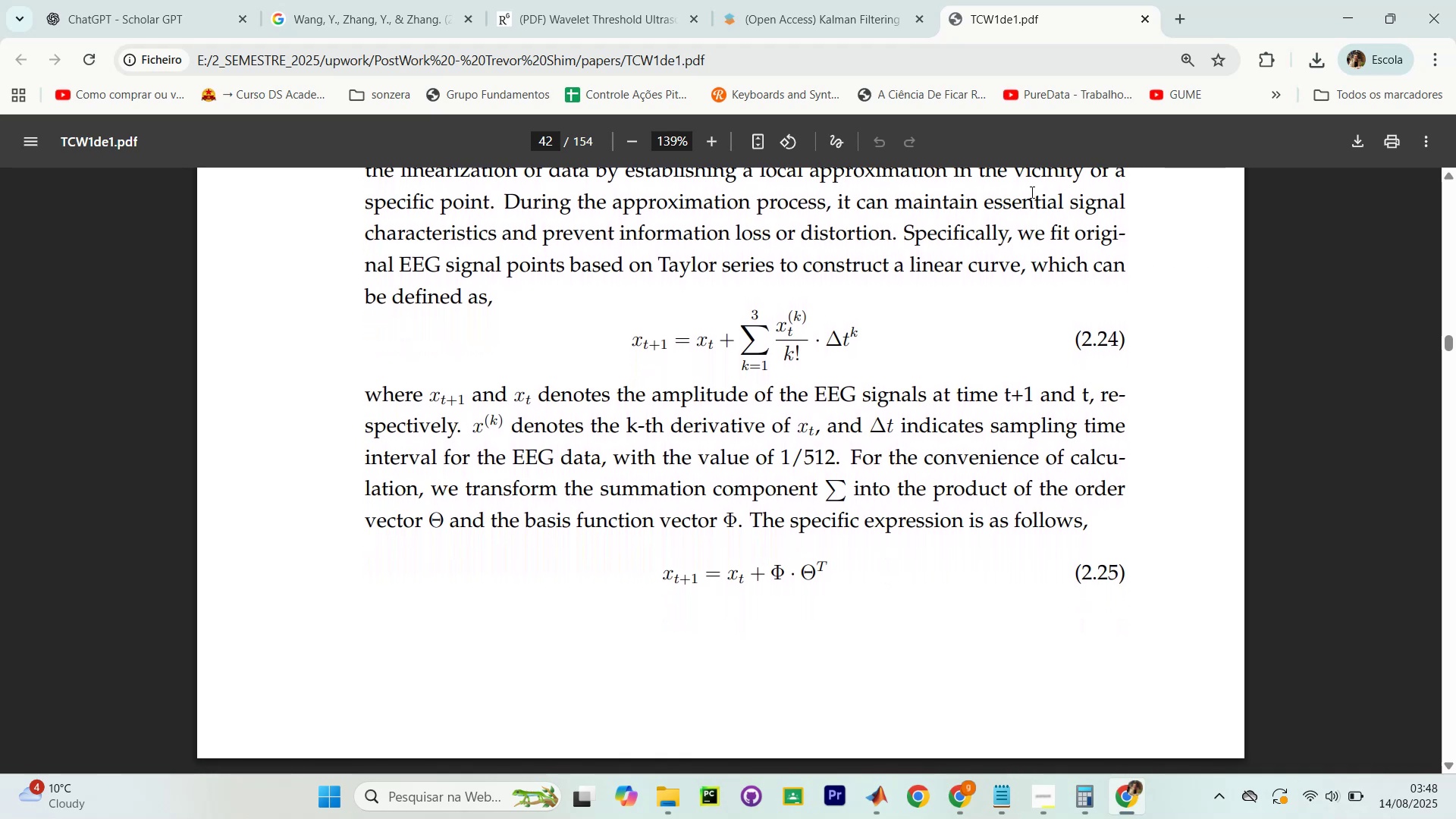 
wait(38.48)
 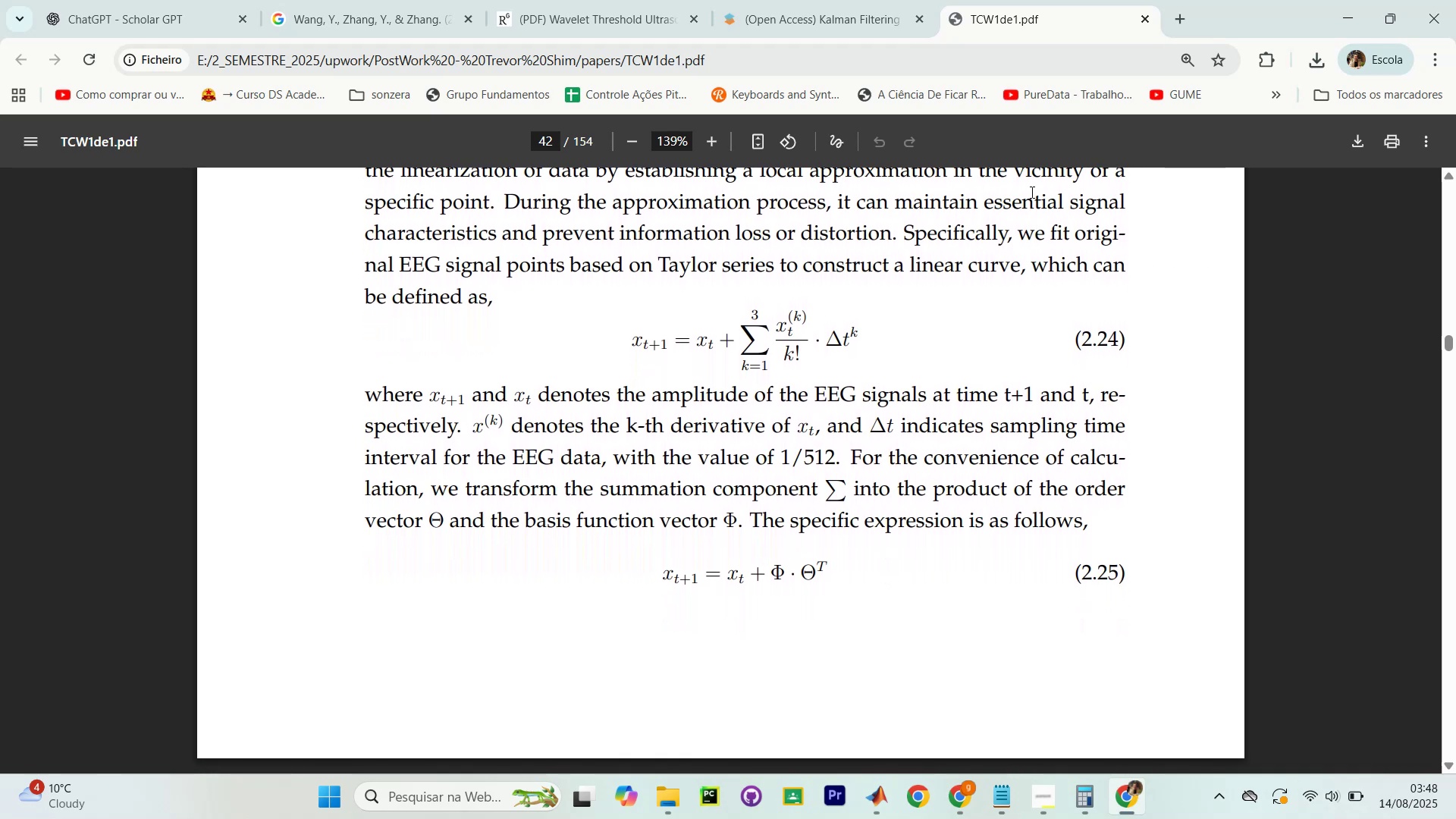 
scroll: coordinate [1180, 256], scroll_direction: down, amount: 7.0
 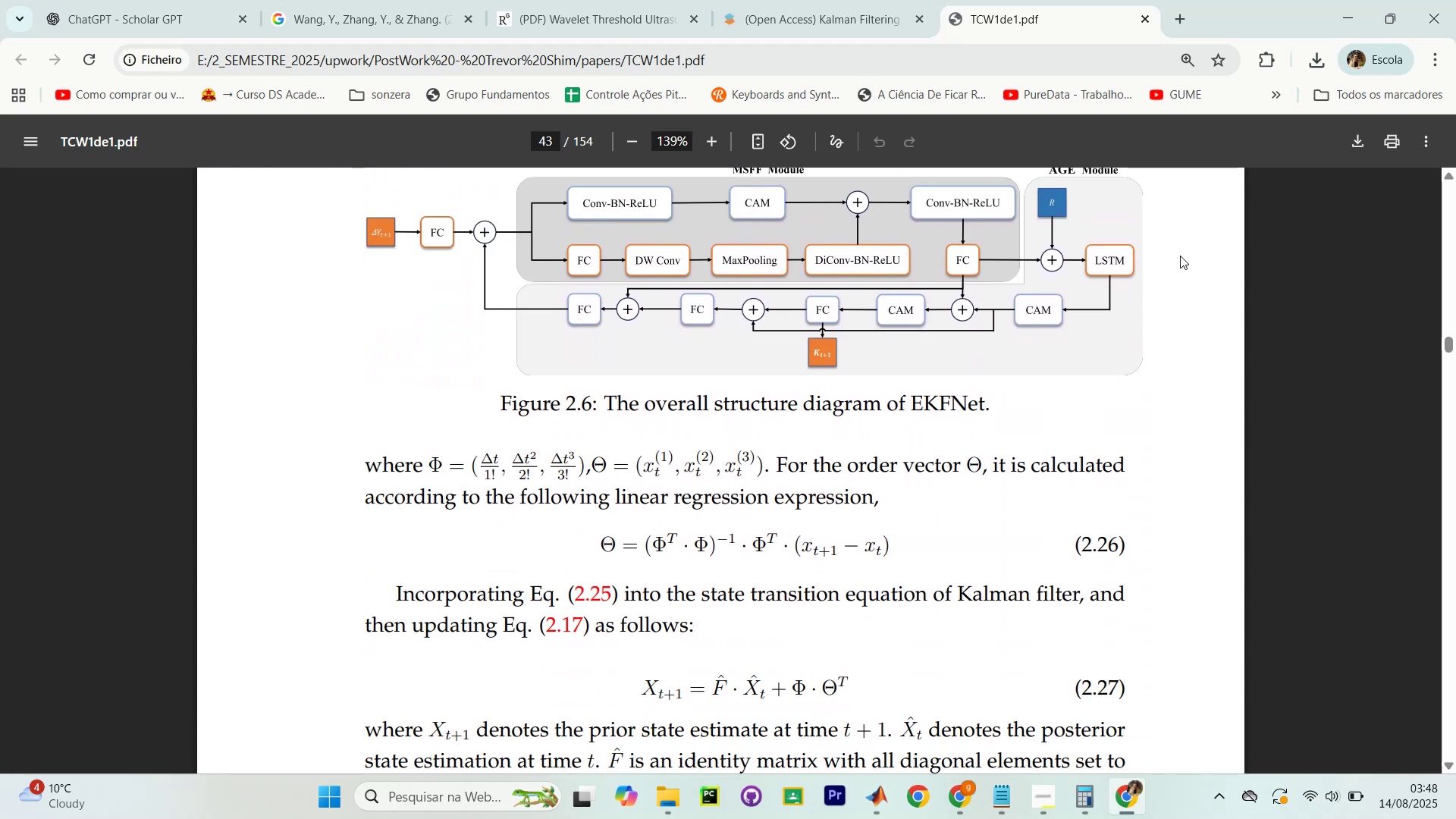 
scroll: coordinate [1180, 256], scroll_direction: up, amount: 1.0
 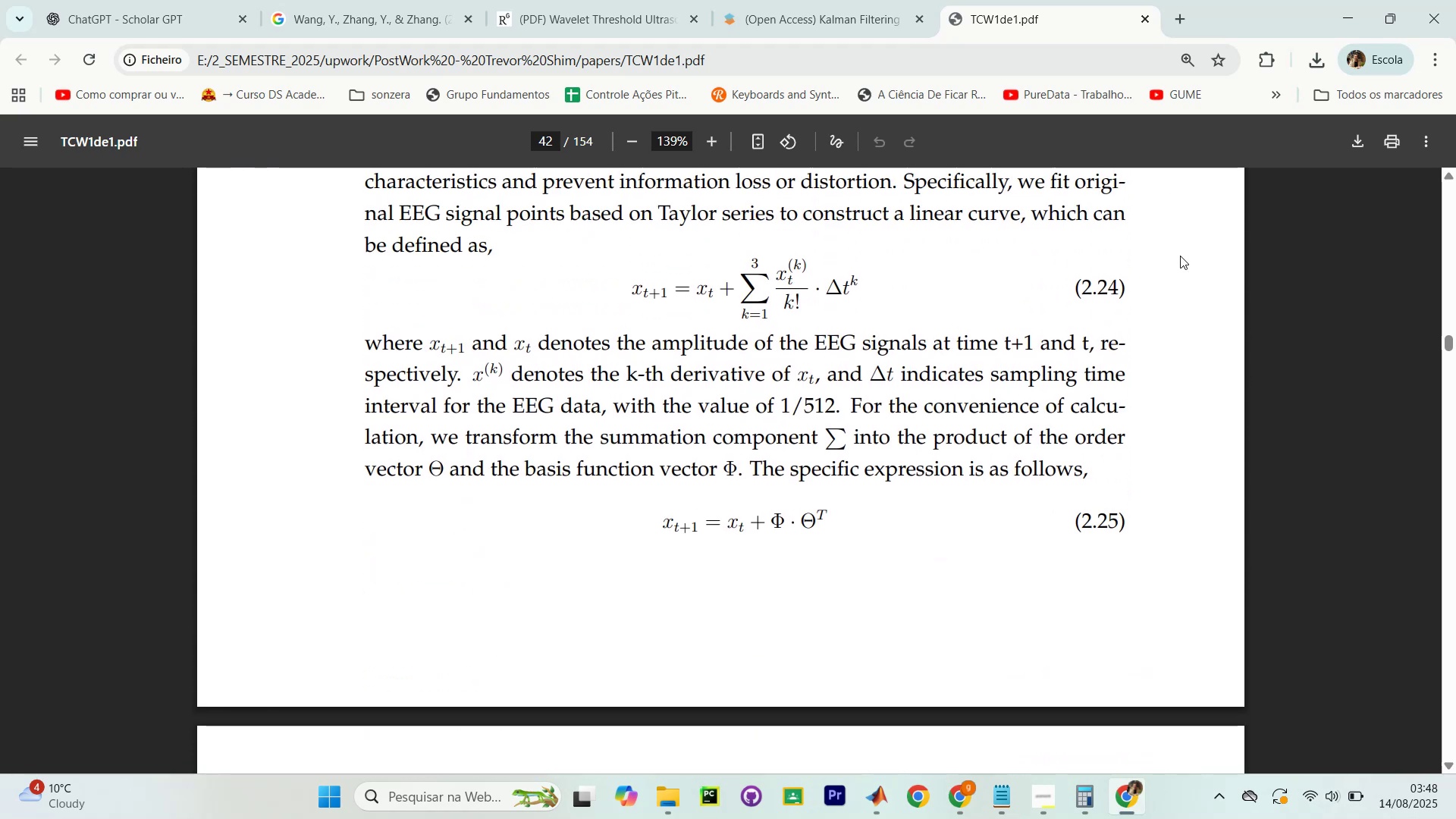 
scroll: coordinate [1231, 295], scroll_direction: down, amount: 20.0
 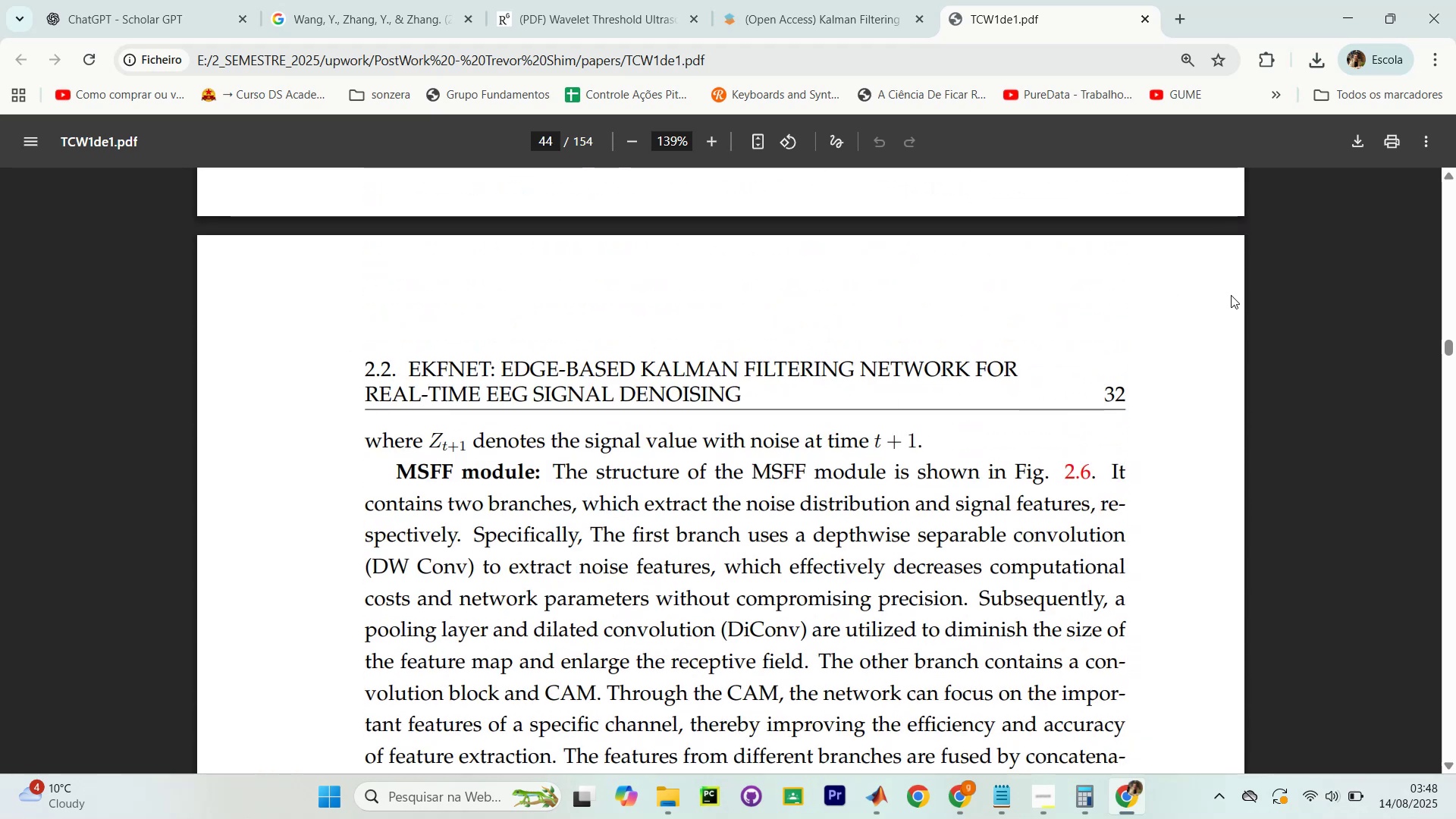 
scroll: coordinate [1231, 294], scroll_direction: down, amount: 11.0
 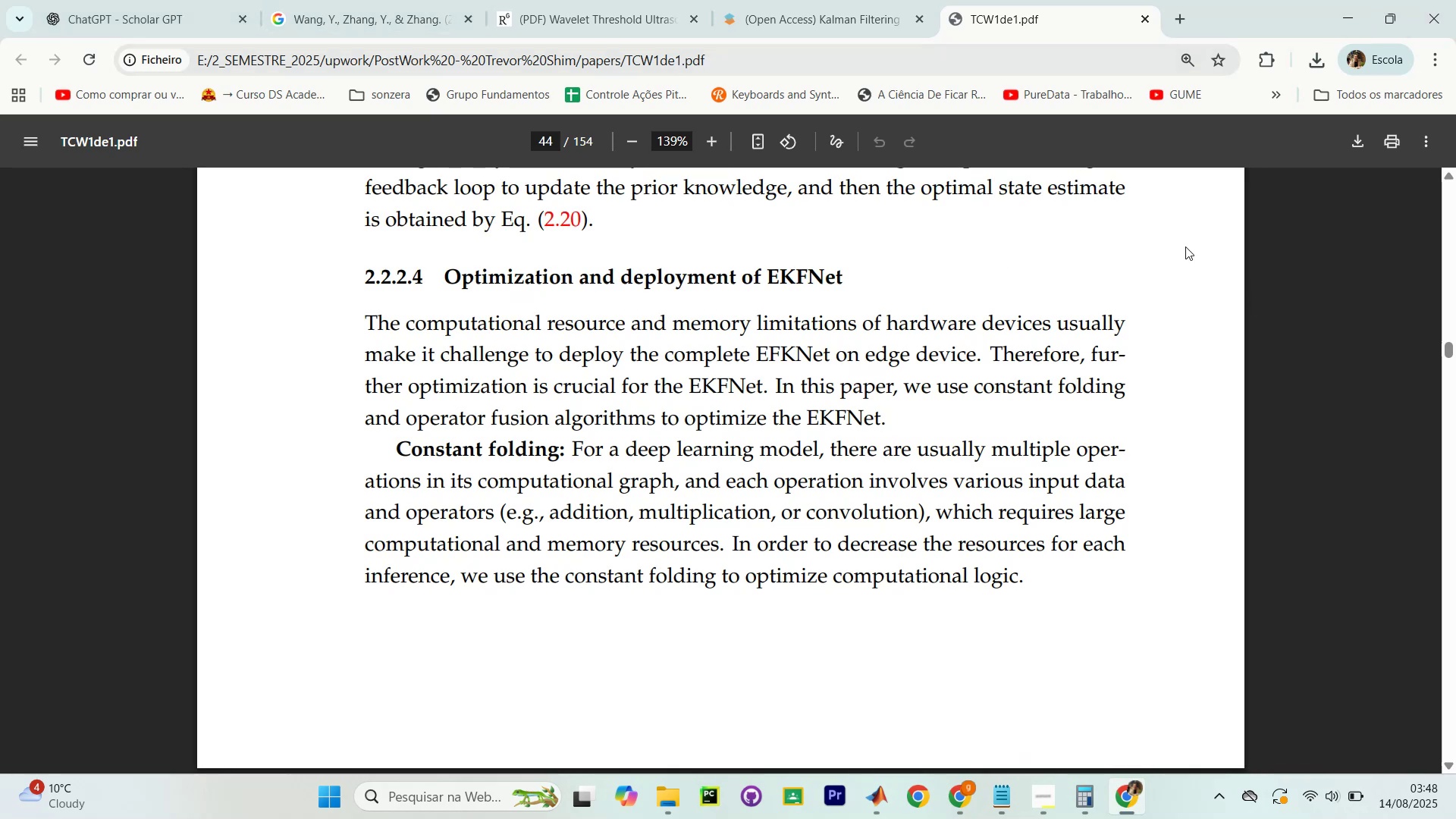 
wait(10.46)
 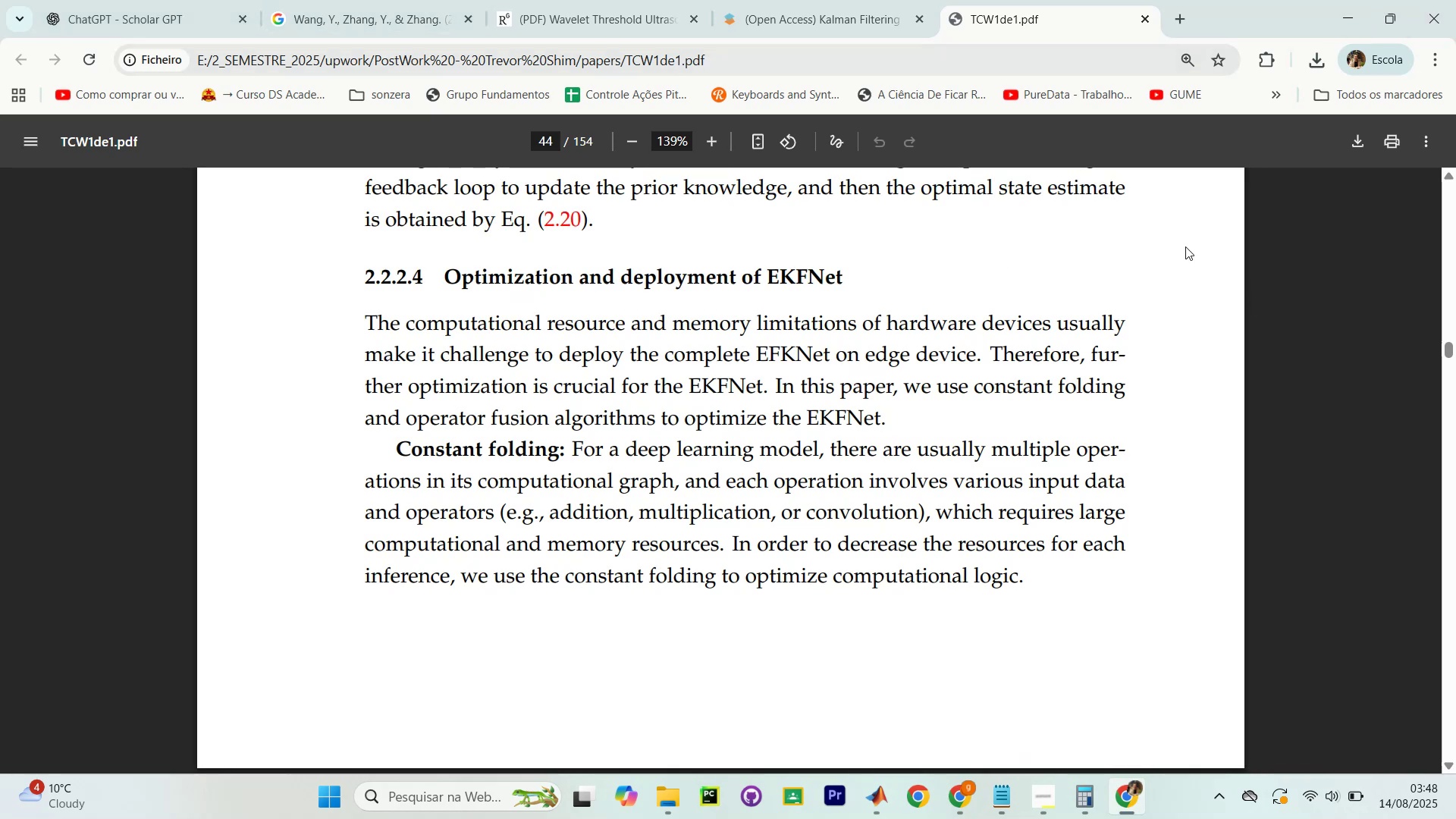 
scroll: coordinate [1130, 259], scroll_direction: down, amount: 6.0
 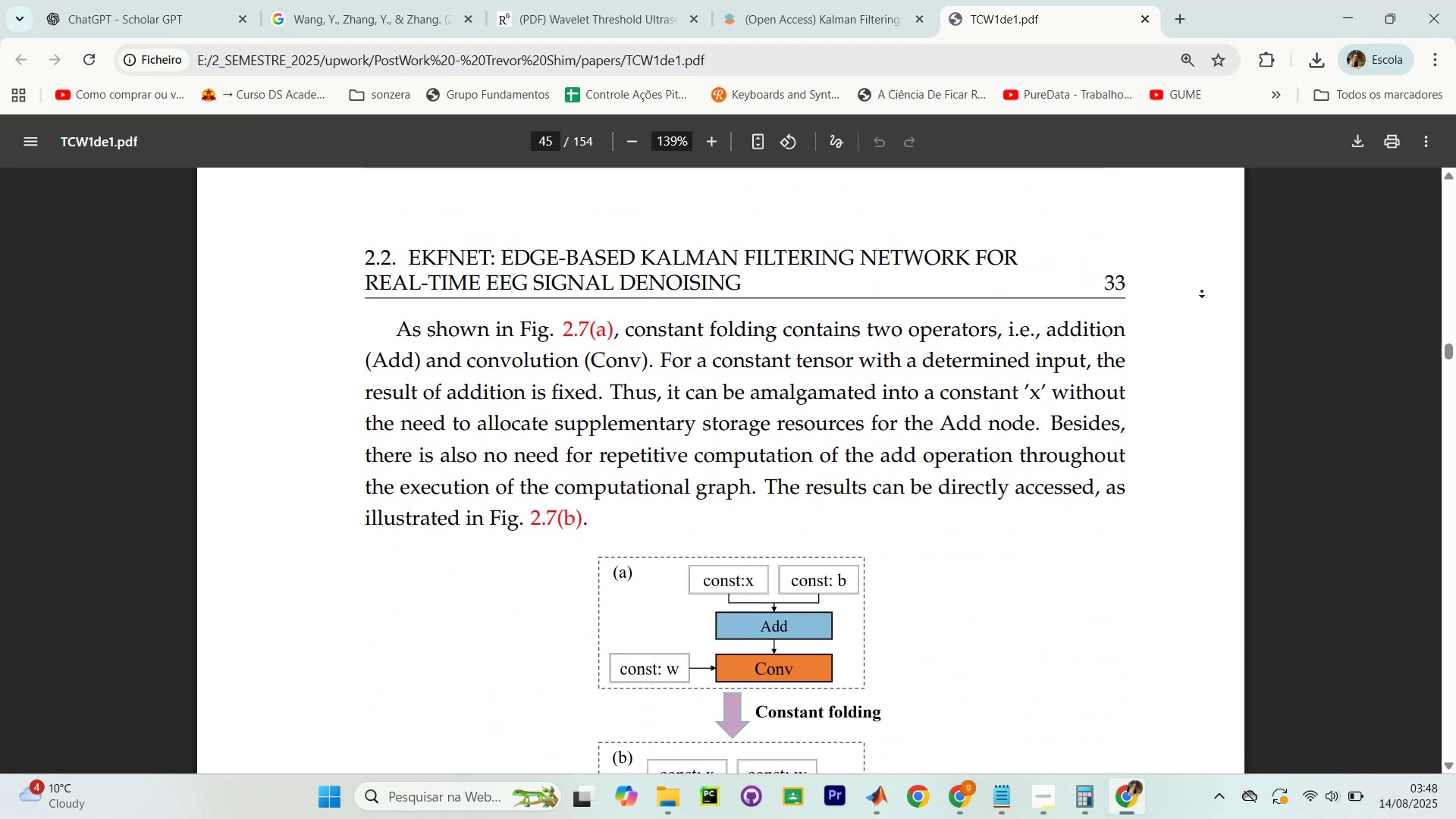 
wait(5.4)
 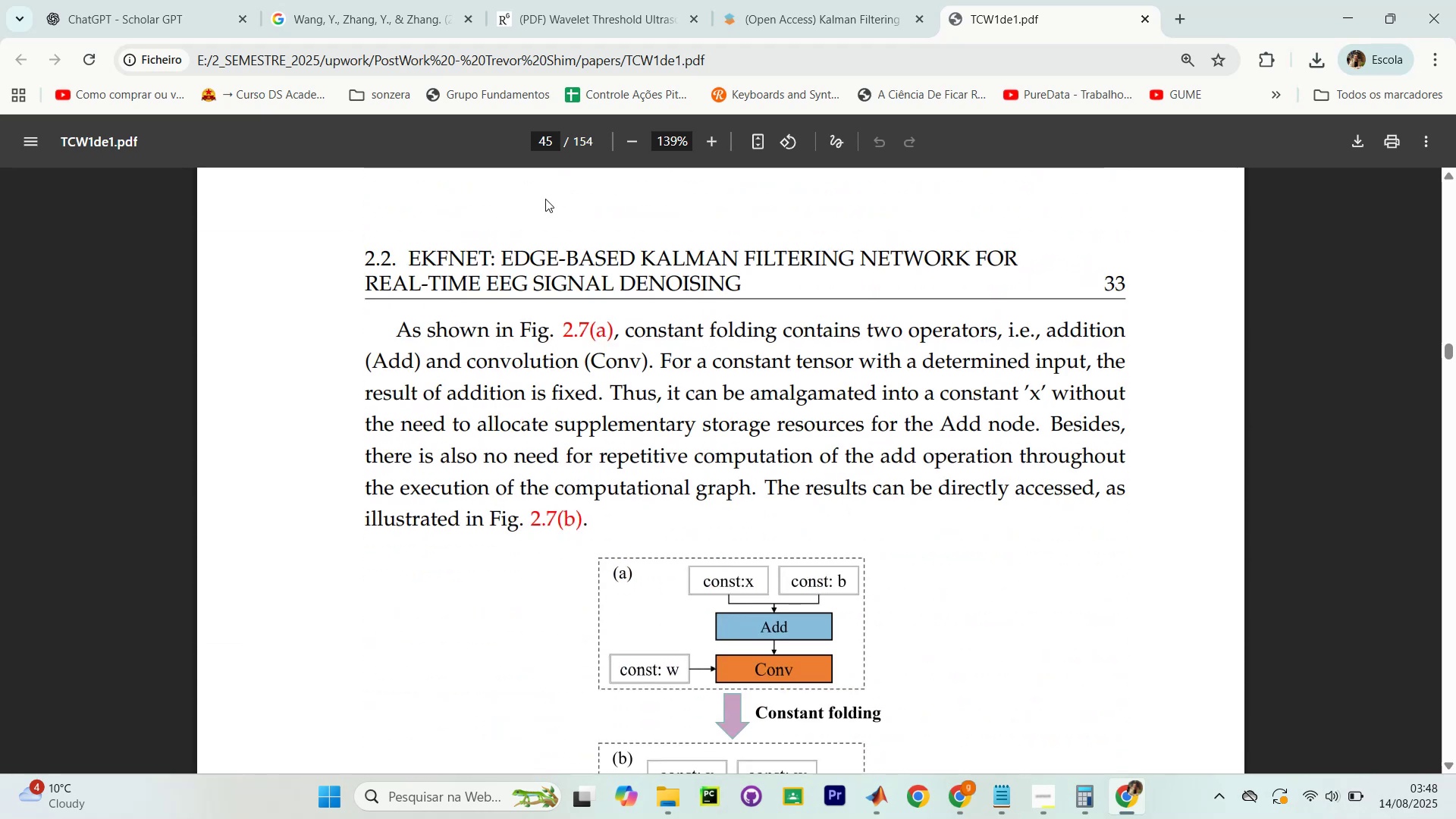 
mouse_move([1197, 287])
 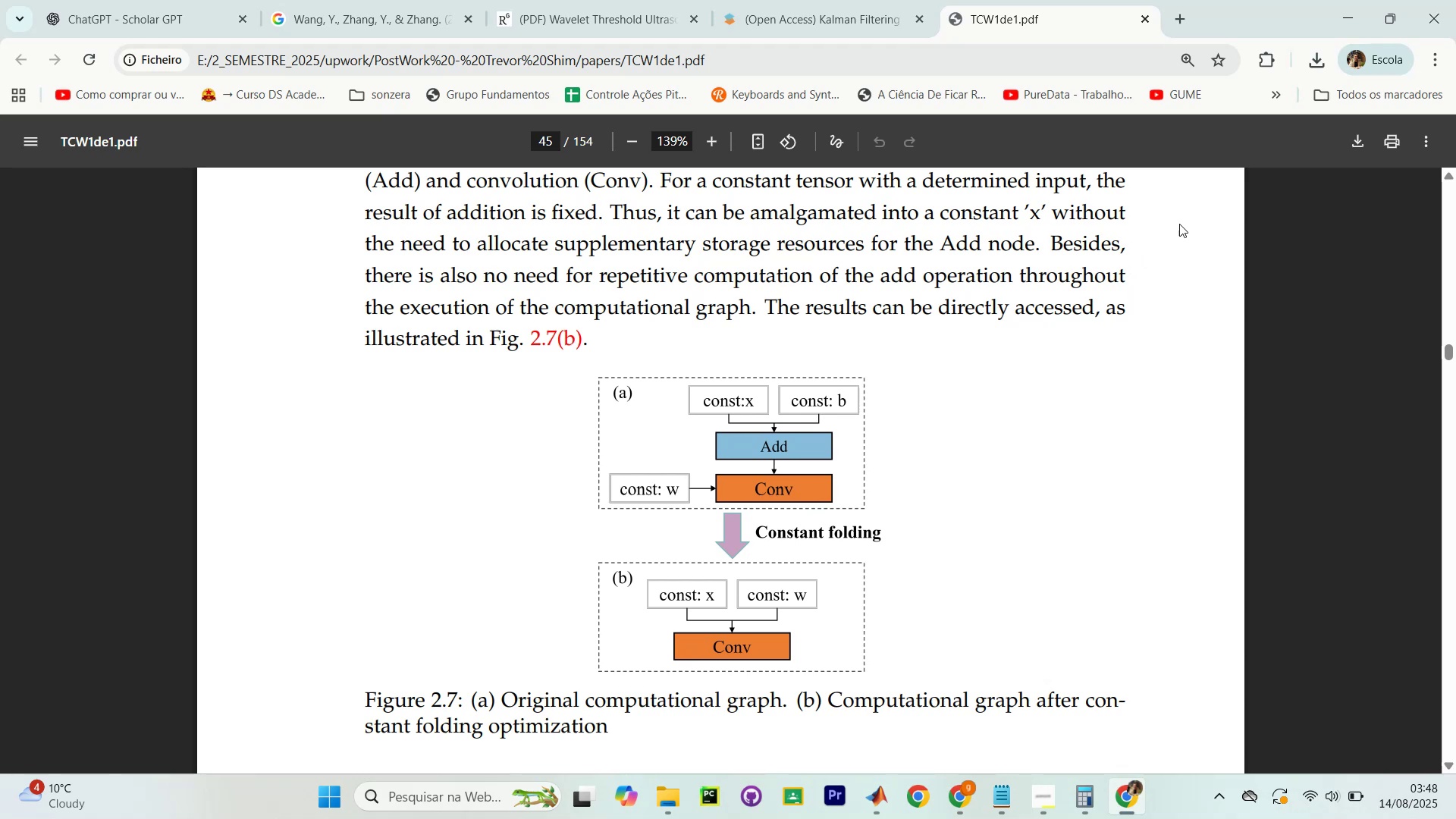 
wait(20.36)
 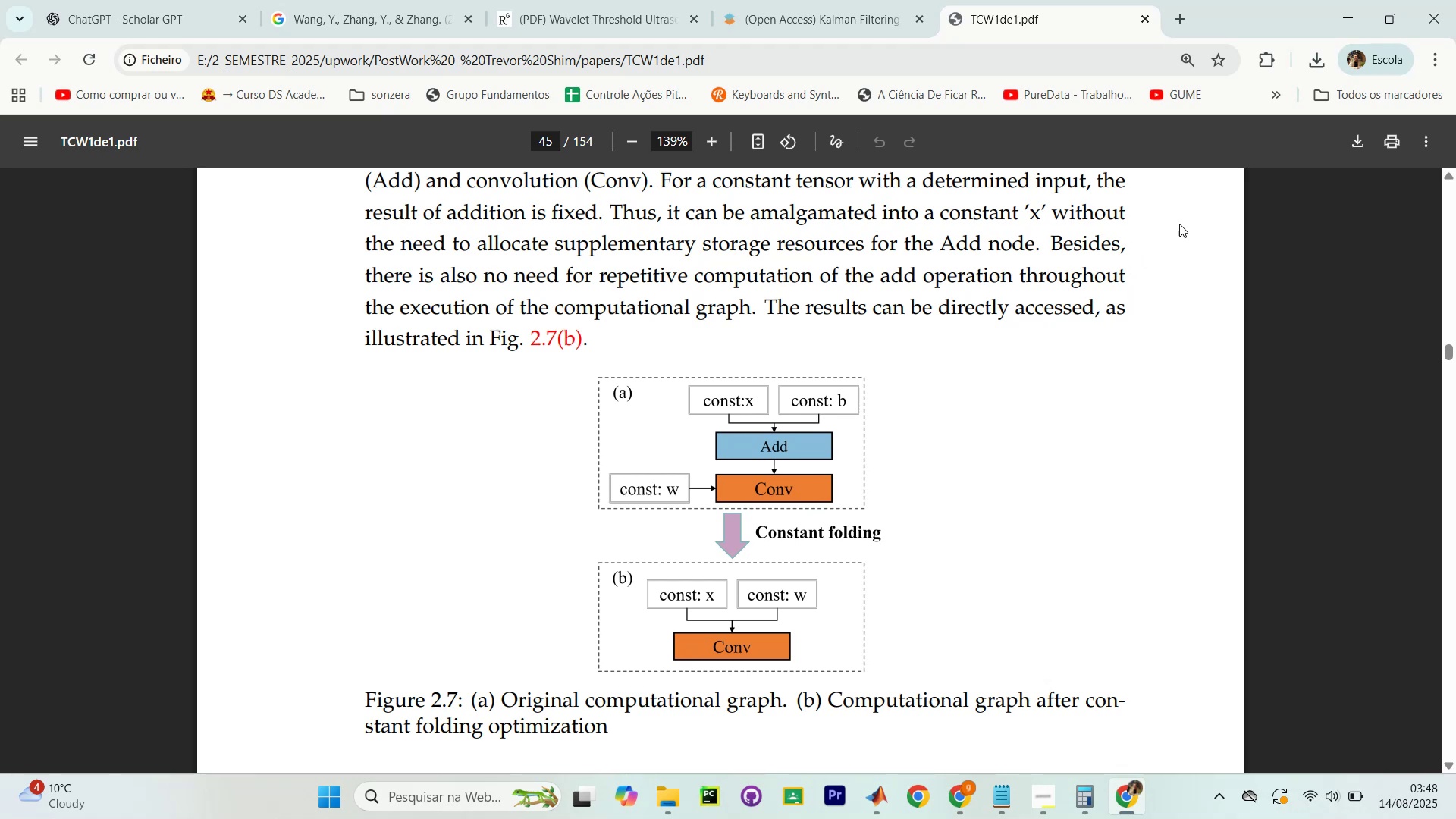 
left_click([1195, 320])
 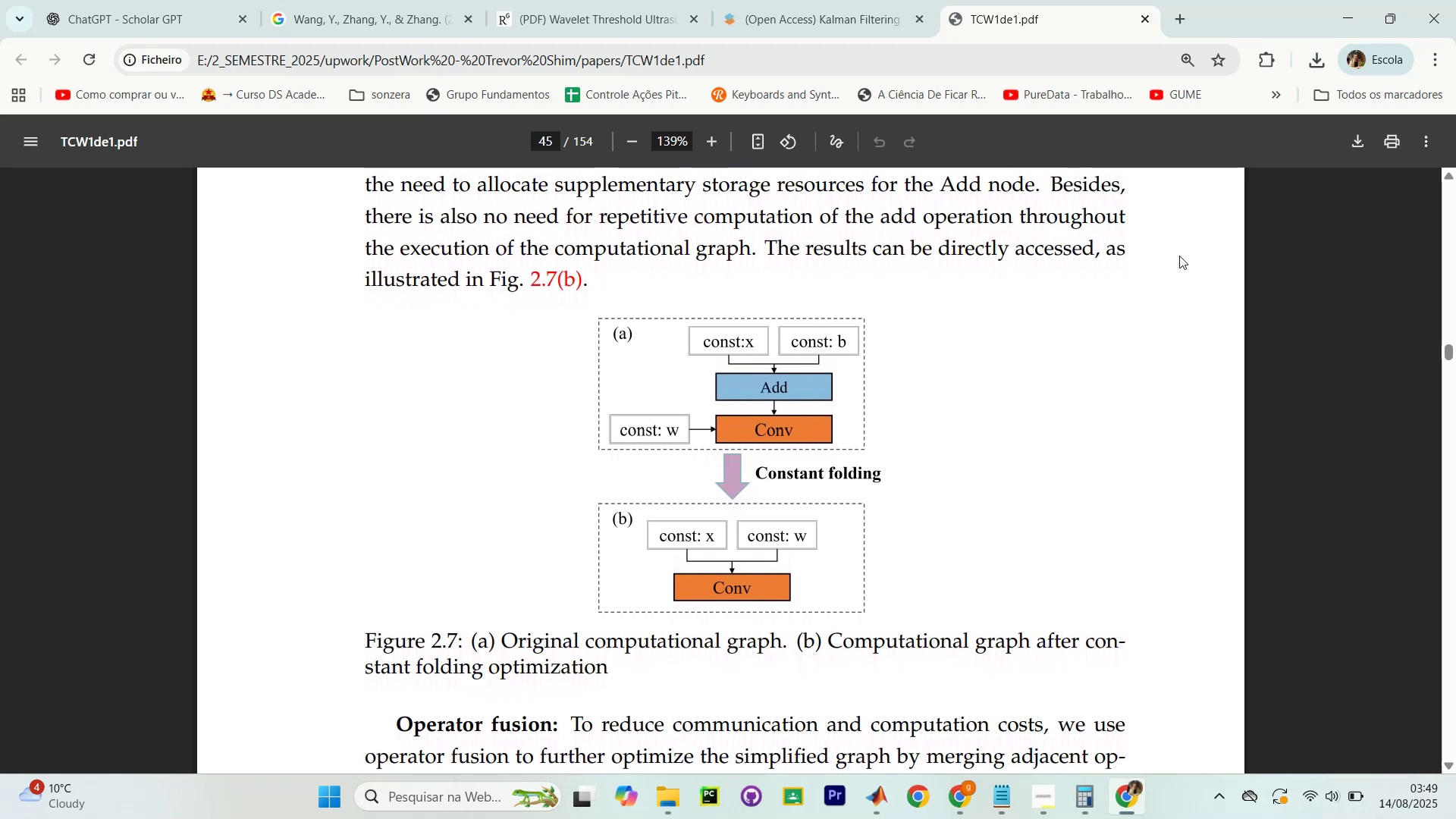 
wait(18.22)
 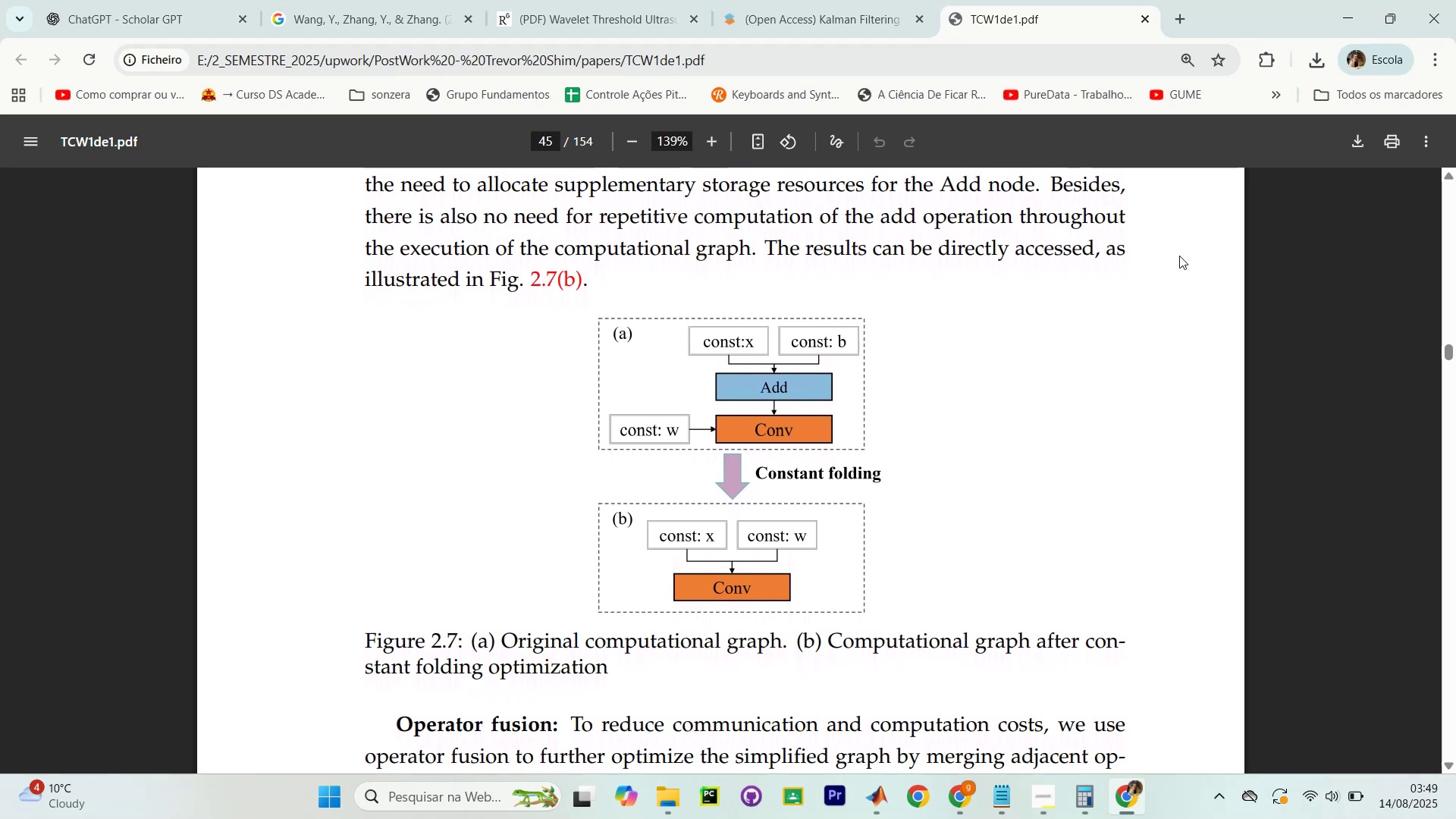 
scroll: coordinate [1169, 229], scroll_direction: none, amount: 0.0
 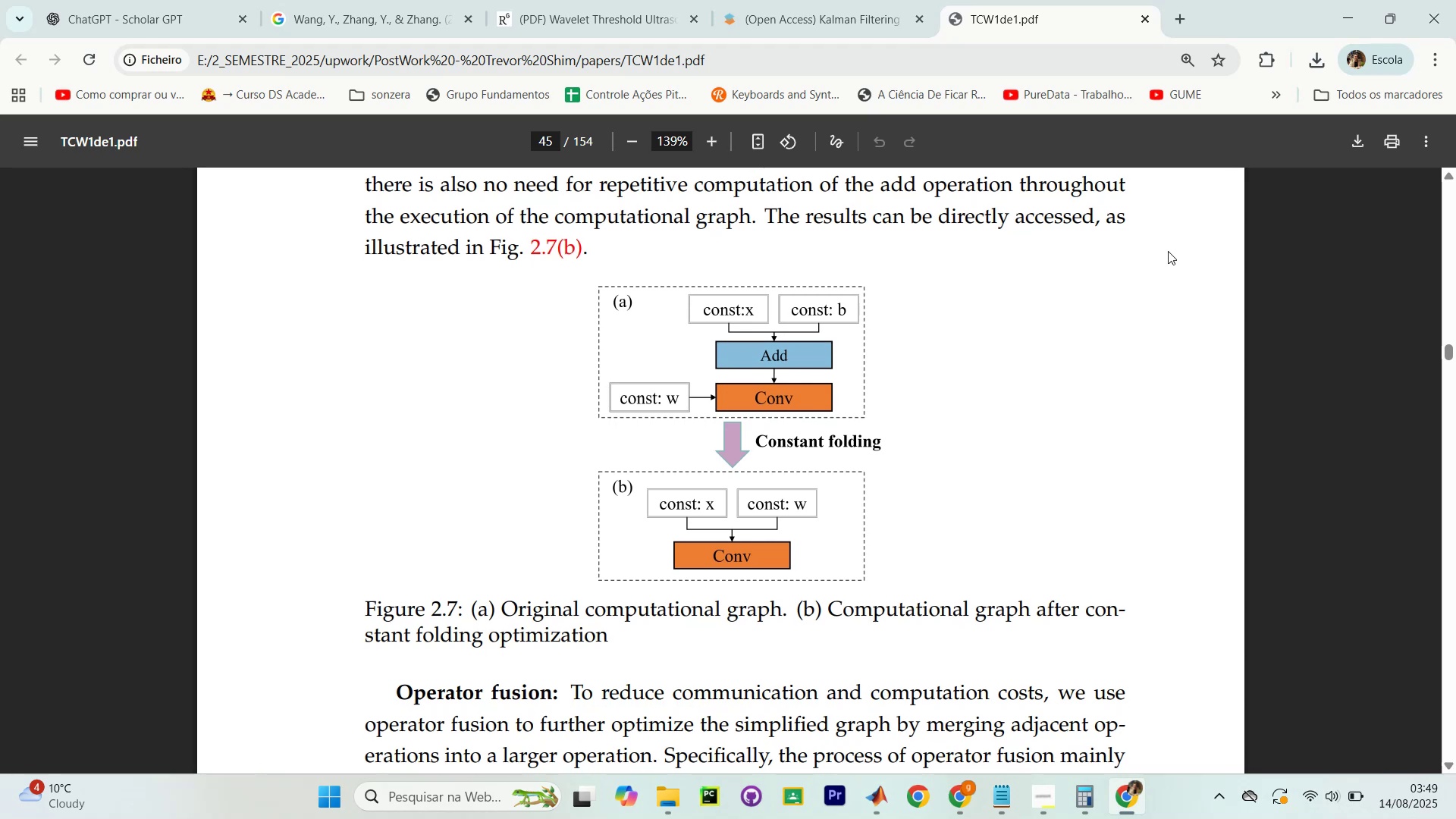 
wait(5.54)
 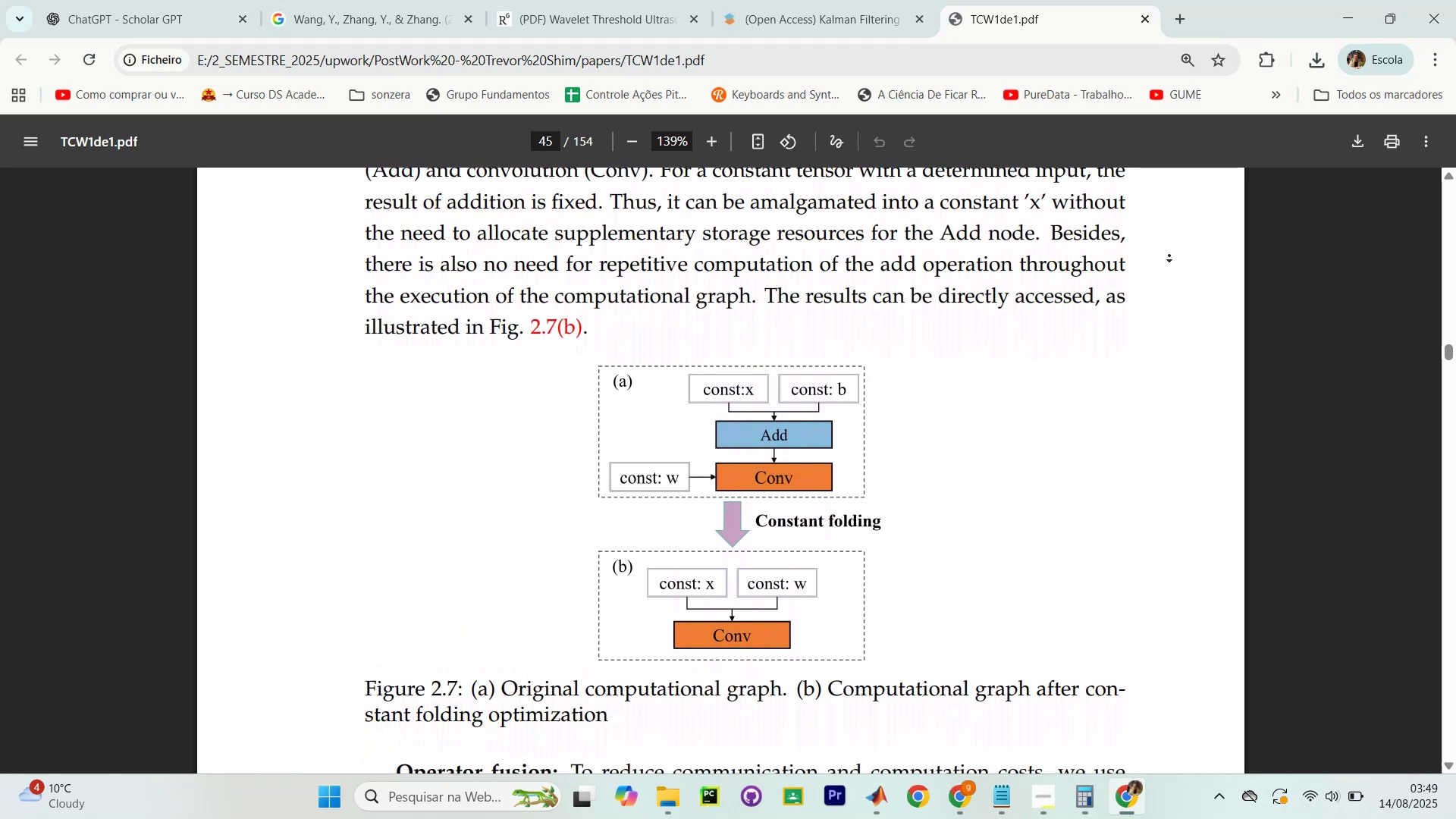 
scroll: coordinate [903, 509], scroll_direction: down, amount: 7.0
 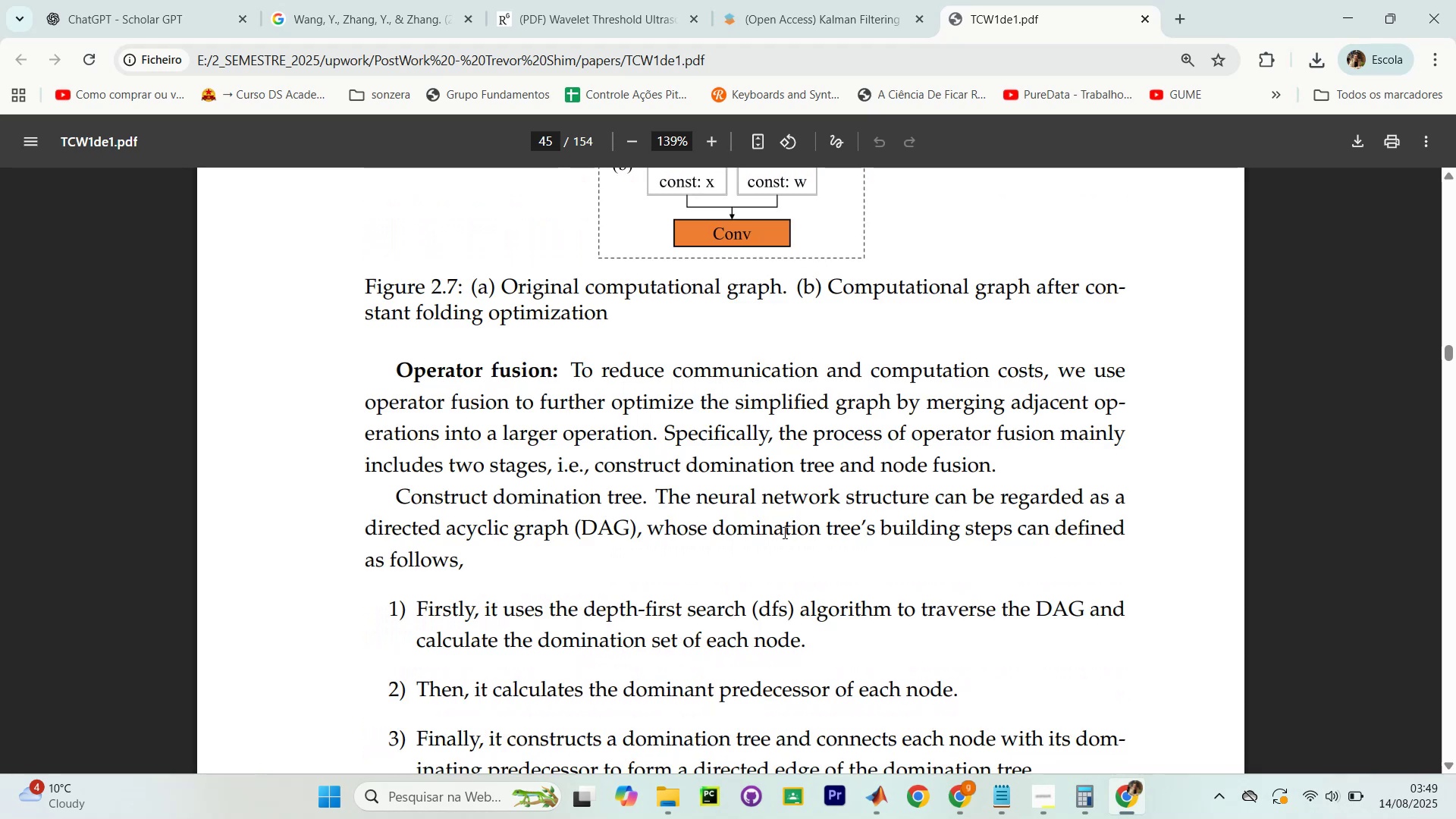 
left_click([783, 532])
 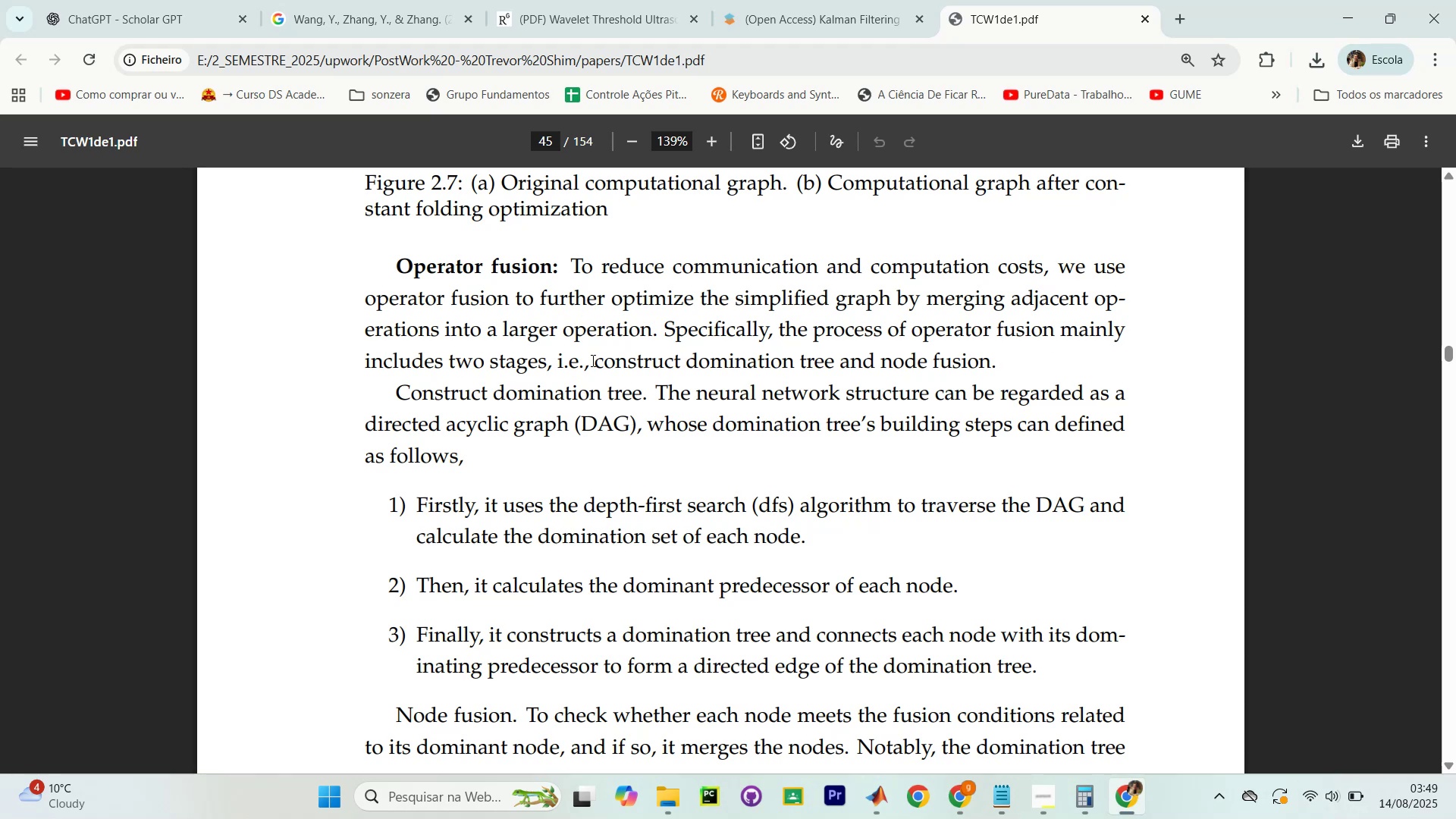 
wait(23.29)
 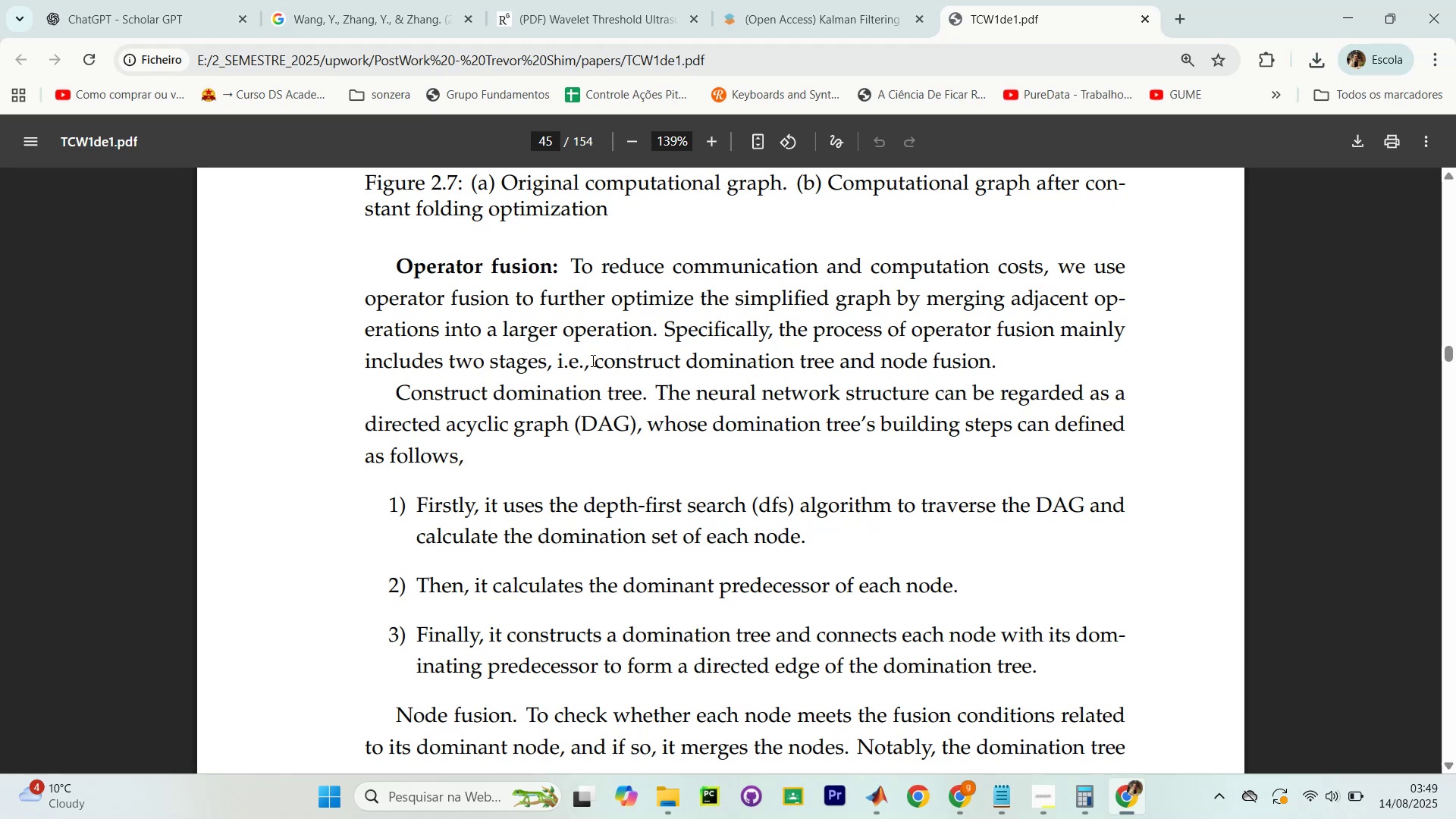 
scroll: coordinate [304, 262], scroll_direction: down, amount: 2.0
 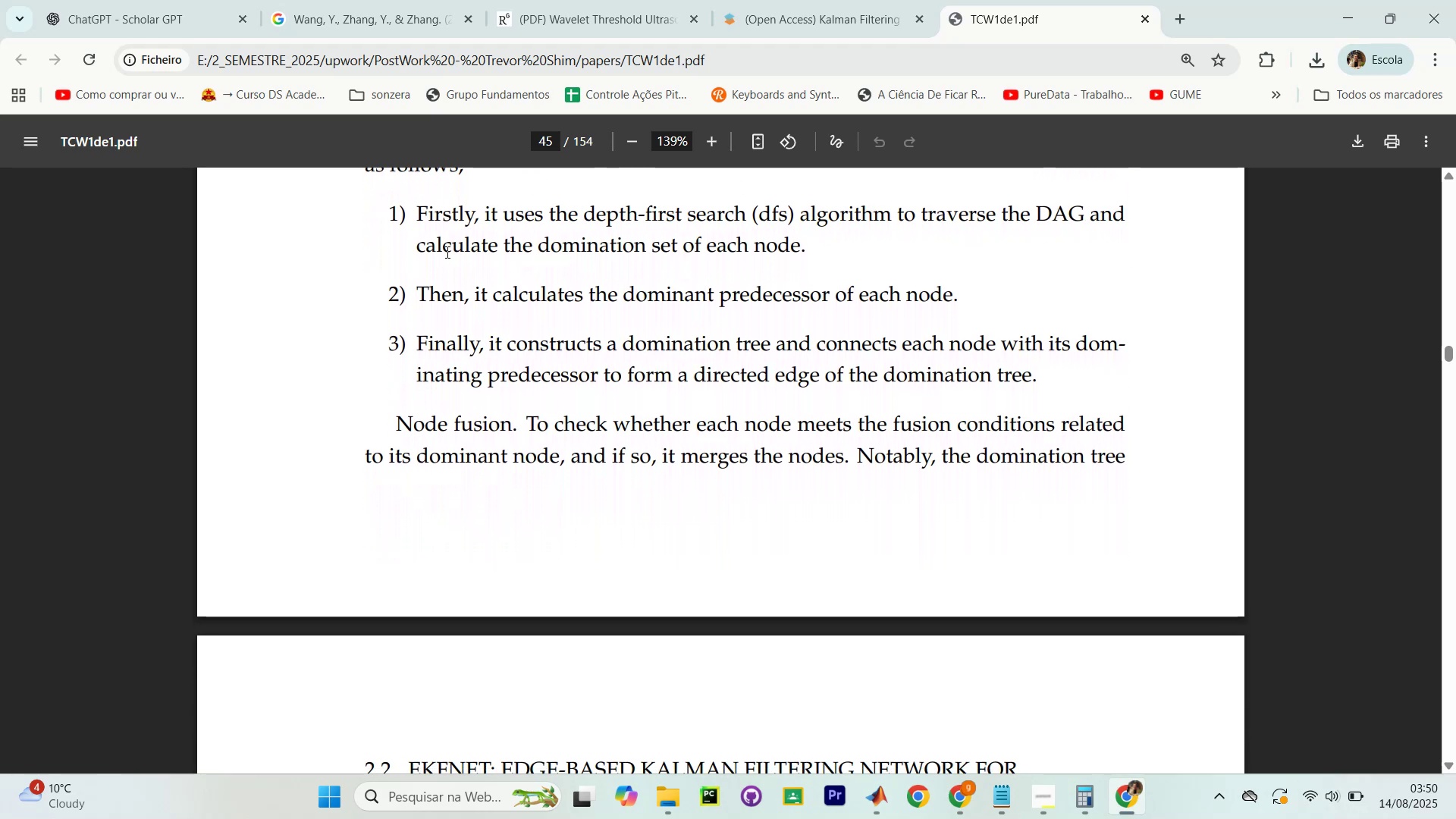 
wait(27.7)
 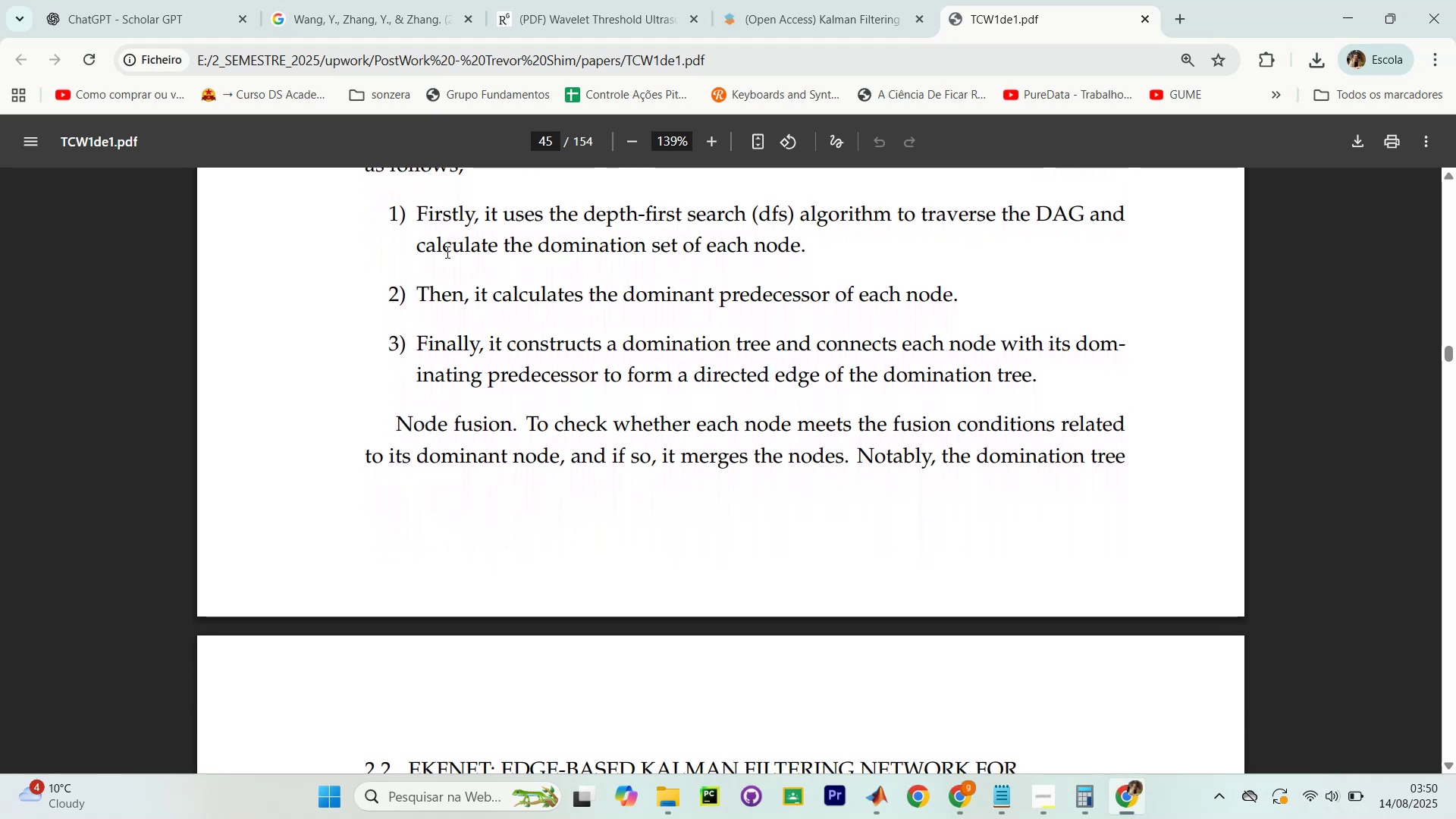 
scroll: coordinate [1145, 302], scroll_direction: down, amount: 1.0
 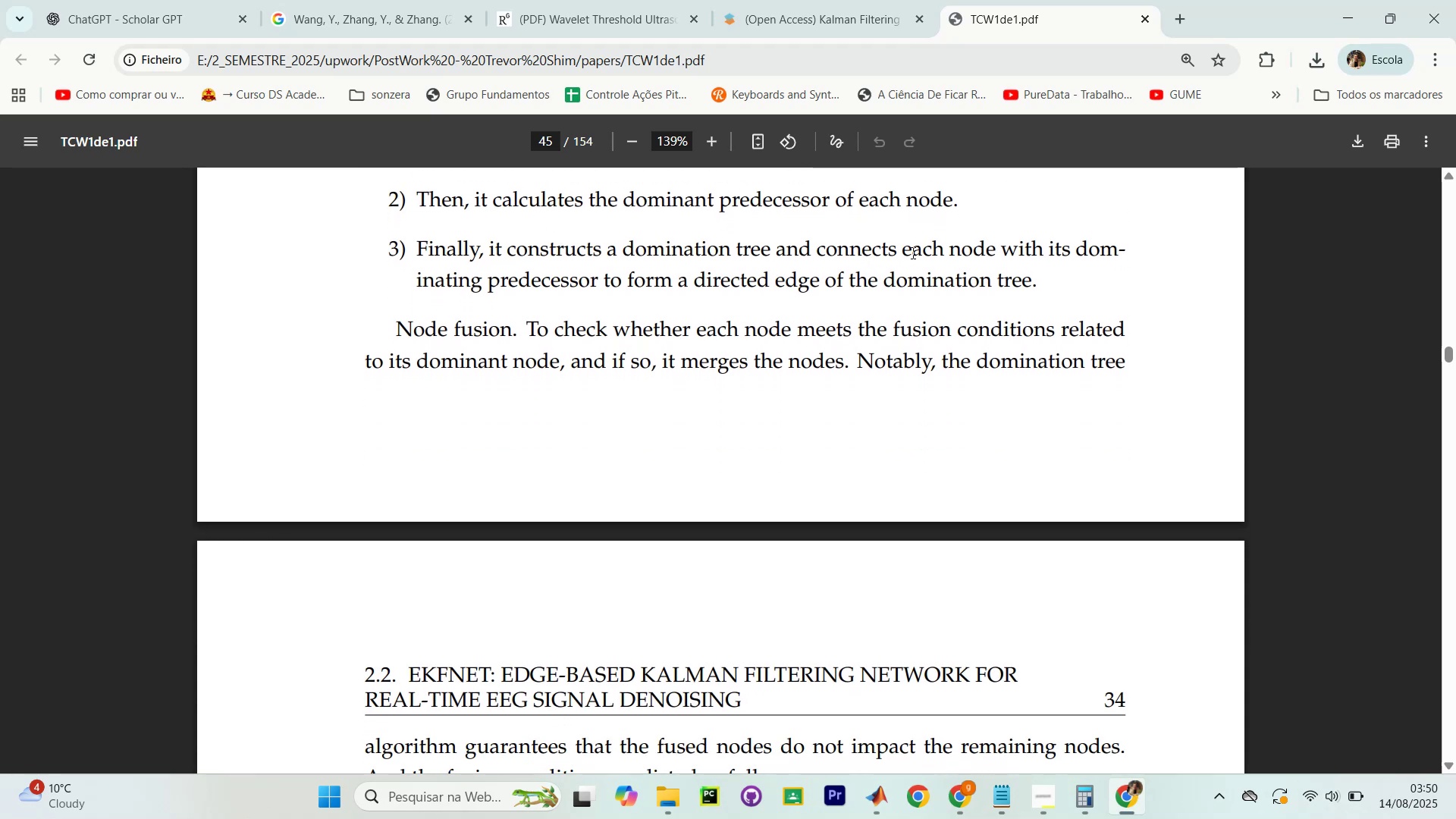 
wait(5.41)
 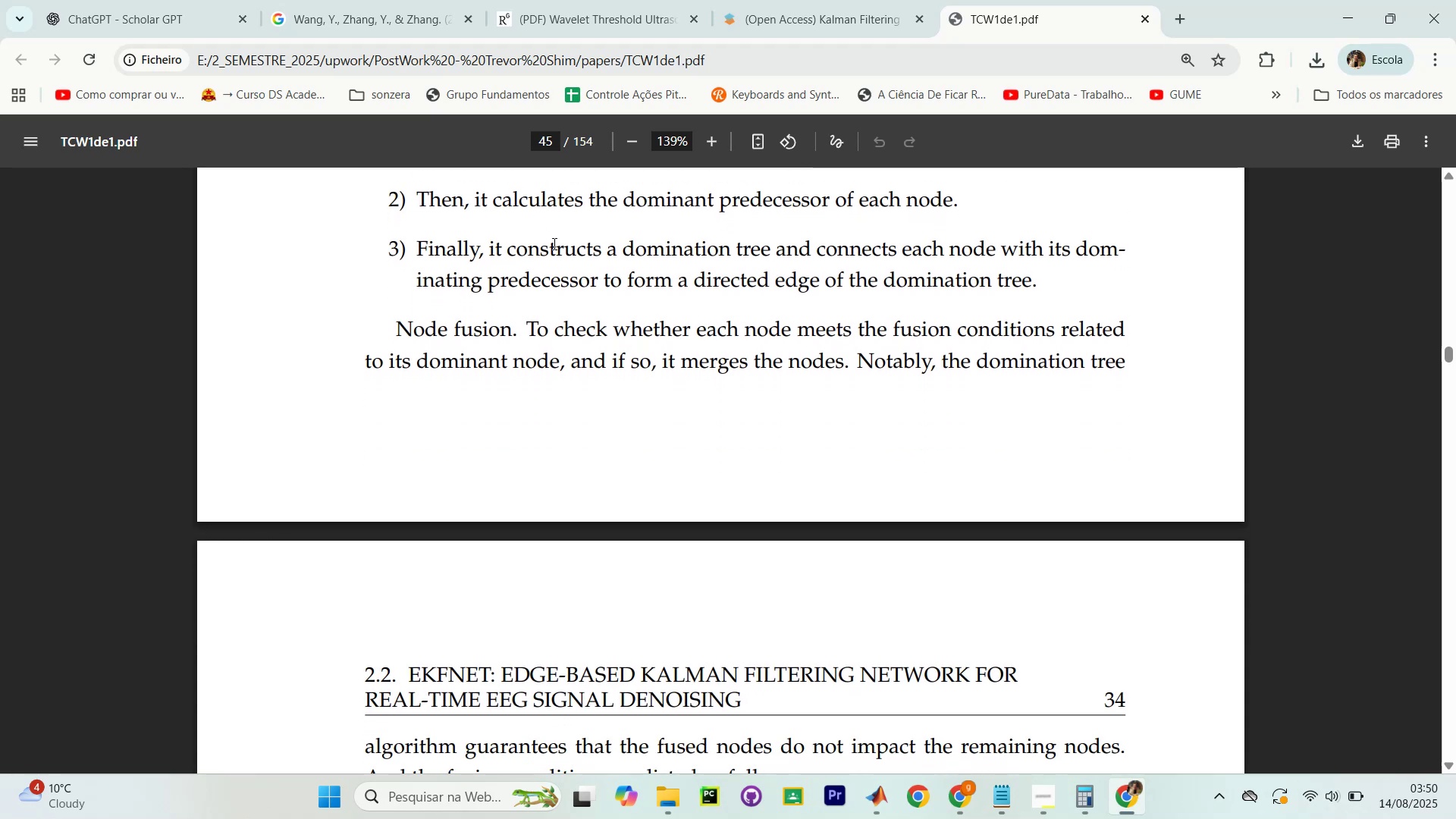 
scroll: coordinate [1141, 256], scroll_direction: down, amount: 1.0
 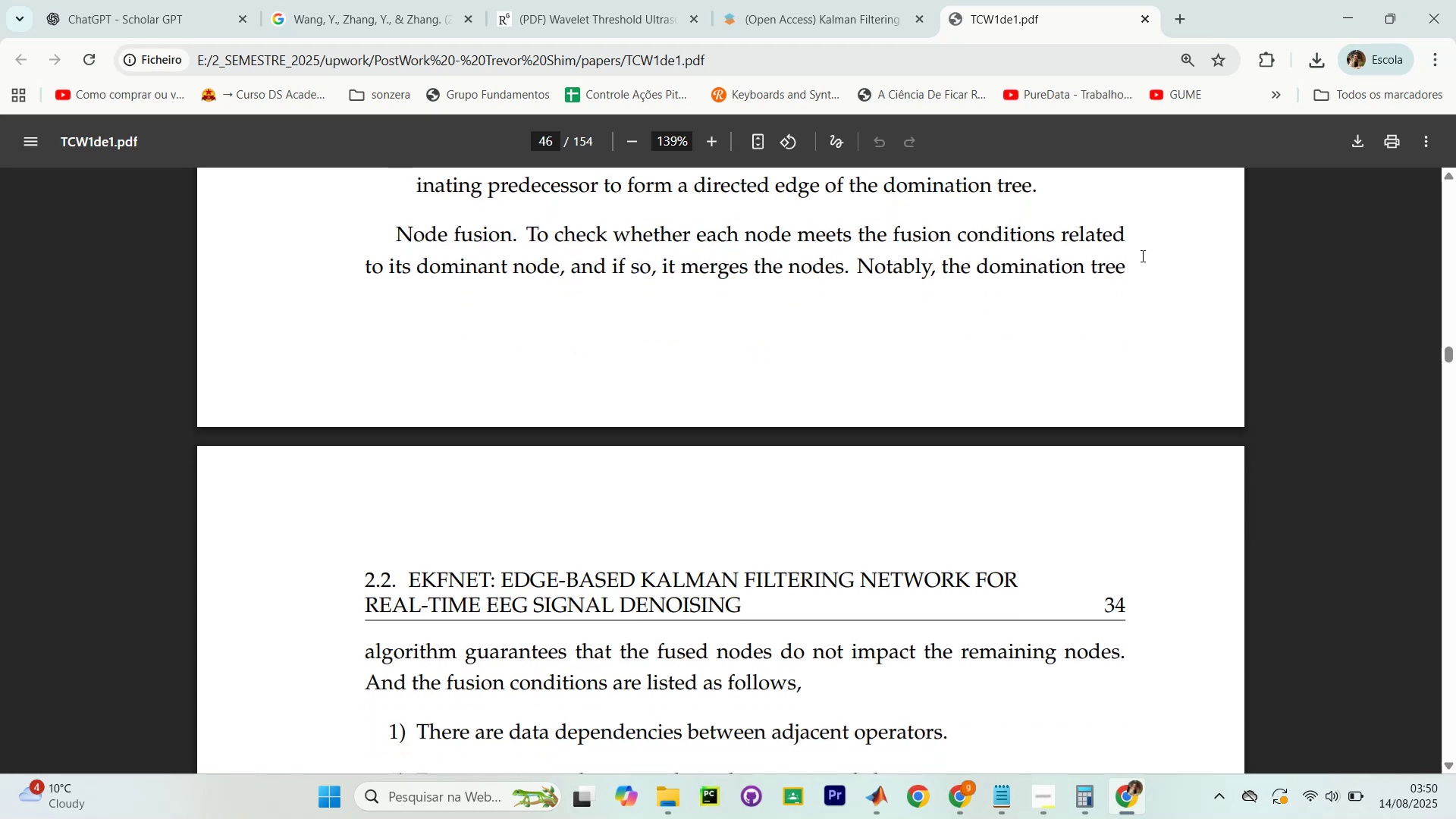 
scroll: coordinate [1141, 256], scroll_direction: none, amount: 0.0
 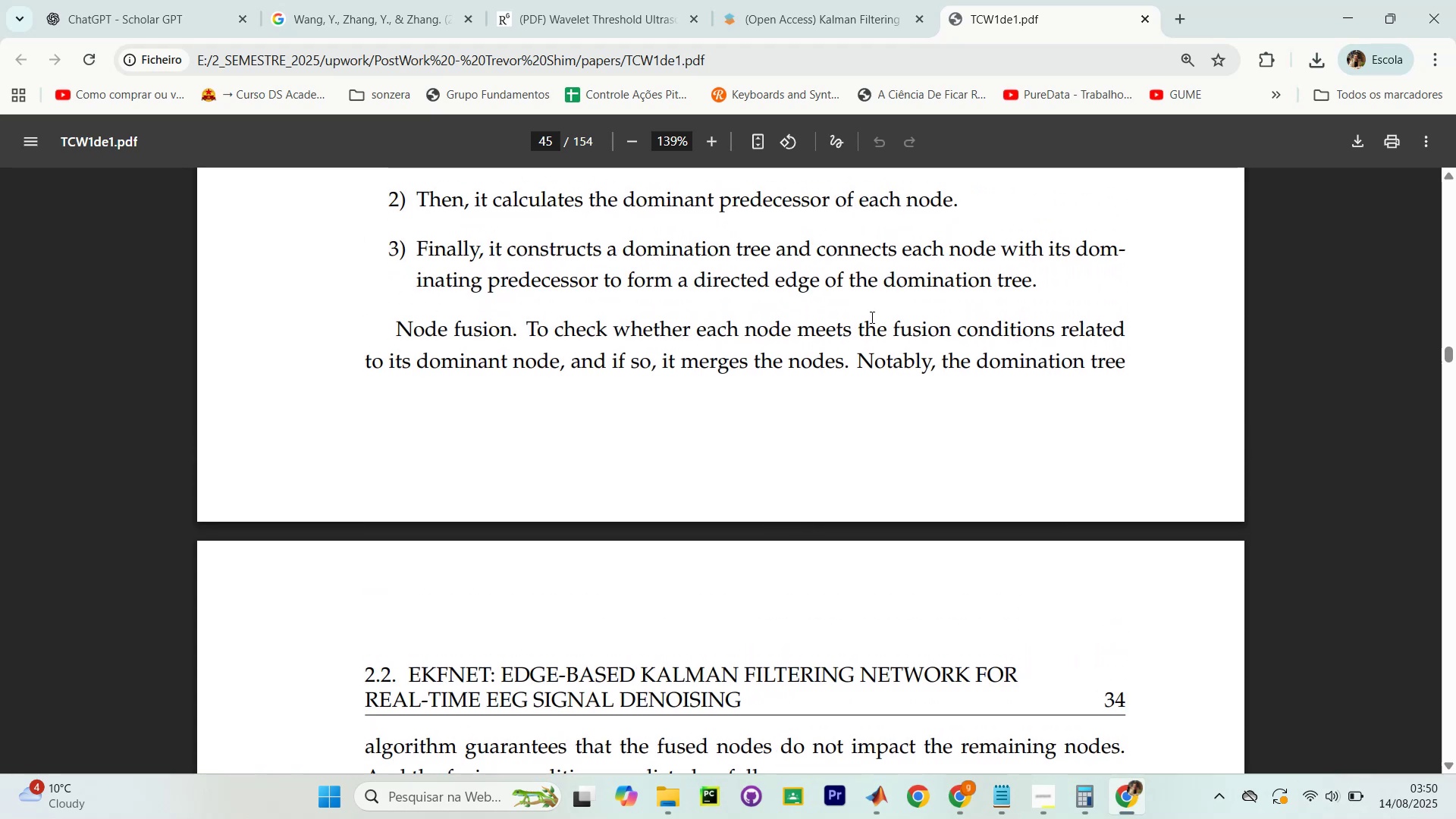 
wait(5.94)
 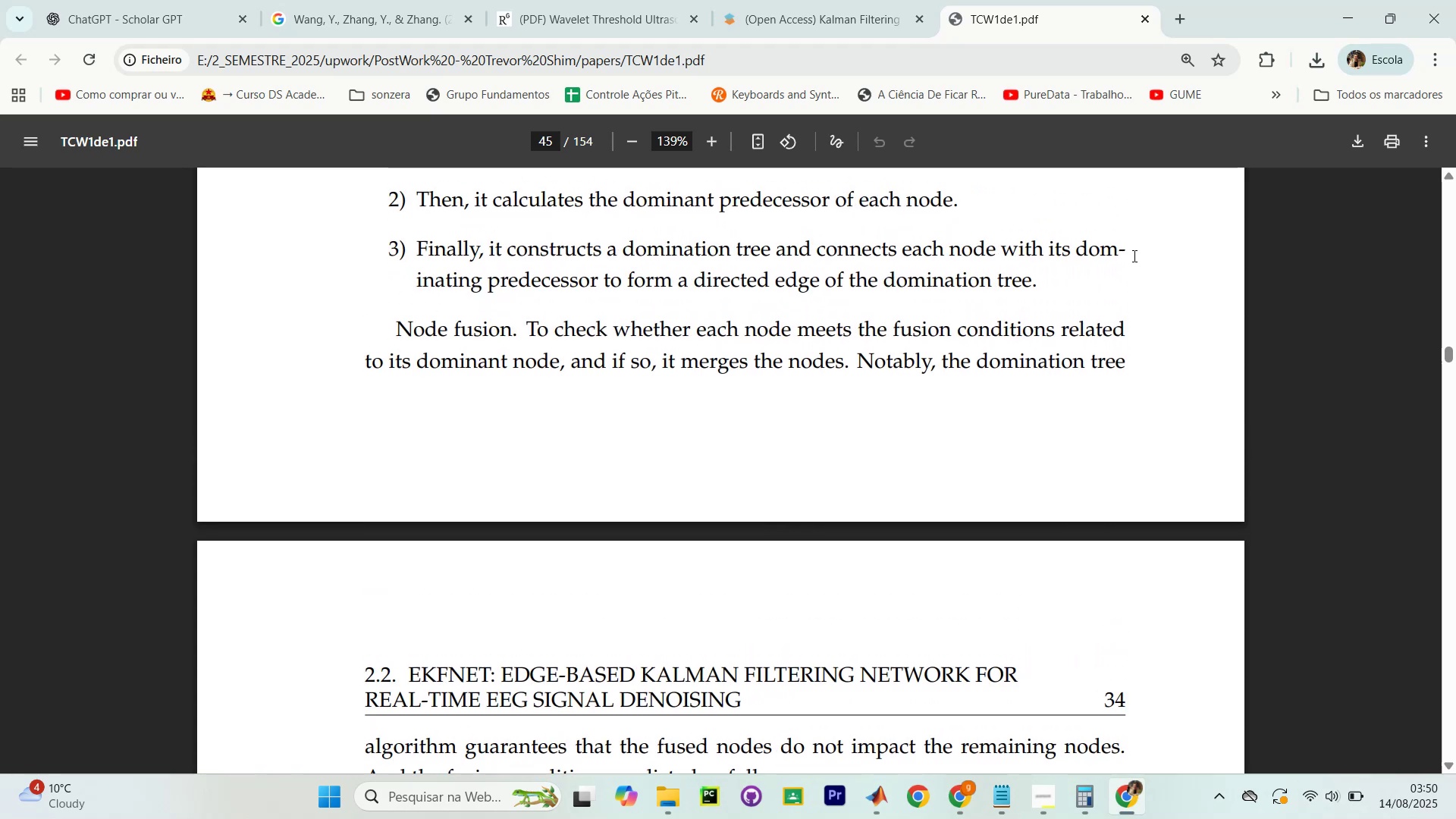 
scroll: coordinate [1076, 249], scroll_direction: none, amount: 0.0
 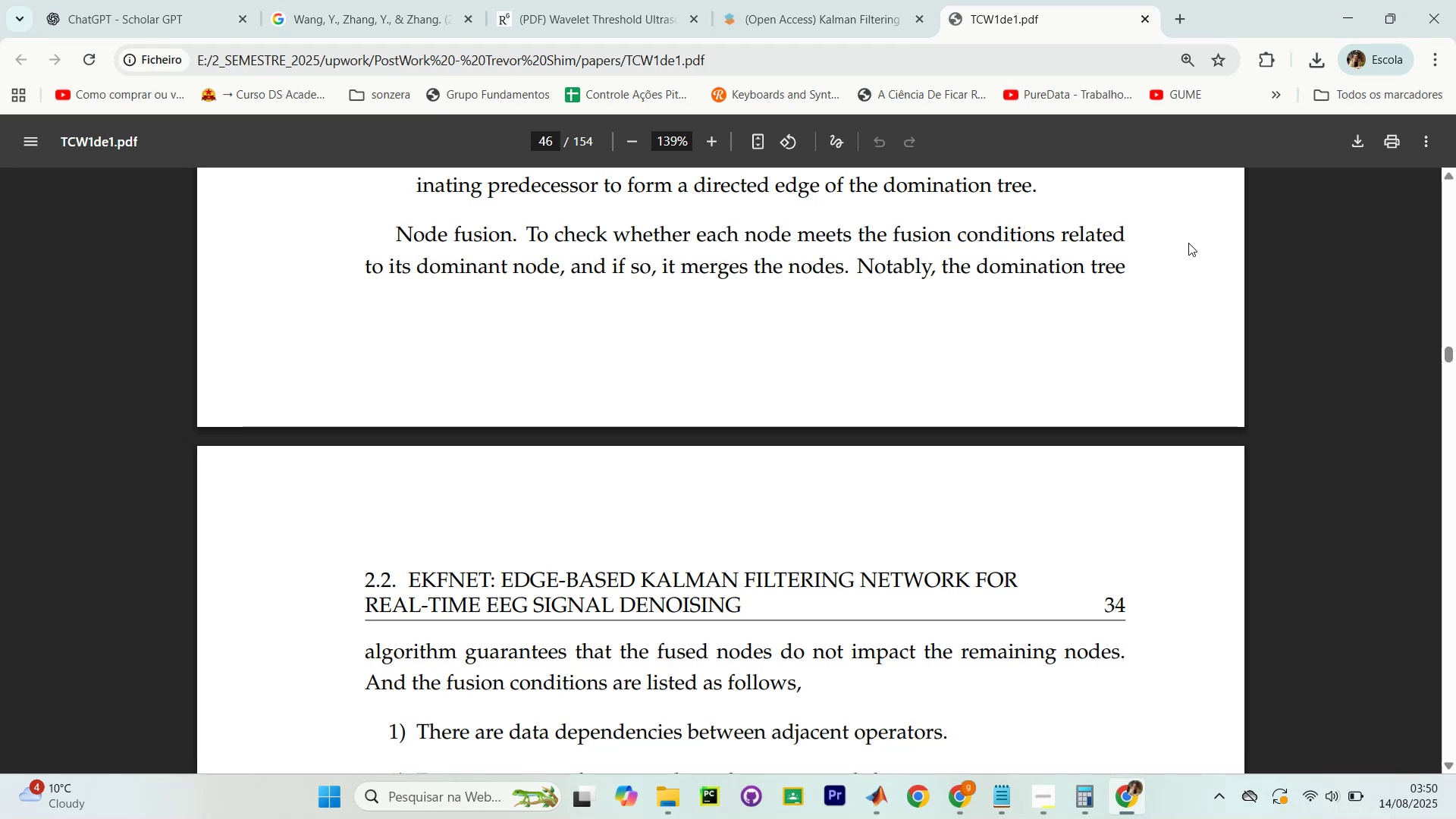 
wait(13.9)
 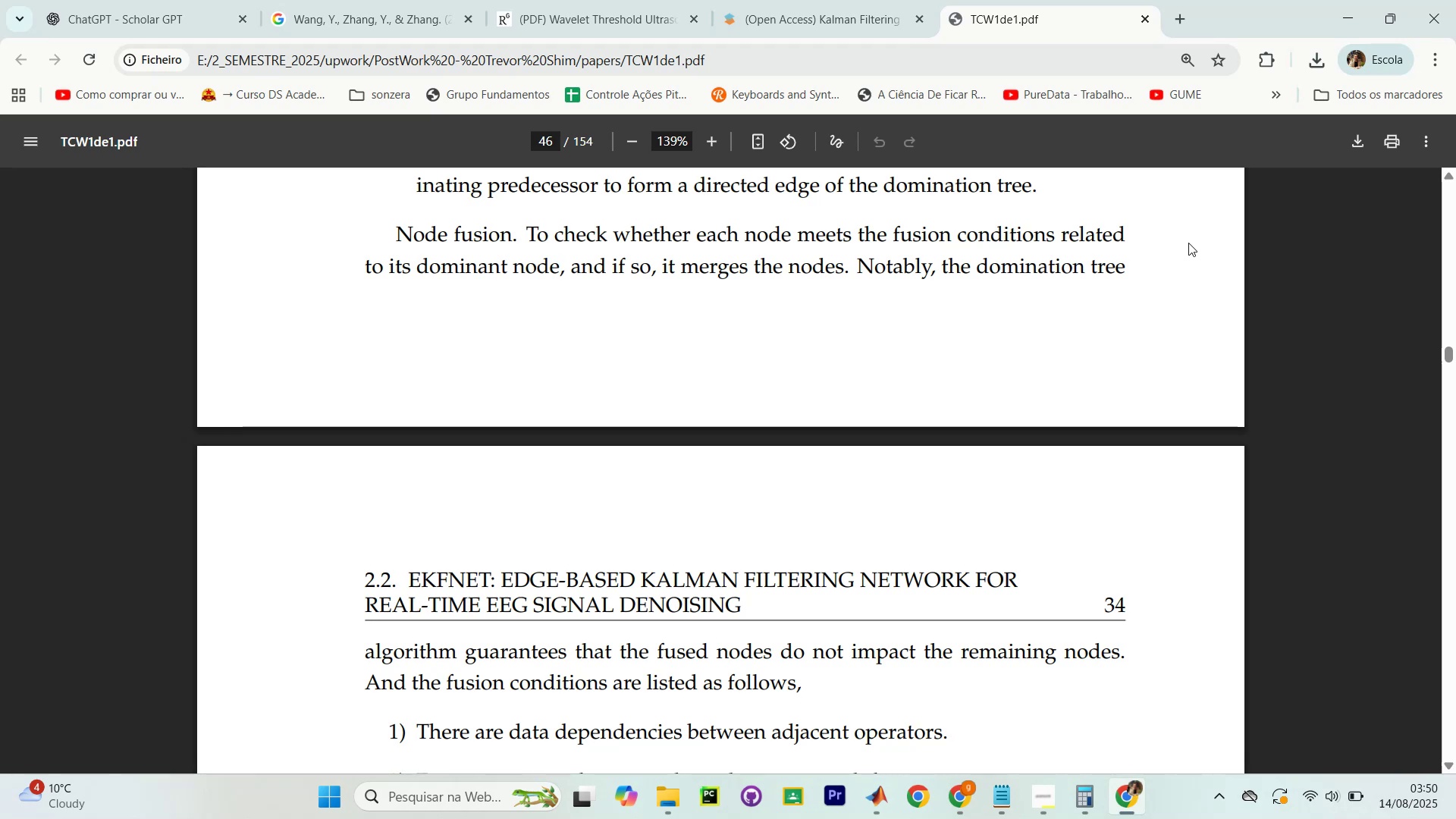 
scroll: coordinate [1189, 243], scroll_direction: down, amount: 3.0
 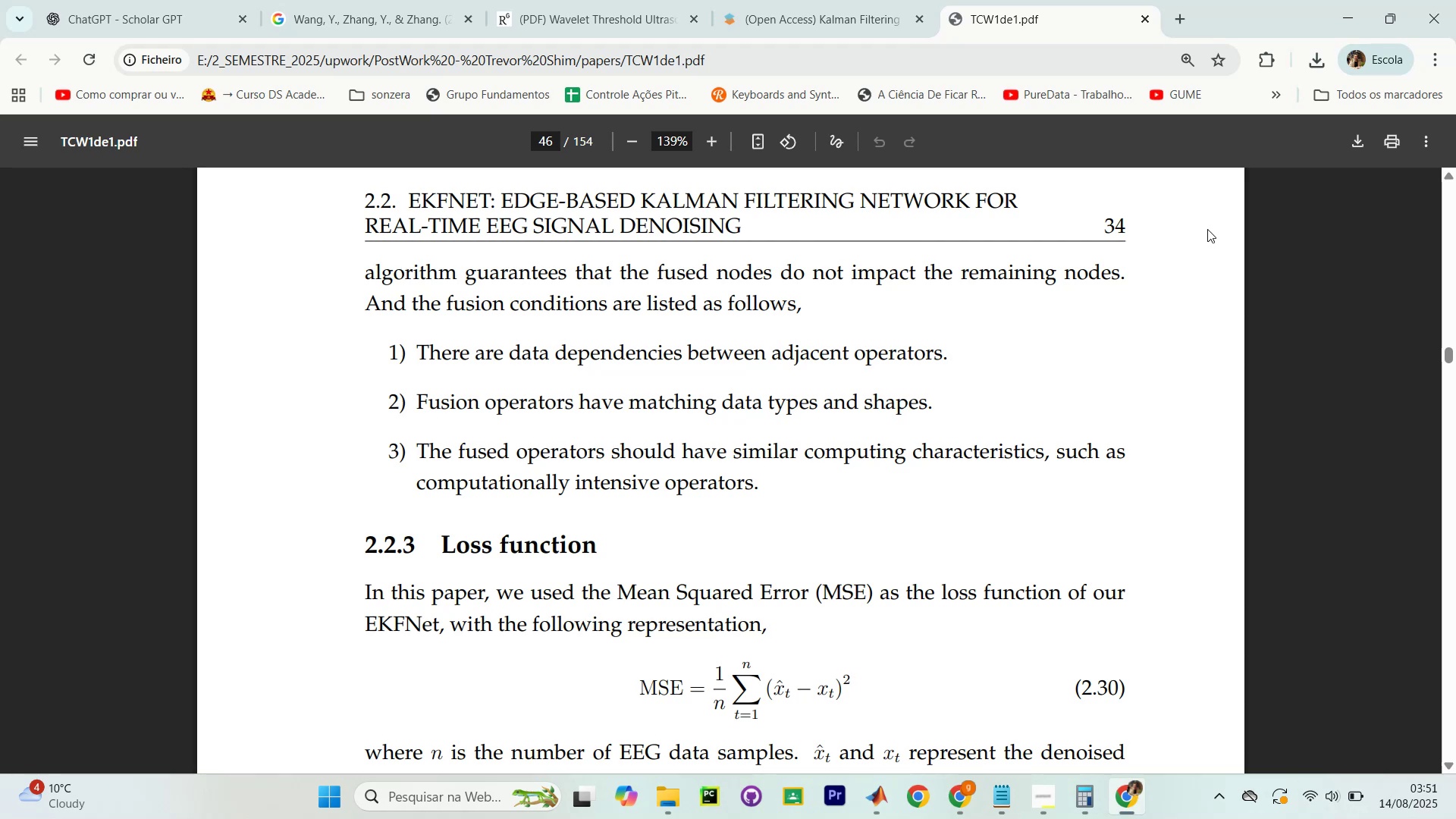 
wait(35.7)
 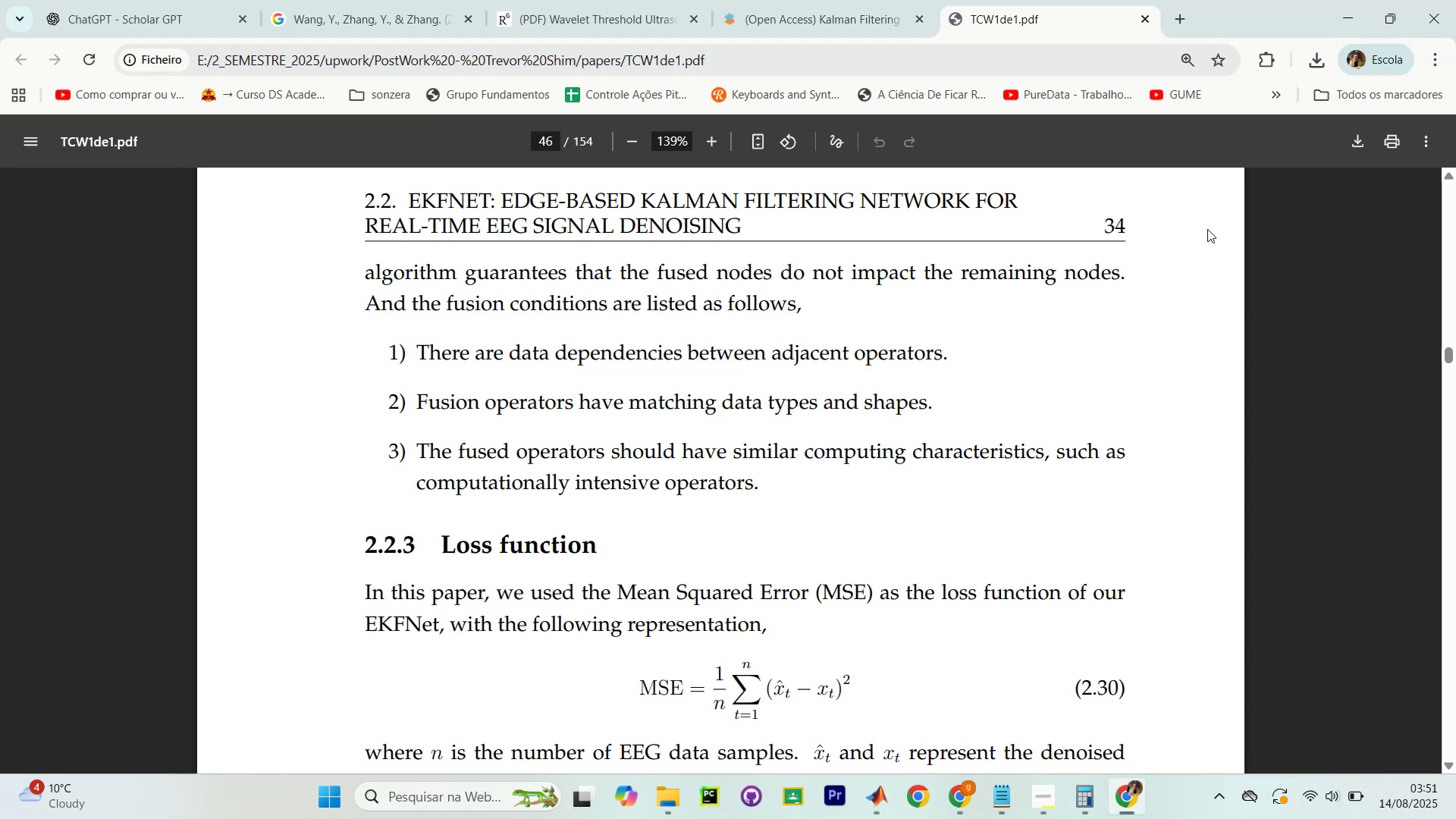 
mouse_move([1184, 240])
 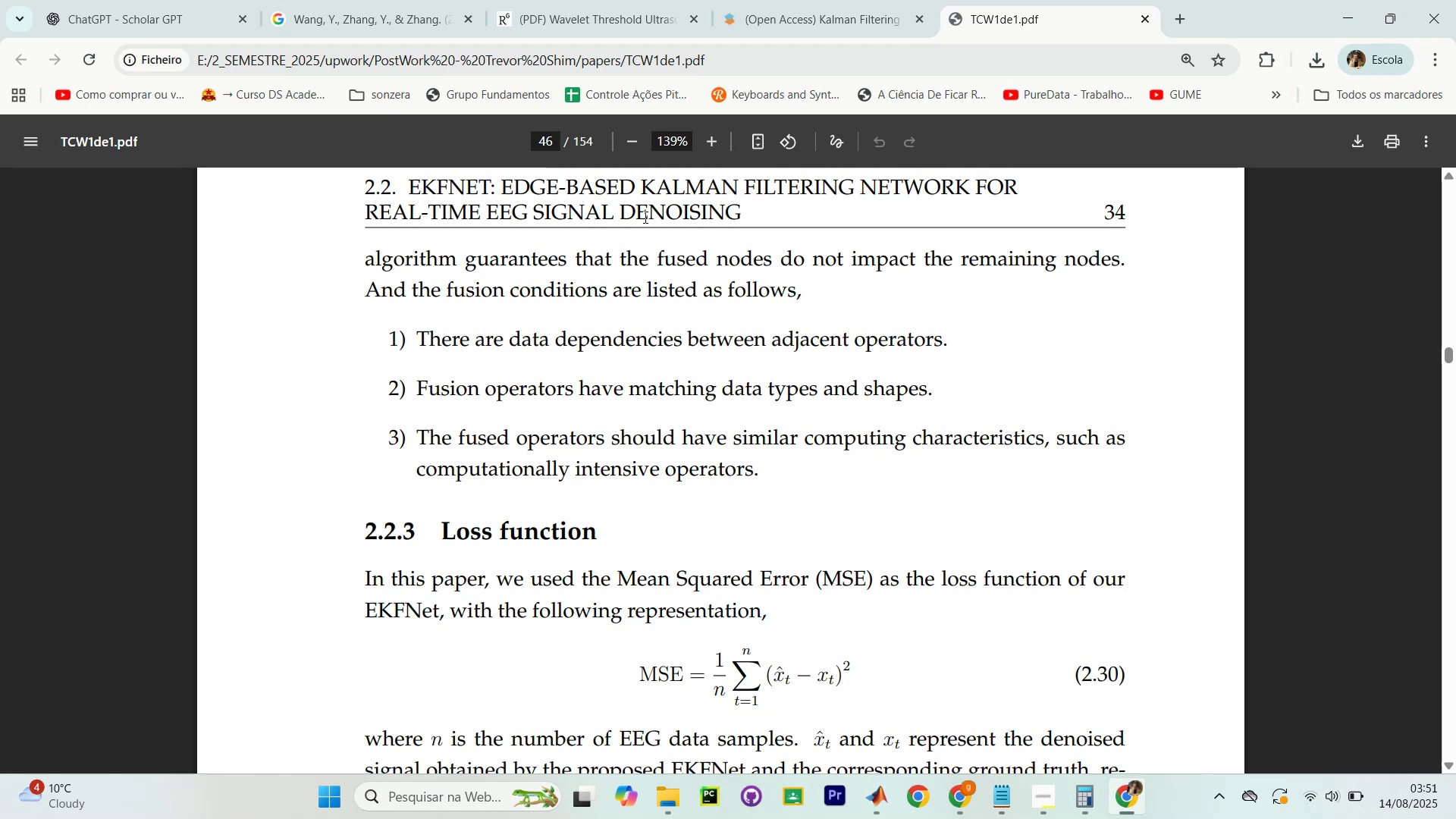 
left_click_drag(start_coordinate=[476, 228], to_coordinate=[710, 255])
 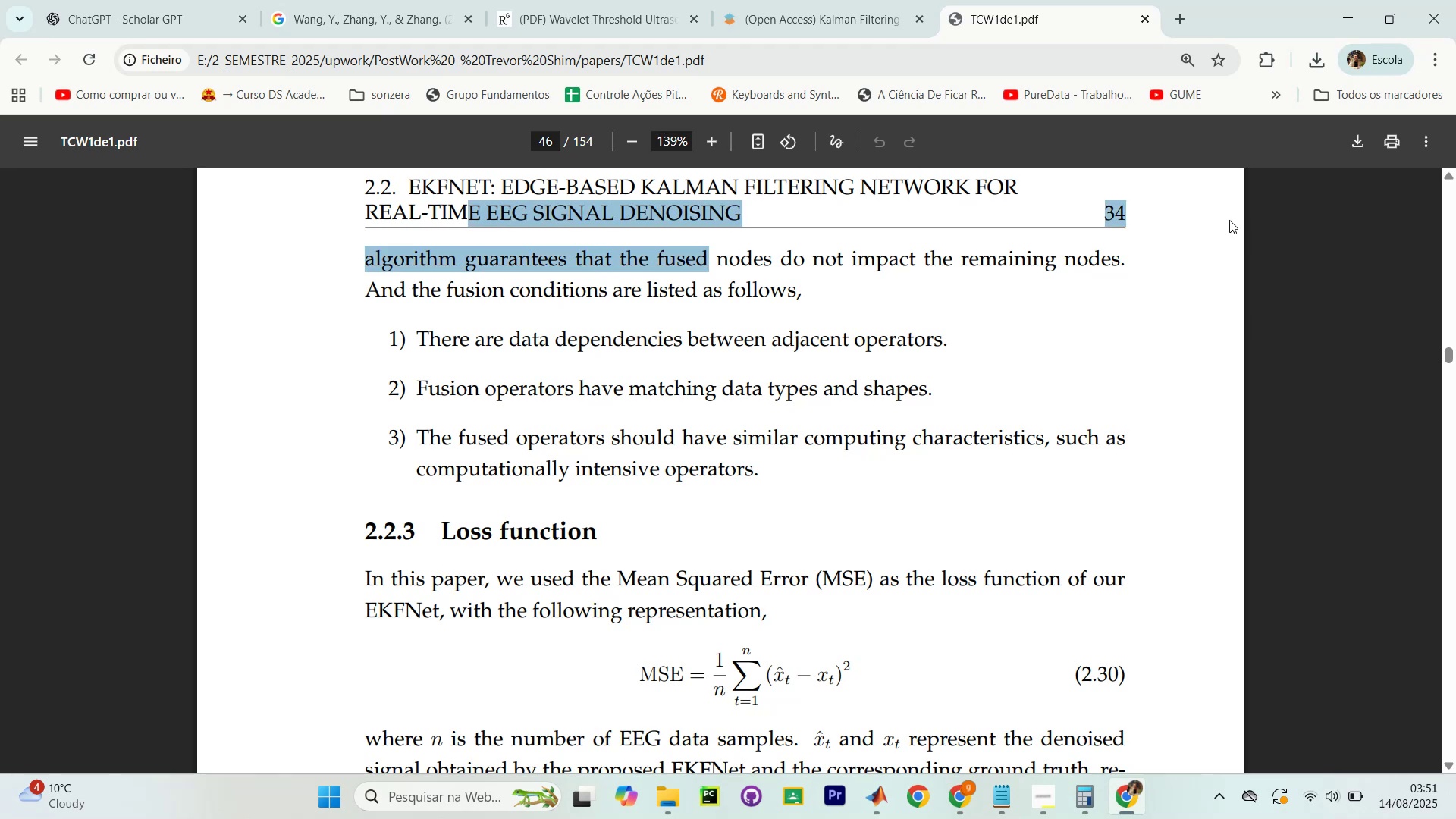 
left_click([1207, 207])
 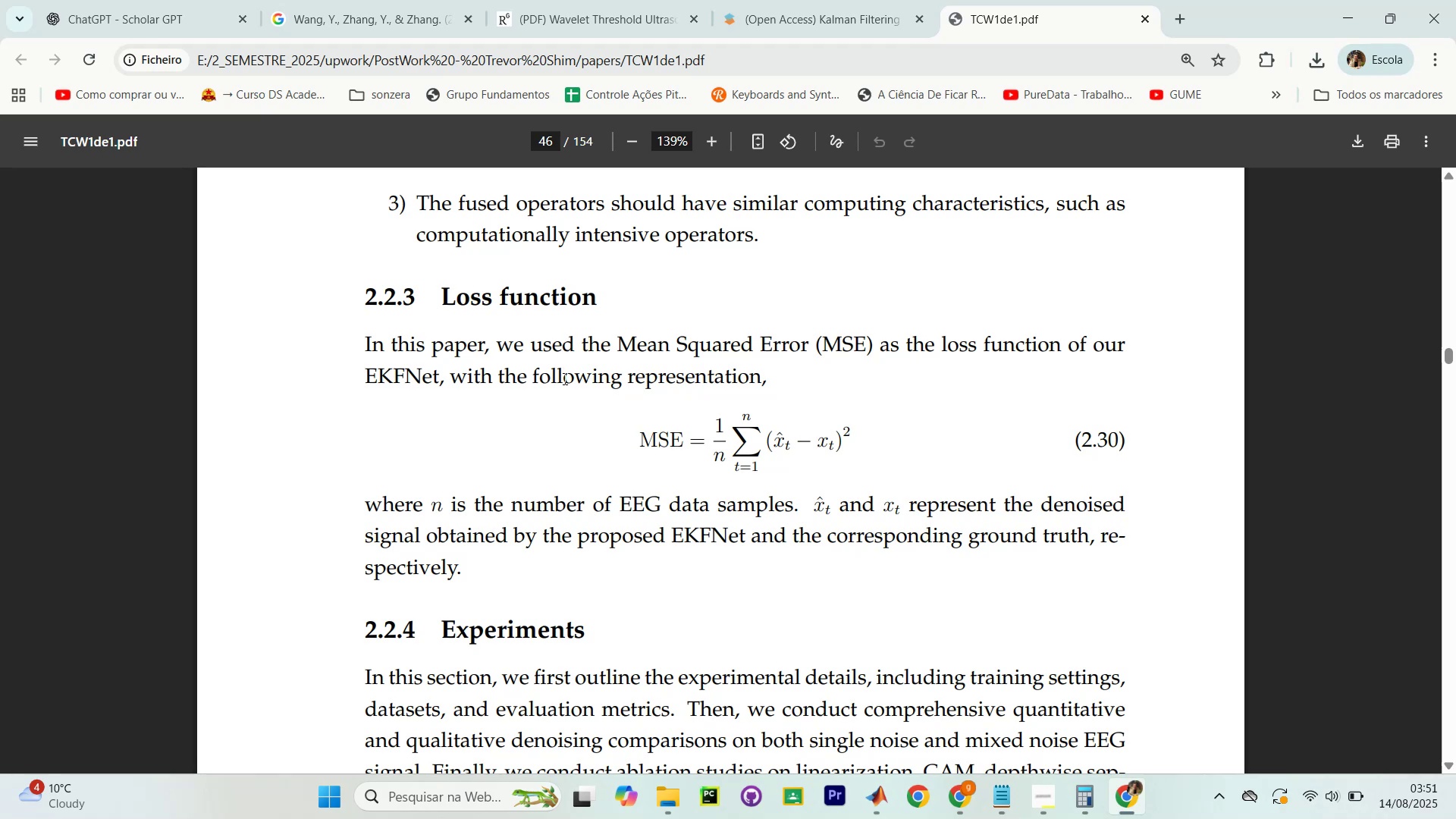 
wait(13.89)
 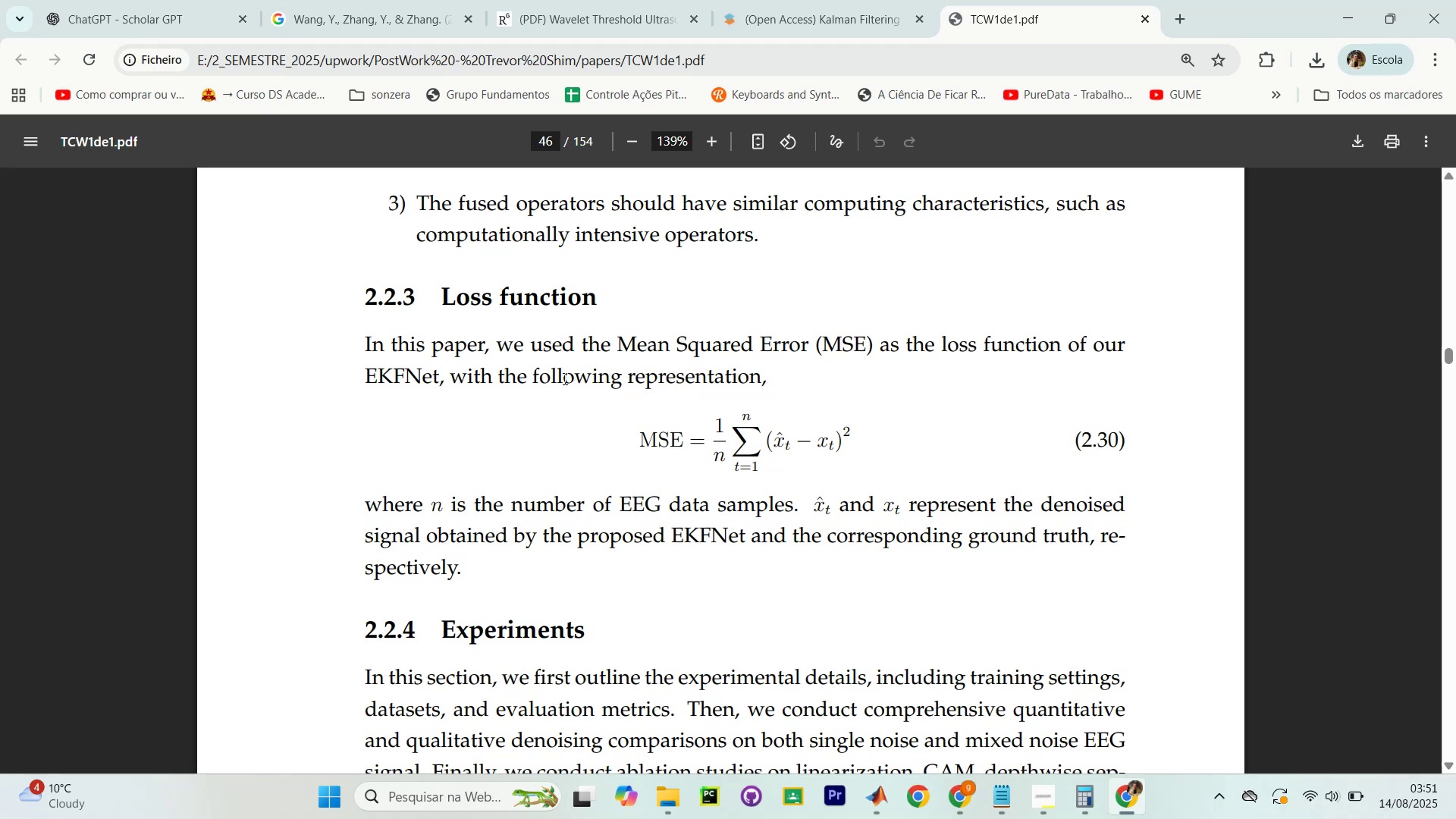 
scroll: coordinate [1185, 345], scroll_direction: down, amount: 1.0
 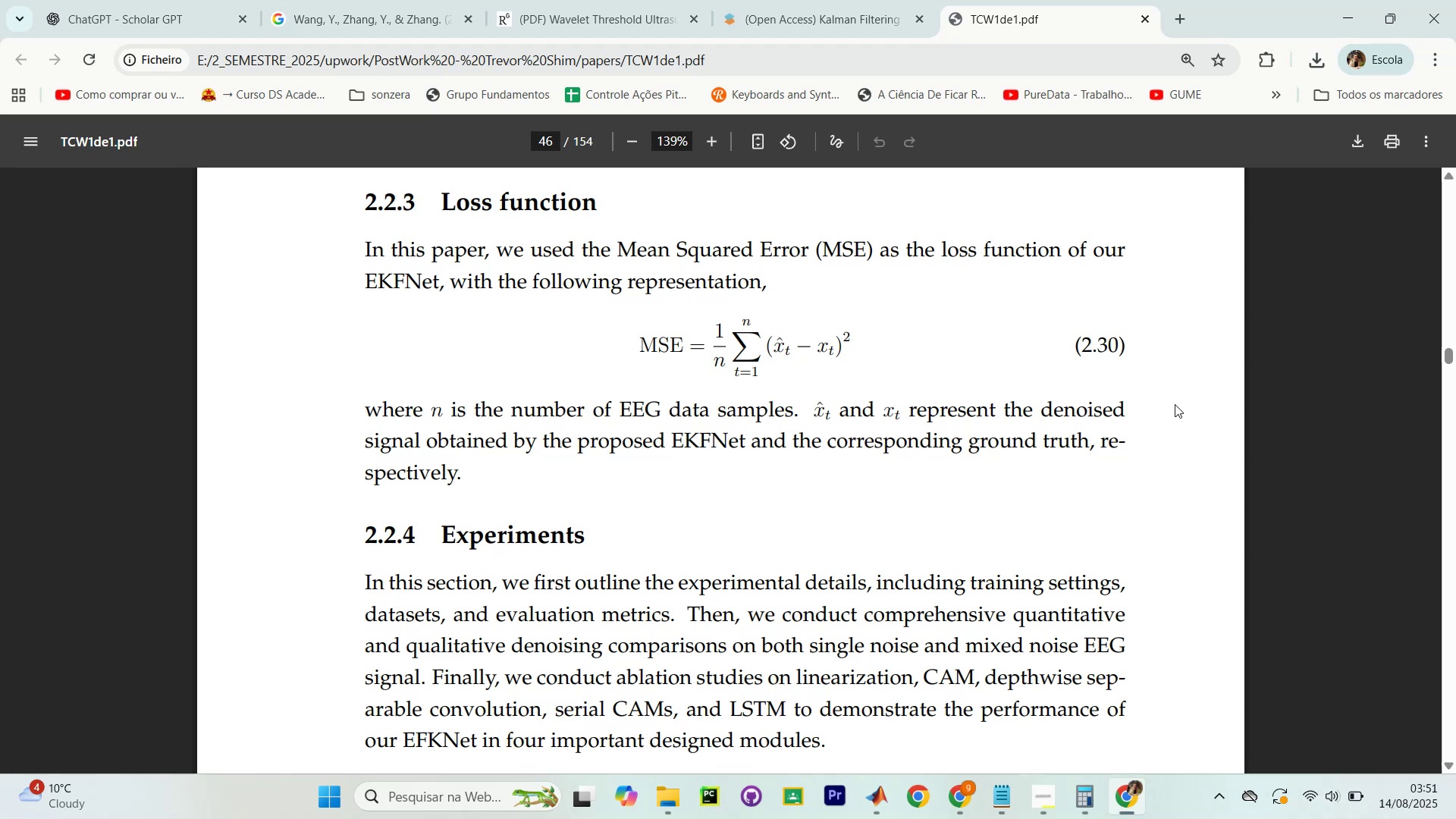 
wait(13.66)
 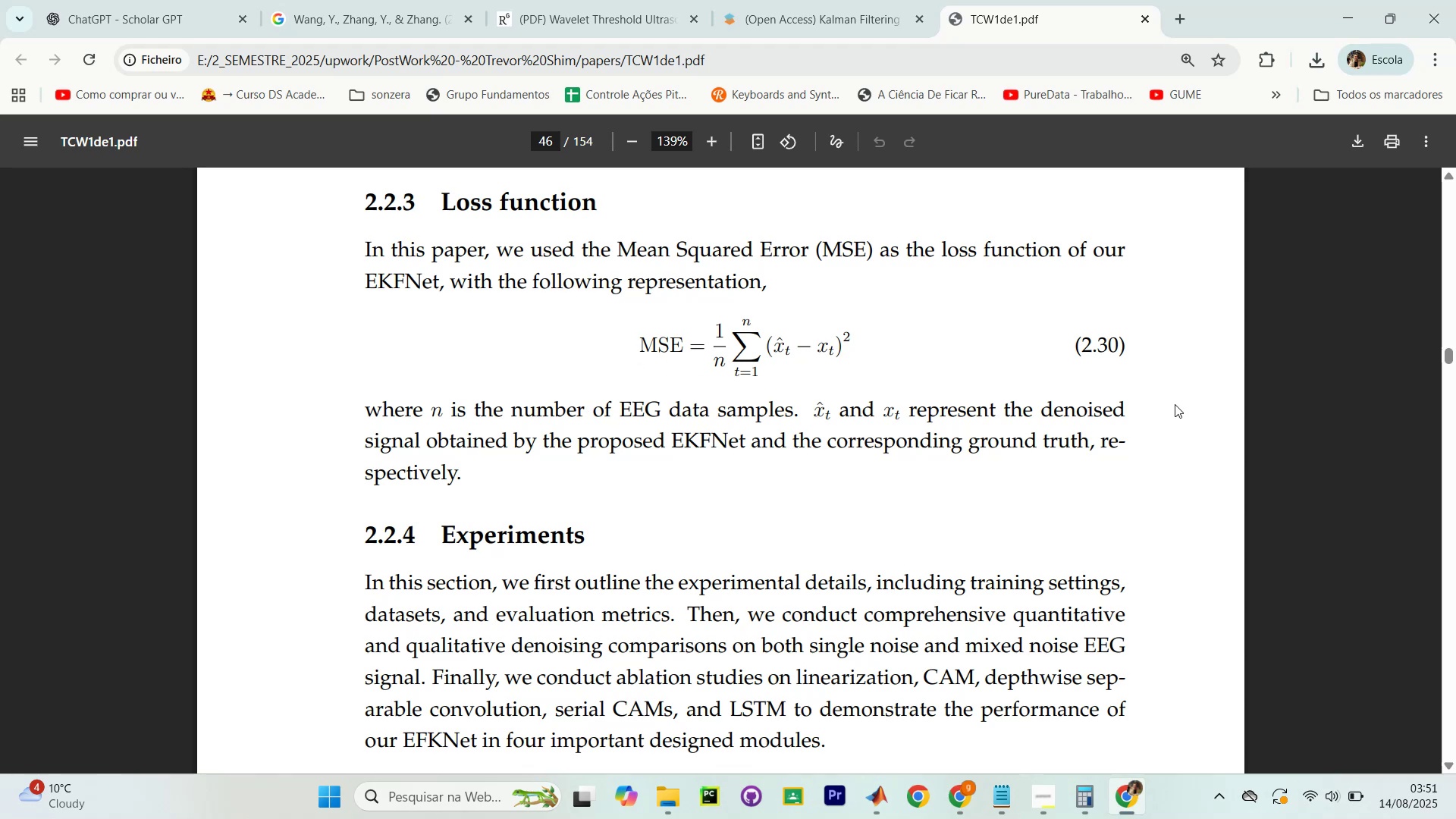 
scroll: coordinate [1176, 392], scroll_direction: down, amount: 14.0
 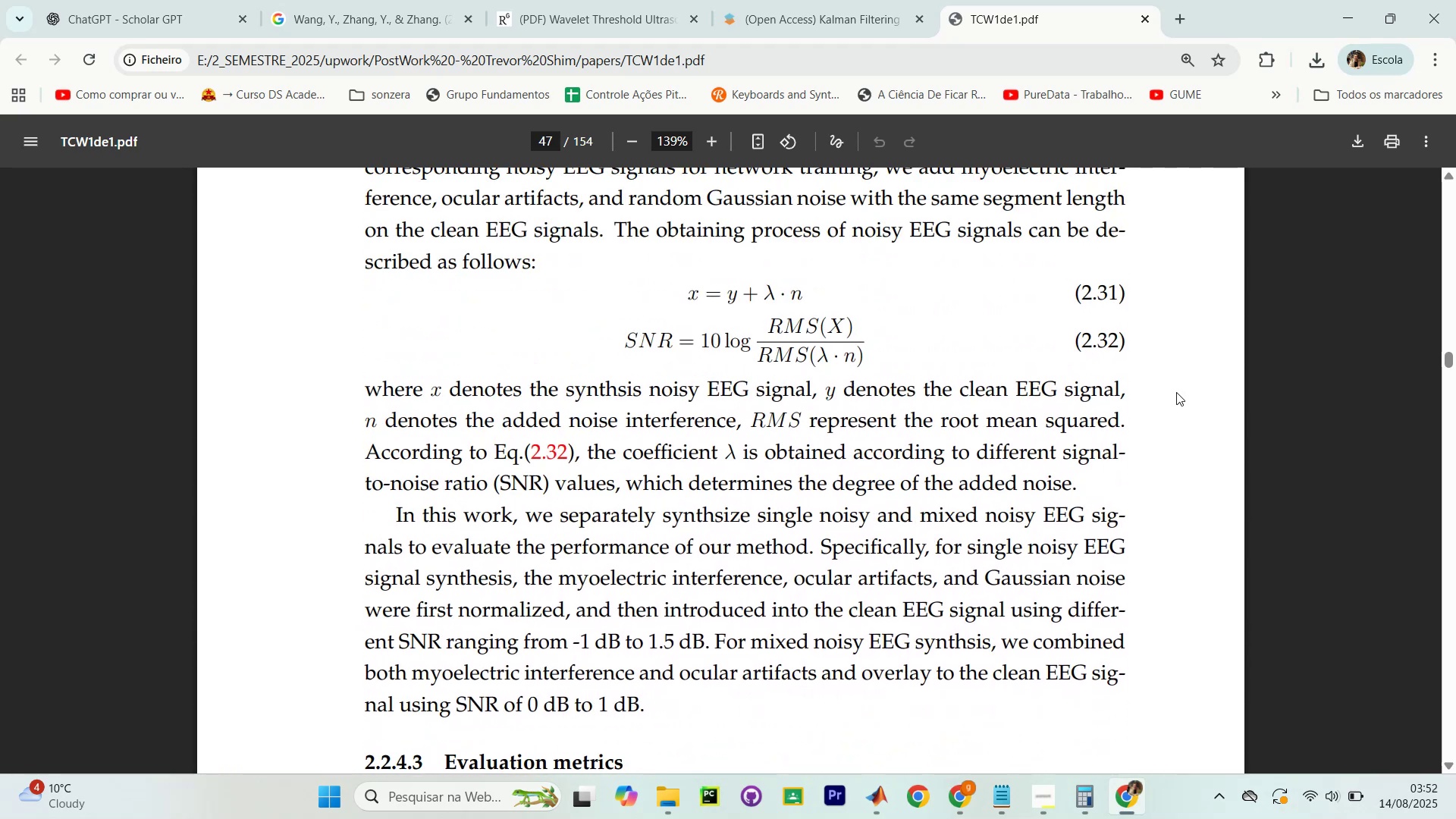 
scroll: coordinate [1176, 392], scroll_direction: up, amount: 1.0
 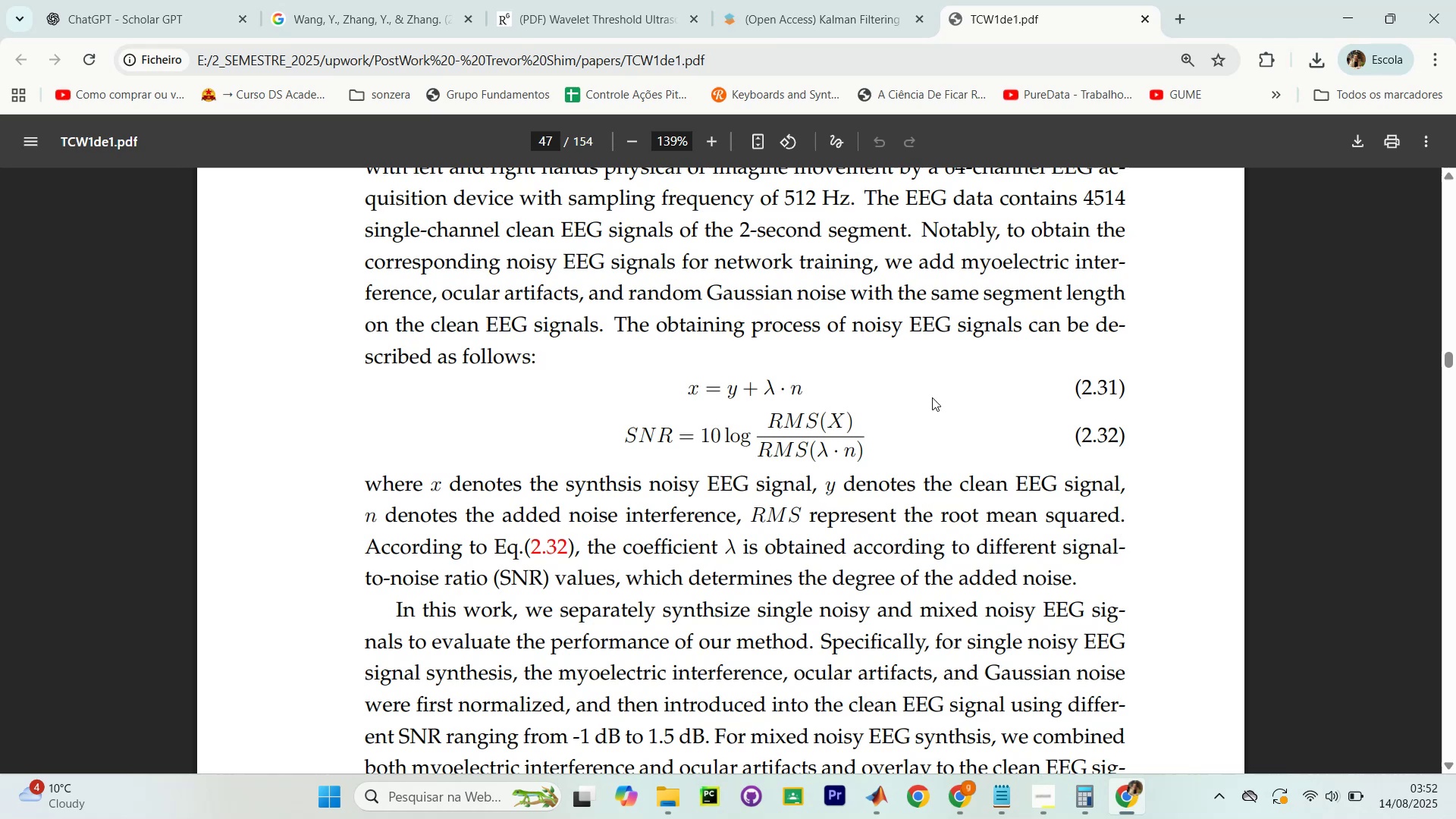 
left_click_drag(start_coordinate=[733, 419], to_coordinate=[909, 413])
 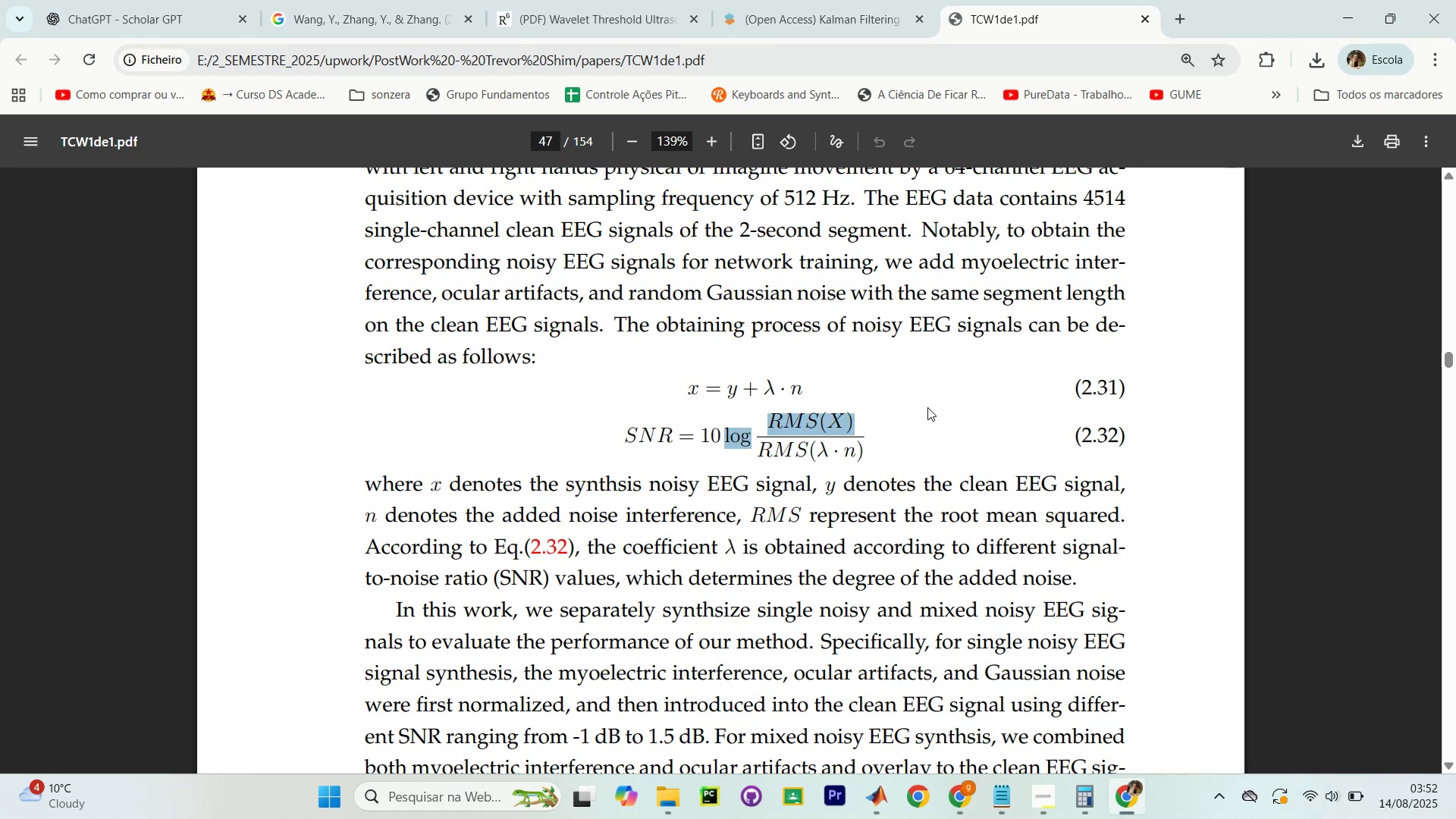 
double_click([930, 406])
 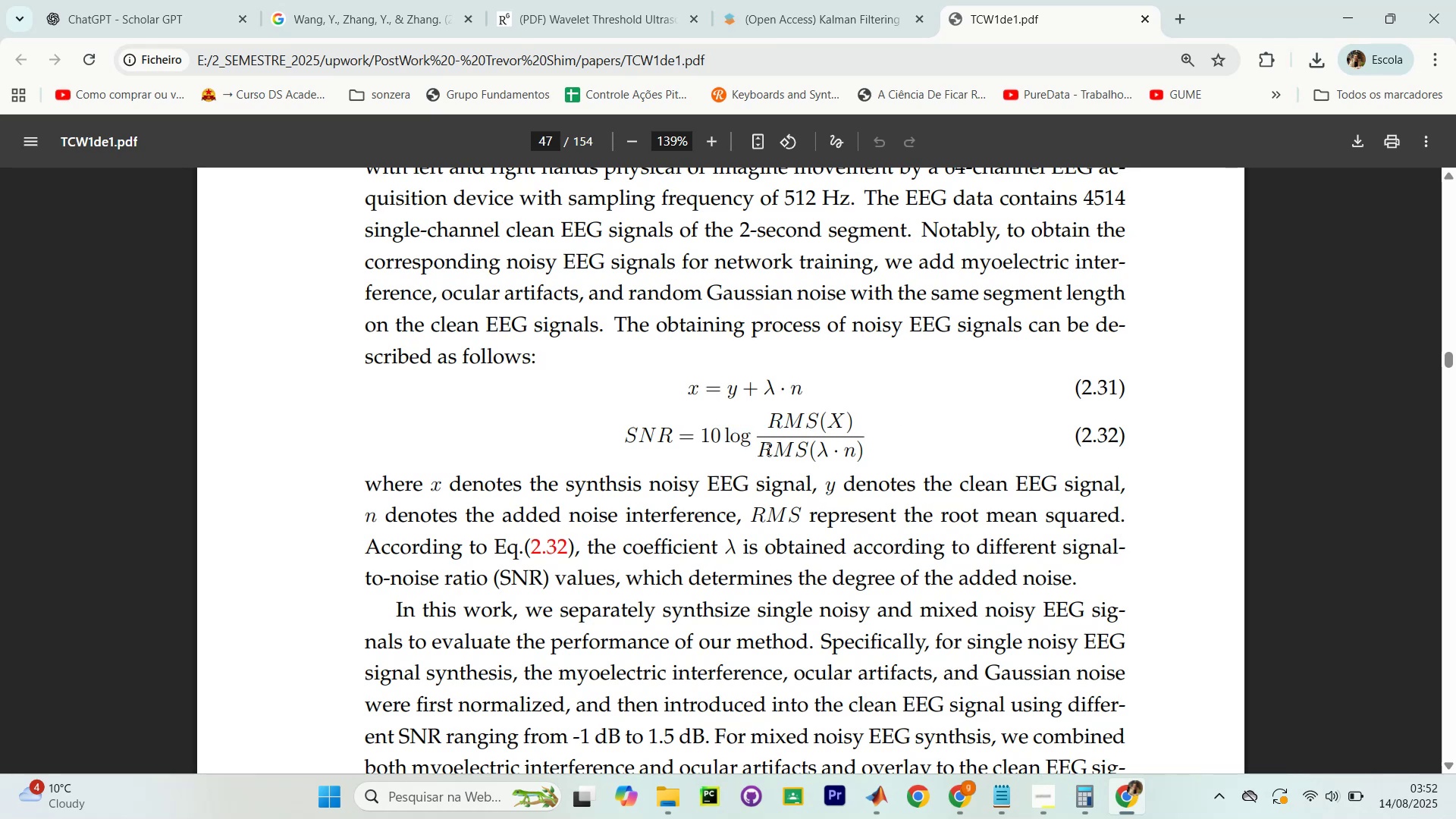 
left_click_drag(start_coordinate=[722, 444], to_coordinate=[829, 440])
 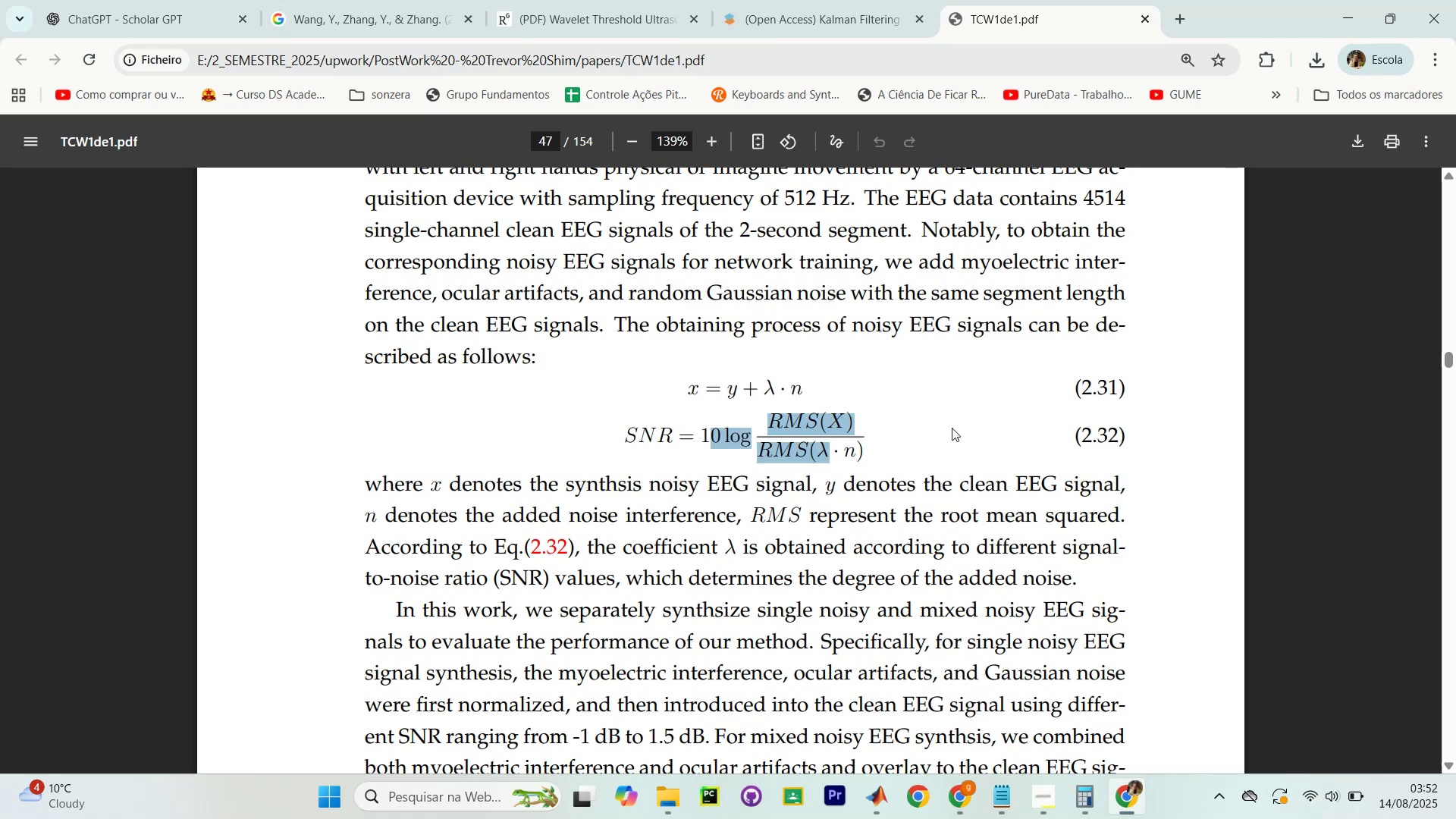 
double_click([952, 428])
 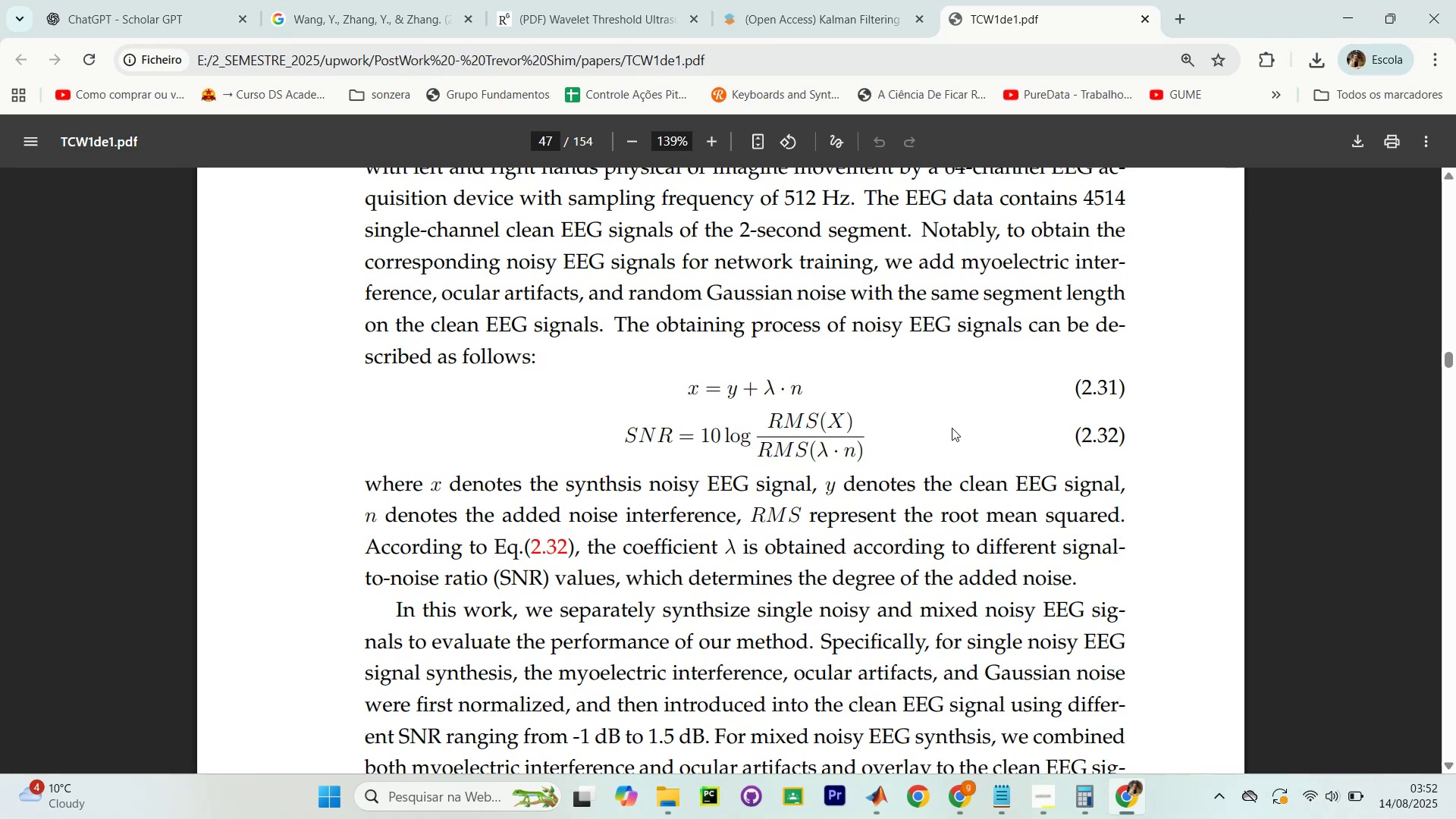 
scroll: coordinate [952, 428], scroll_direction: up, amount: 2.0
 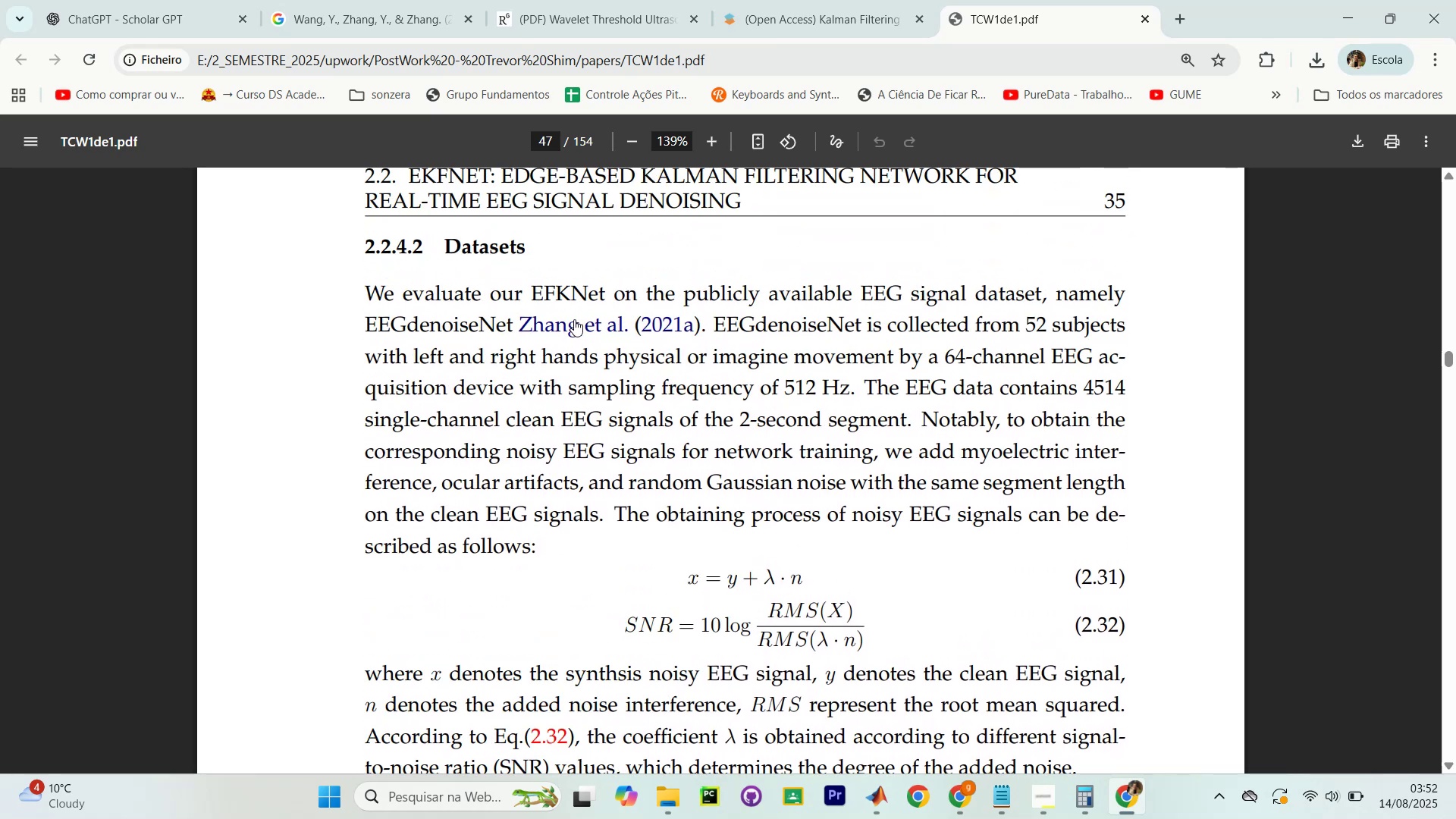 
scroll: coordinate [1263, 486], scroll_direction: down, amount: 4.0
 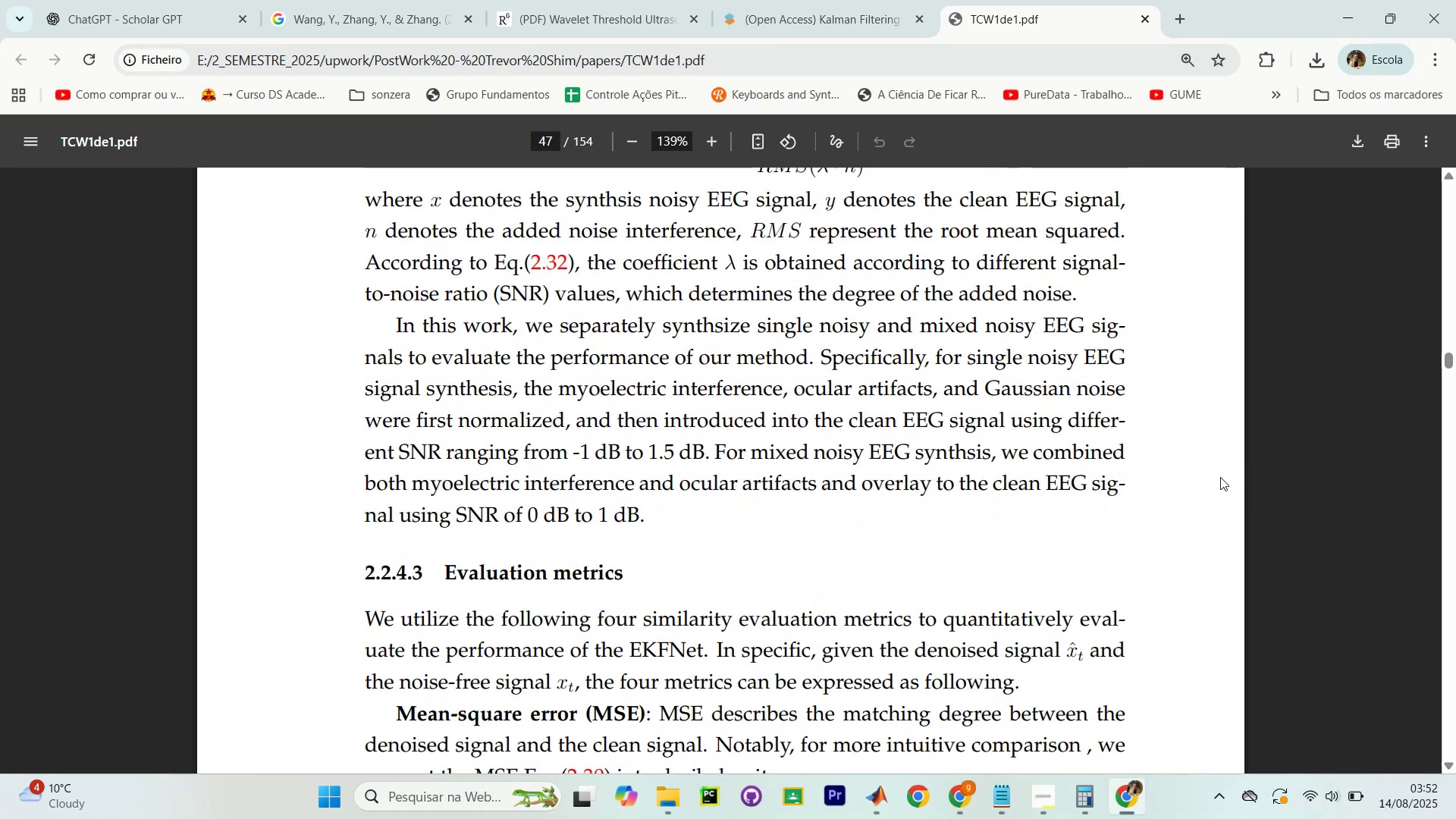 
scroll: coordinate [1172, 468], scroll_direction: up, amount: 1.0
 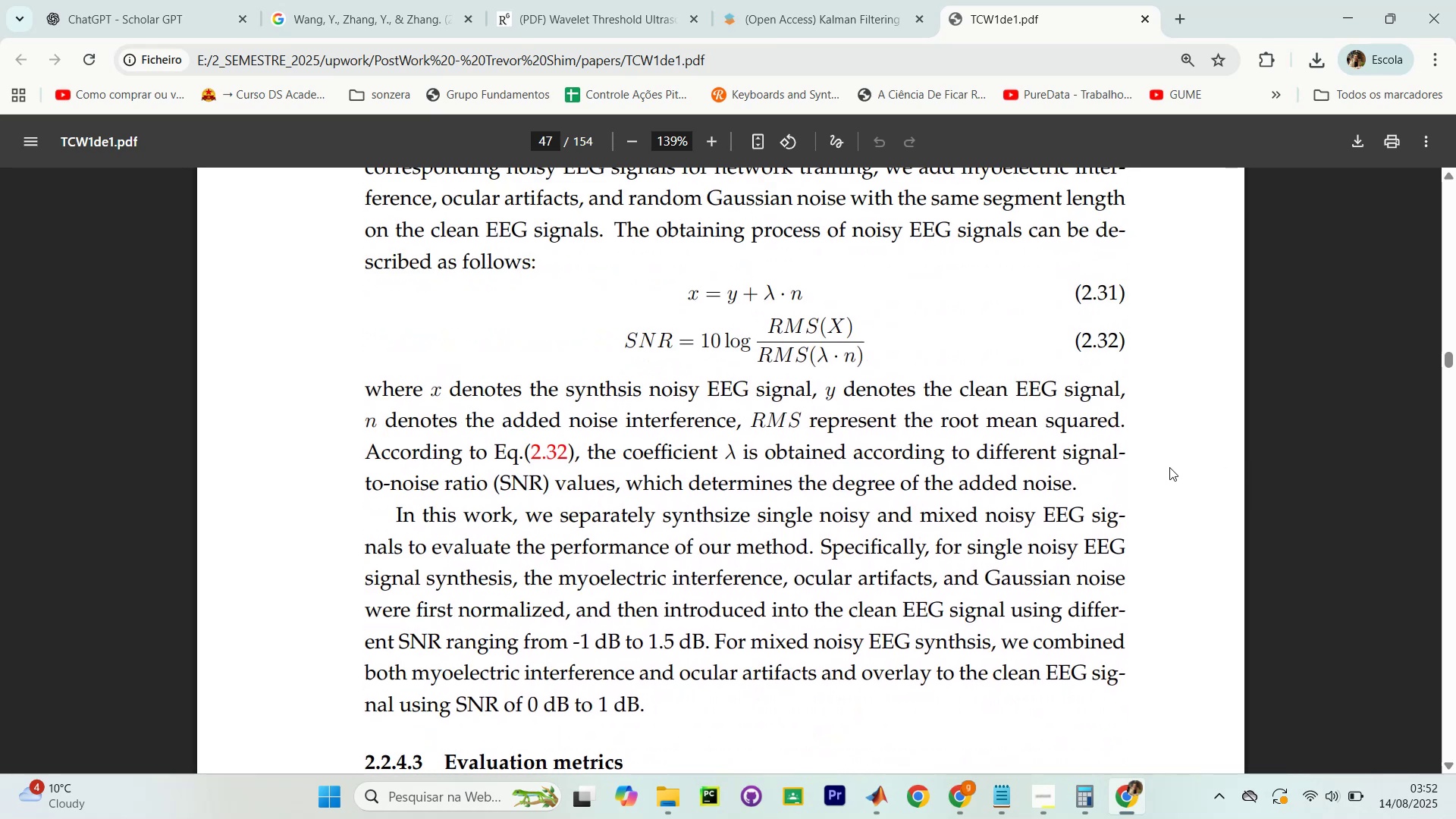 
scroll: coordinate [1167, 466], scroll_direction: down, amount: 18.0
 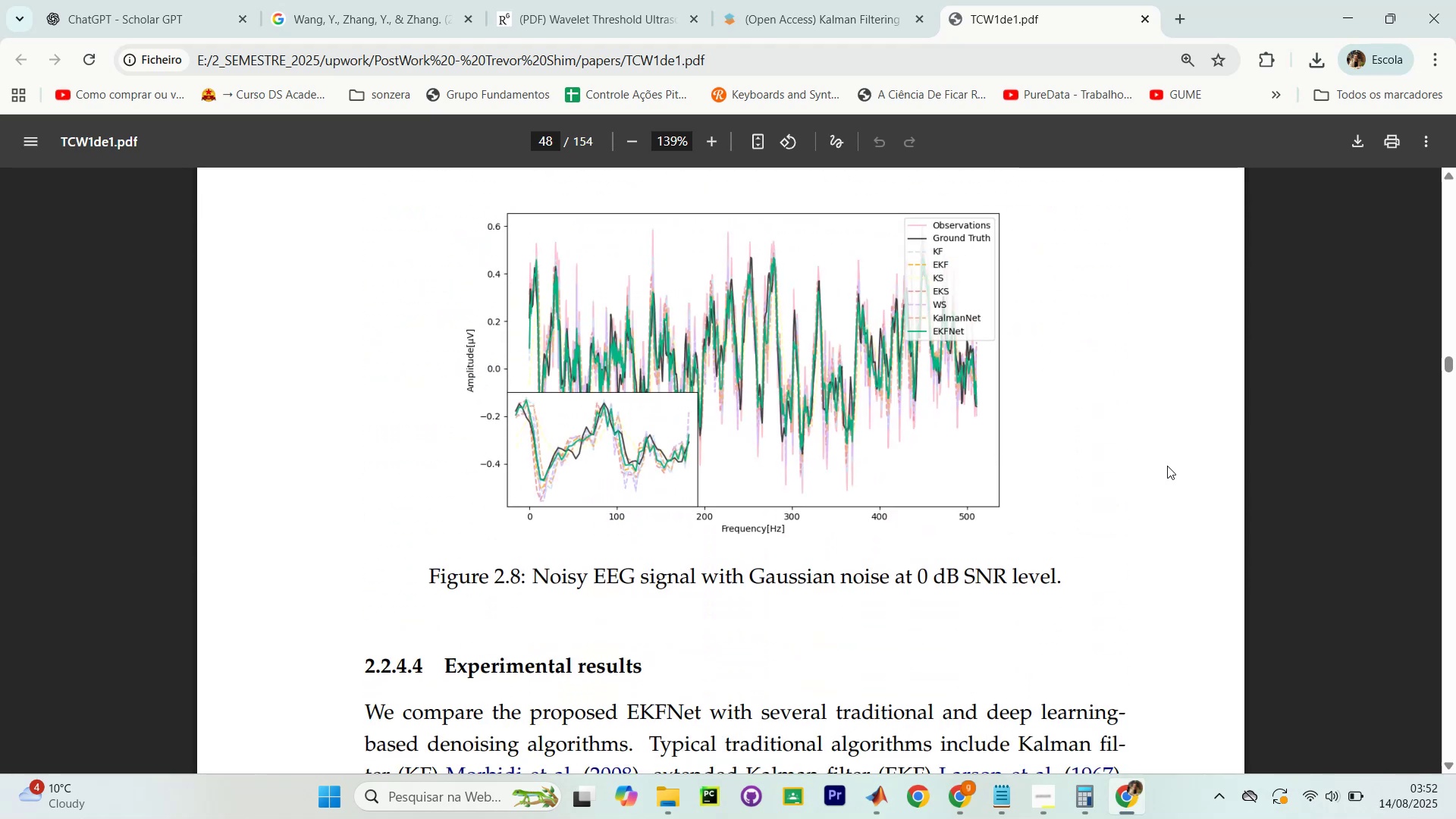 
scroll: coordinate [1166, 466], scroll_direction: up, amount: 4.0
 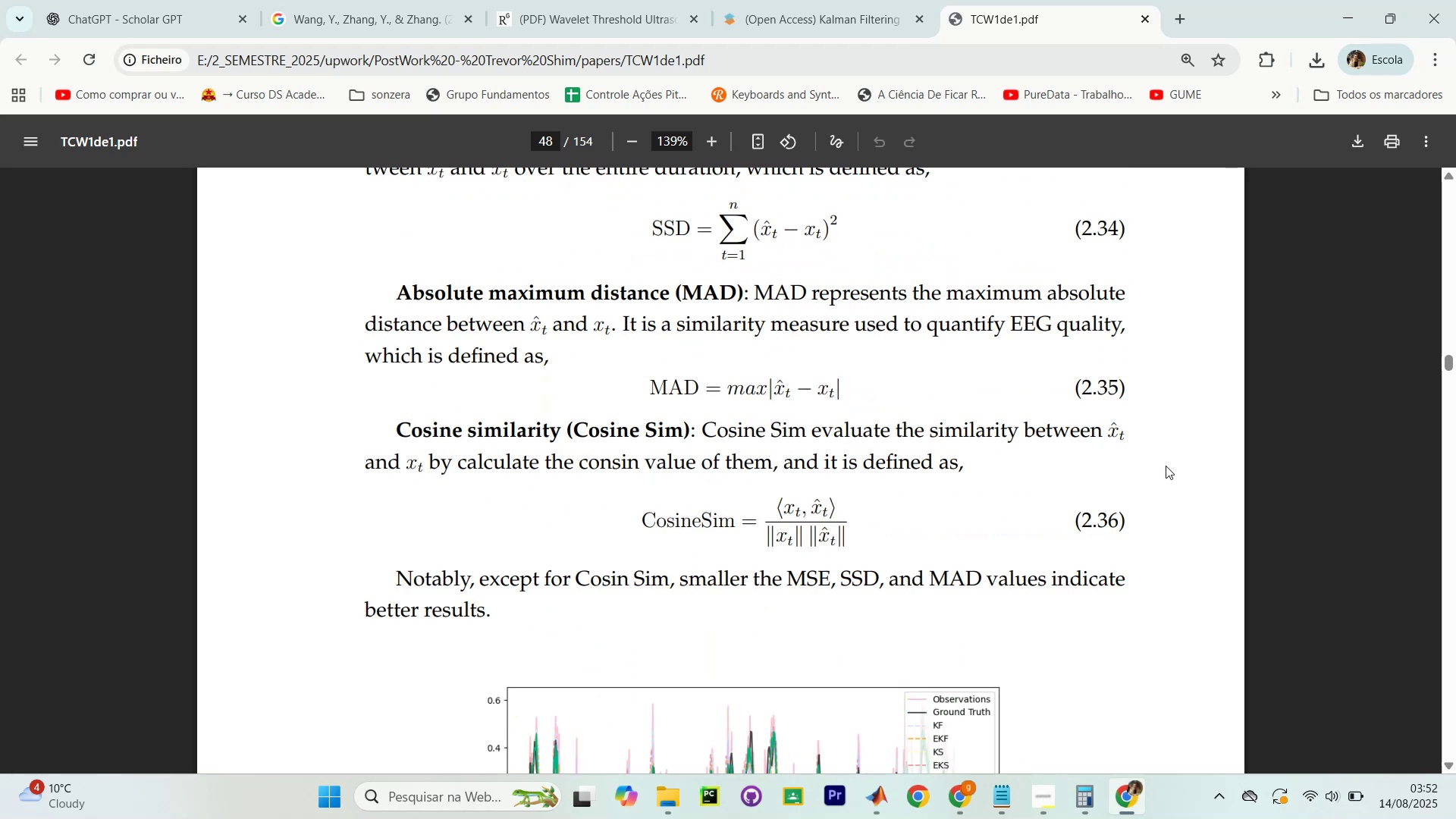 
scroll: coordinate [1166, 466], scroll_direction: down, amount: 2.0
 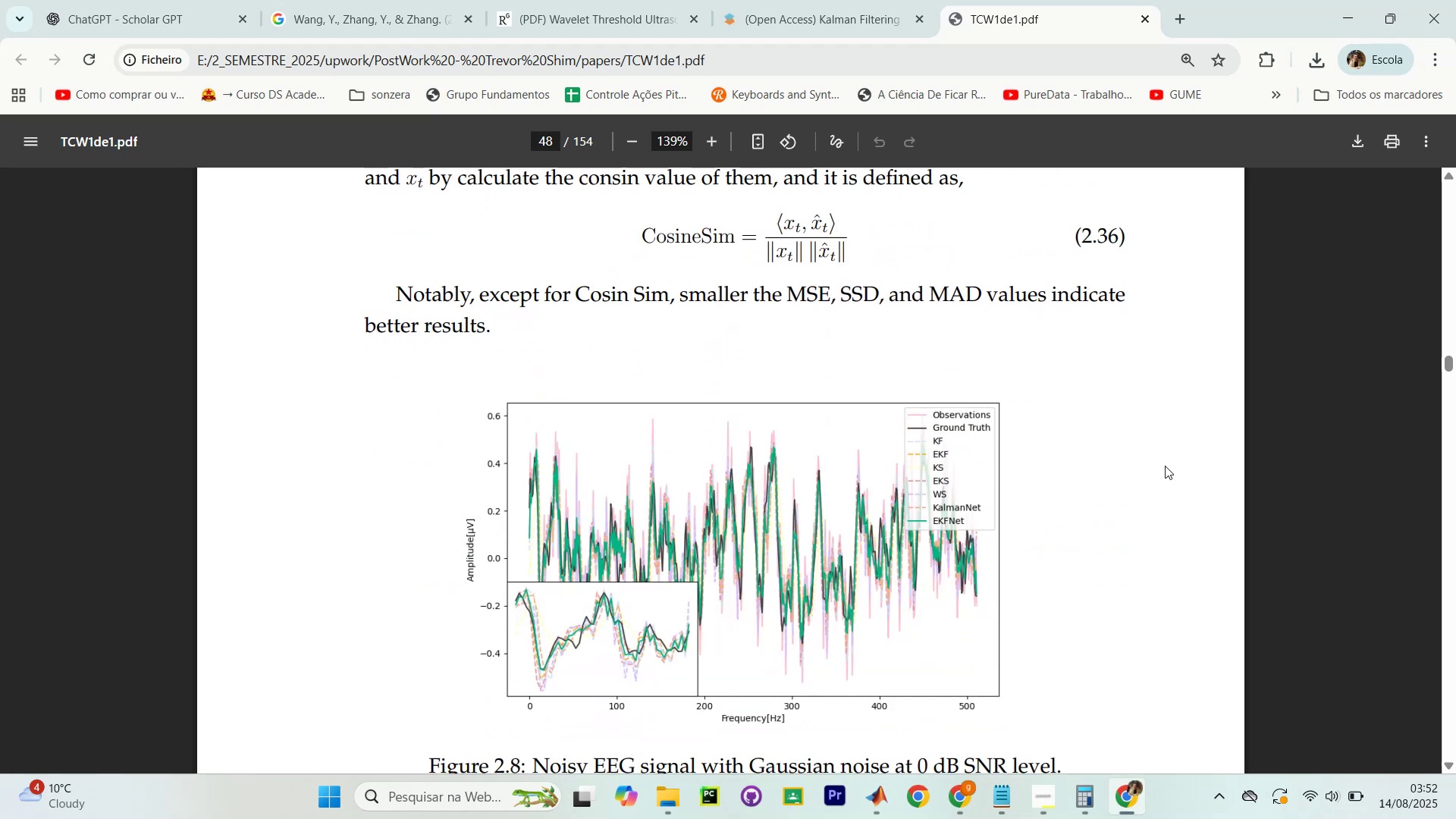 
scroll: coordinate [1154, 464], scroll_direction: up, amount: 2.0
 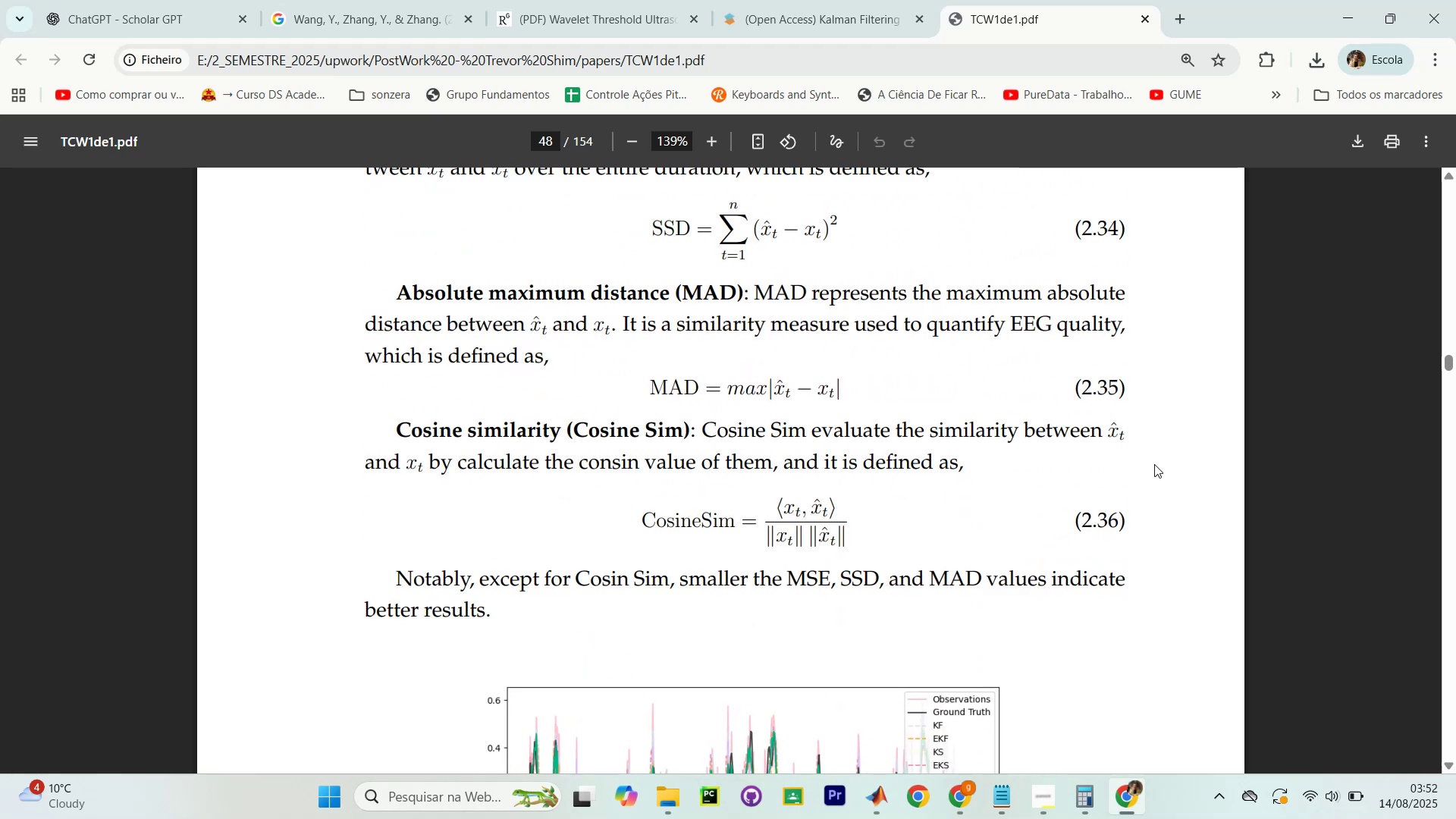 
scroll: coordinate [1148, 465], scroll_direction: down, amount: 21.0
 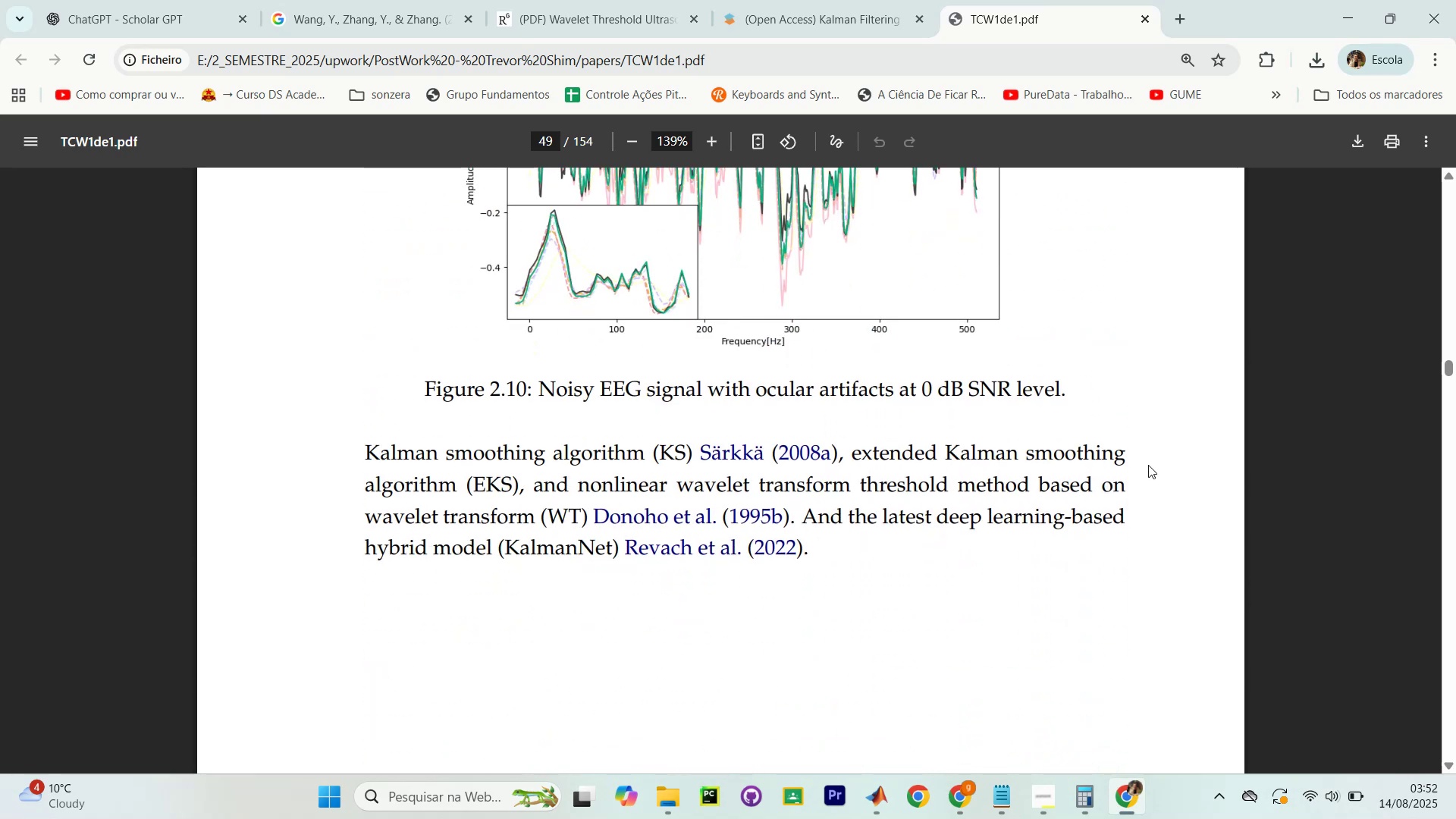 
scroll: coordinate [1144, 463], scroll_direction: up, amount: 5.0
 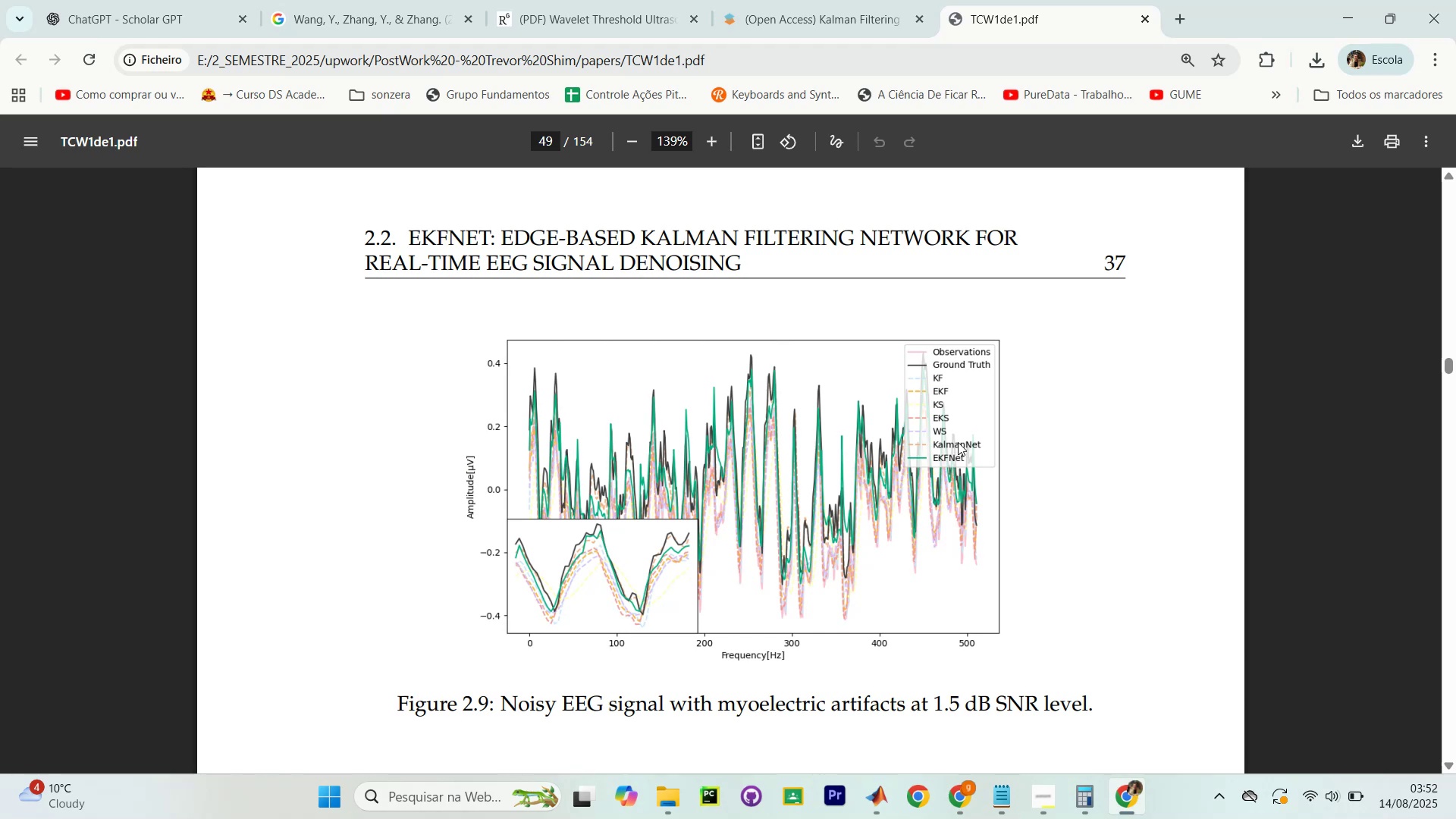 
wait(10.43)
 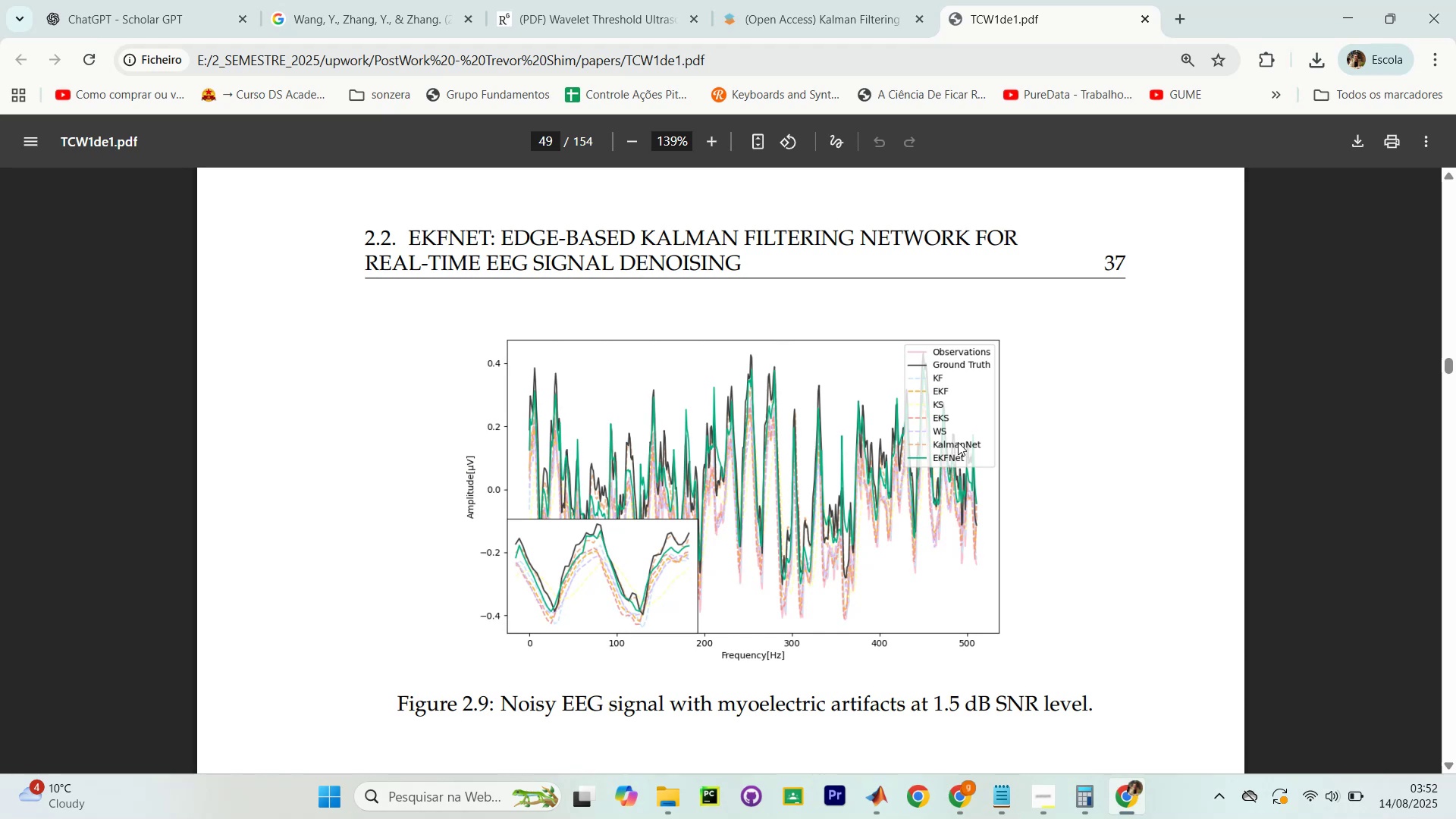 
scroll: coordinate [1150, 308], scroll_direction: down, amount: 36.0
 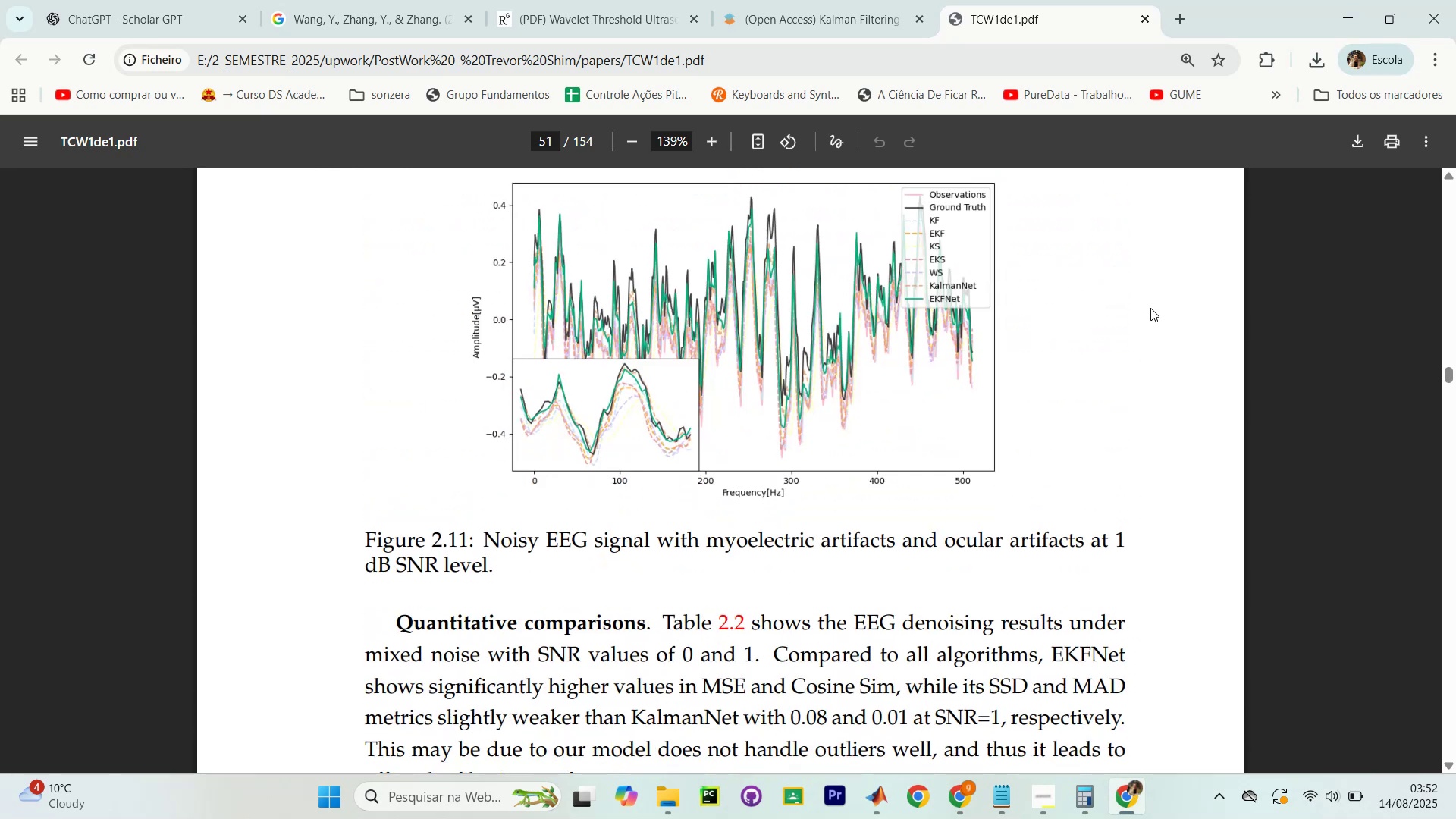 
scroll: coordinate [1154, 303], scroll_direction: down, amount: 13.0
 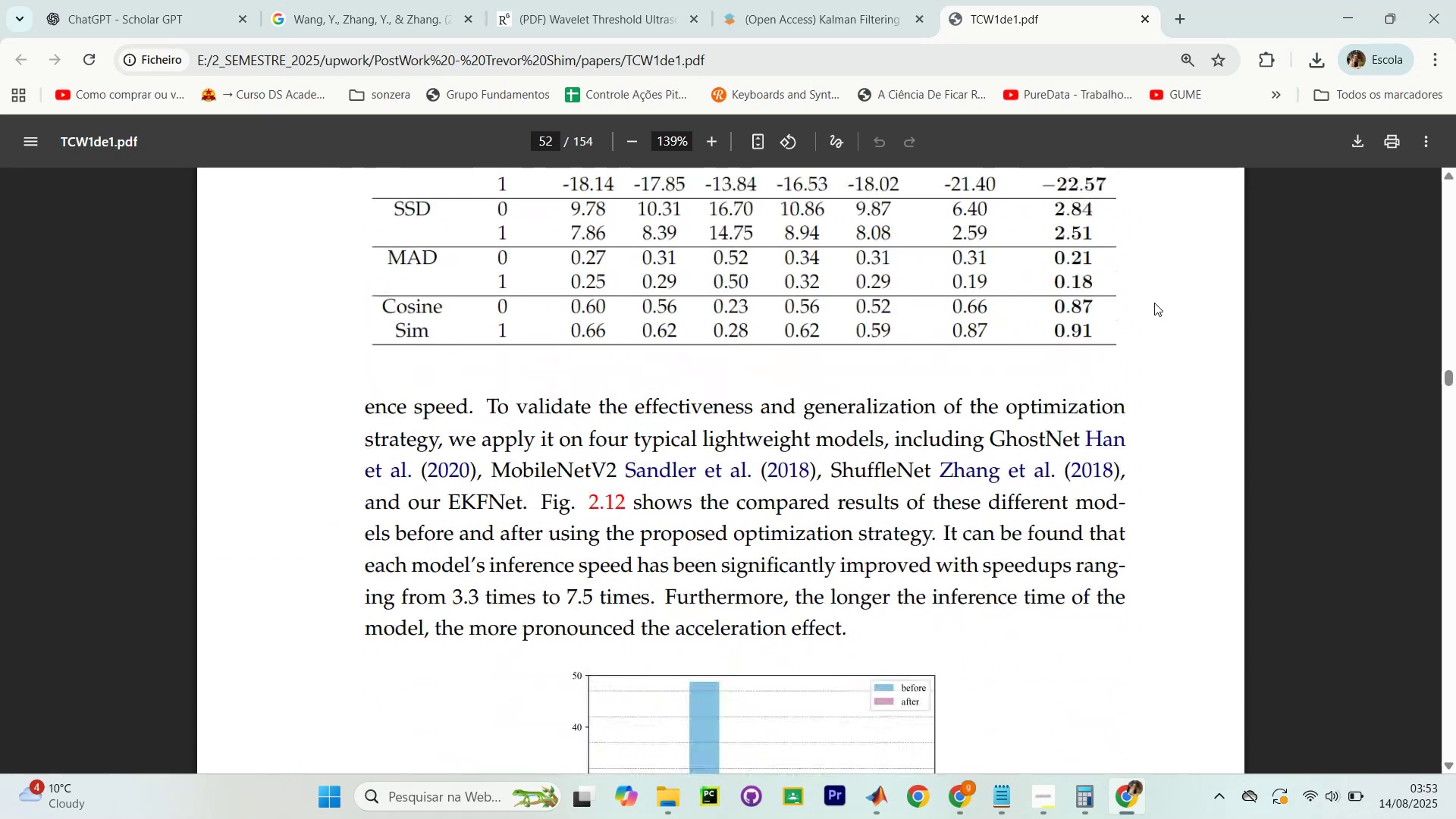 
scroll: coordinate [1154, 303], scroll_direction: up, amount: 2.0
 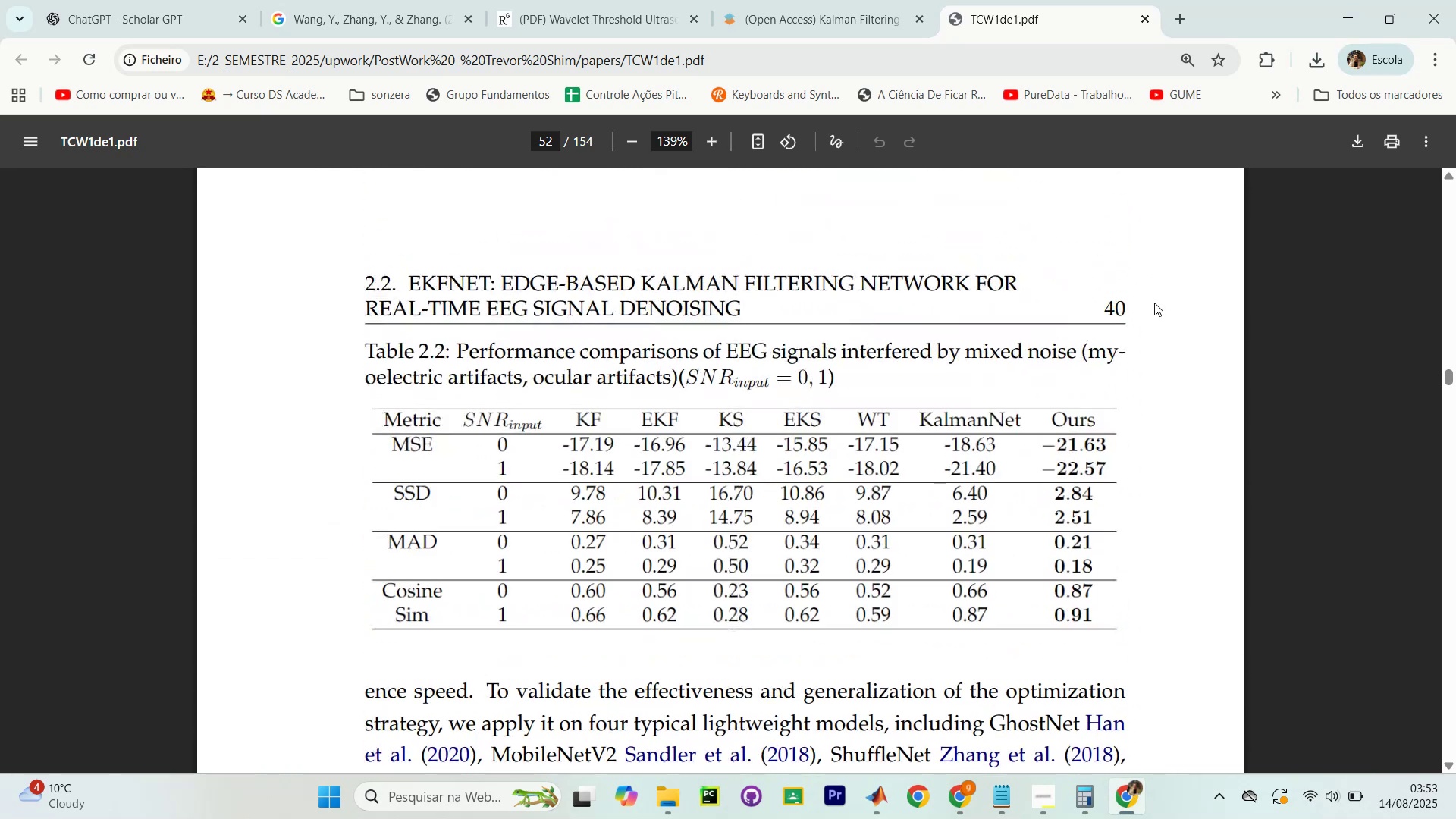 
scroll: coordinate [1228, 468], scroll_direction: down, amount: 16.0
 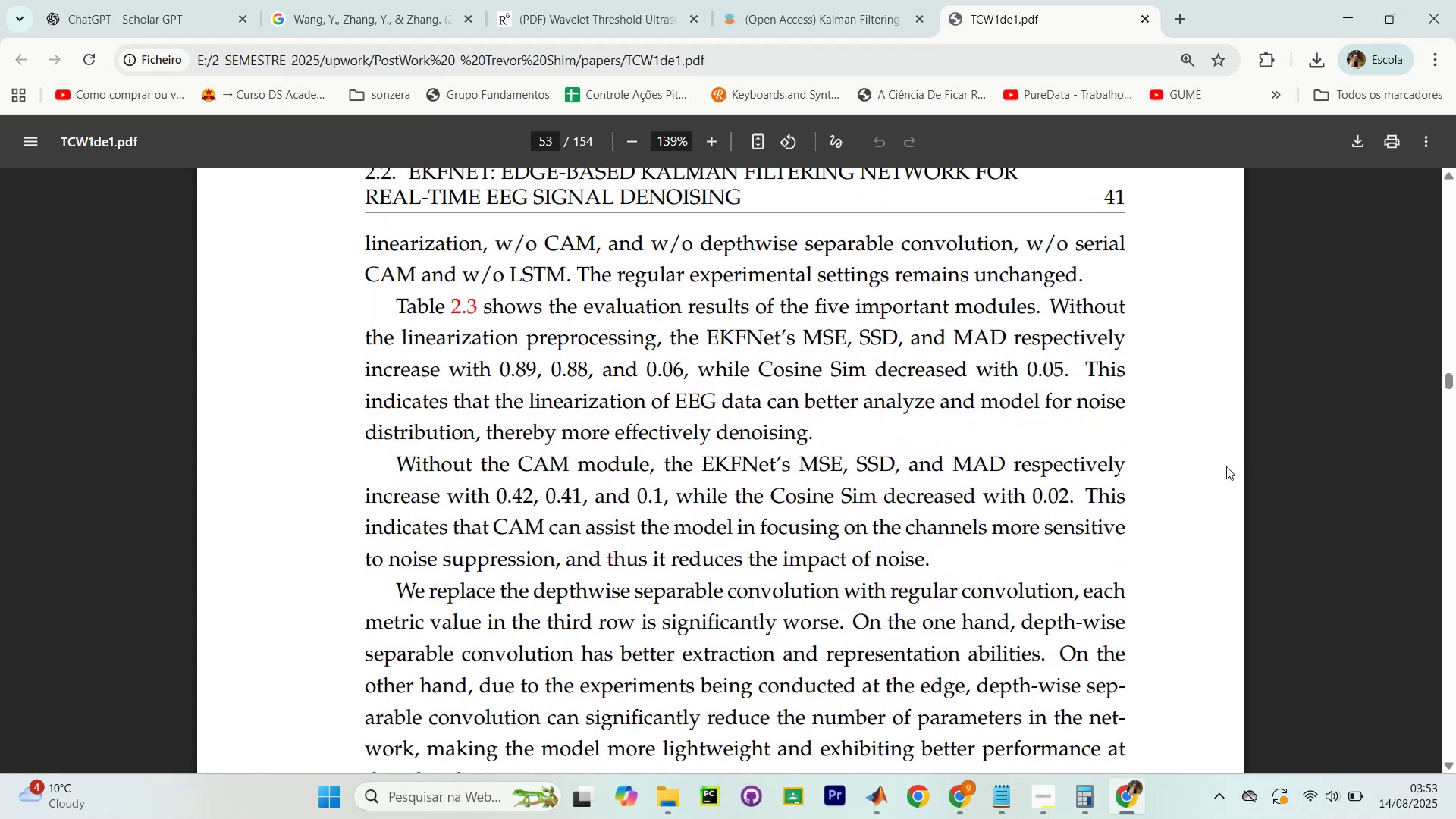 
scroll: coordinate [1222, 470], scroll_direction: down, amount: 24.0
 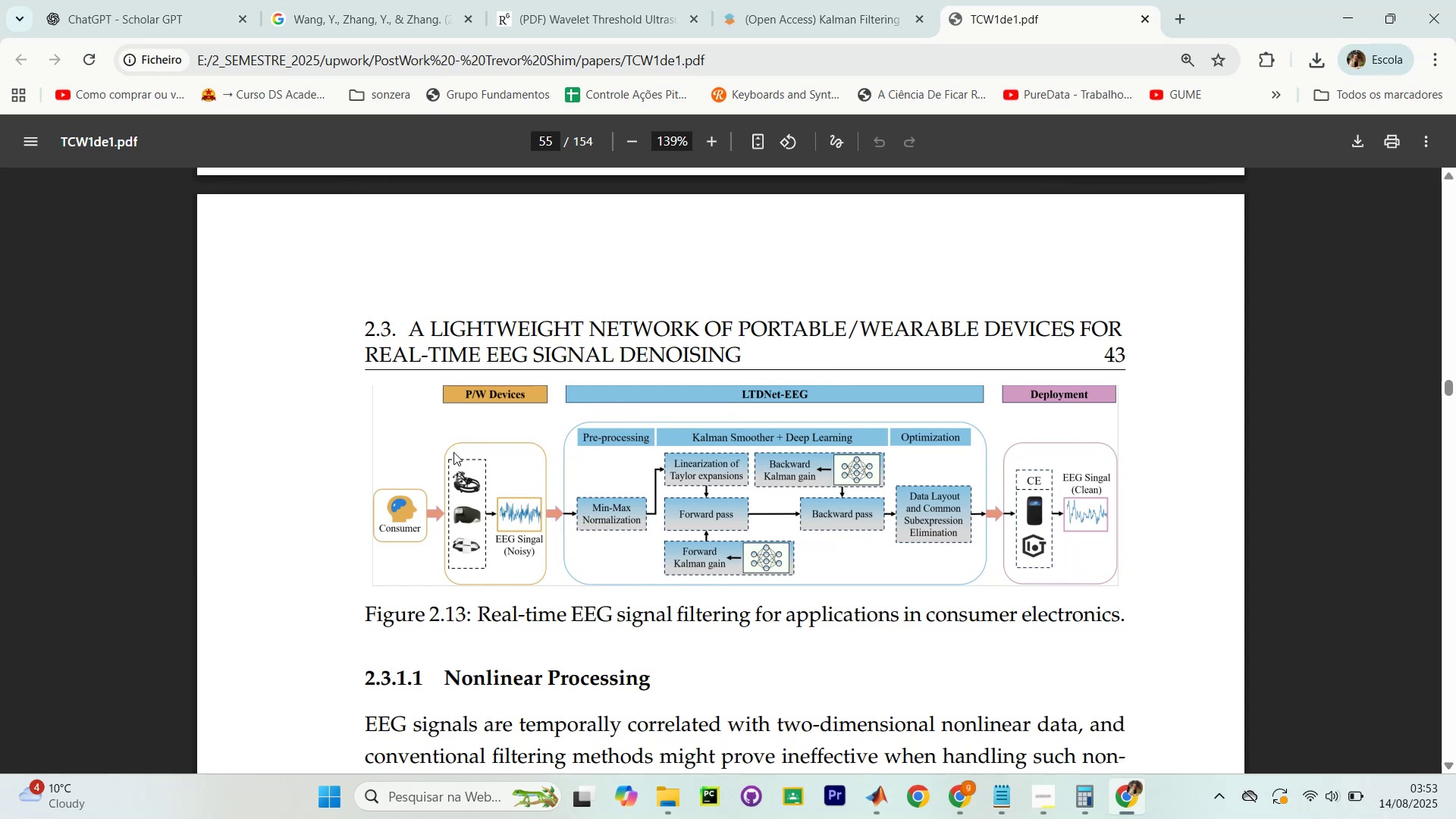 
wait(8.37)
 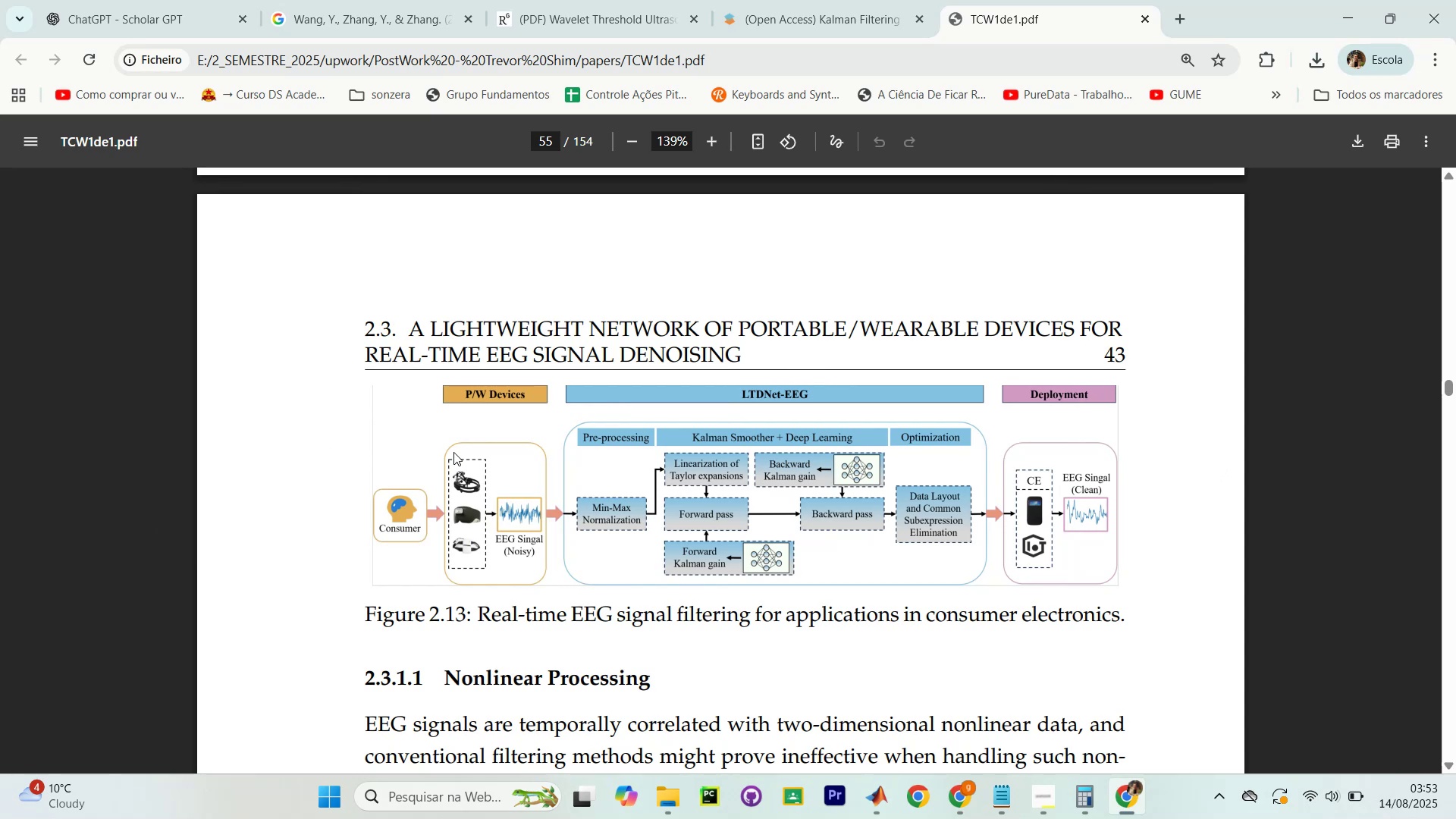 
scroll: coordinate [1177, 404], scroll_direction: down, amount: 21.0
 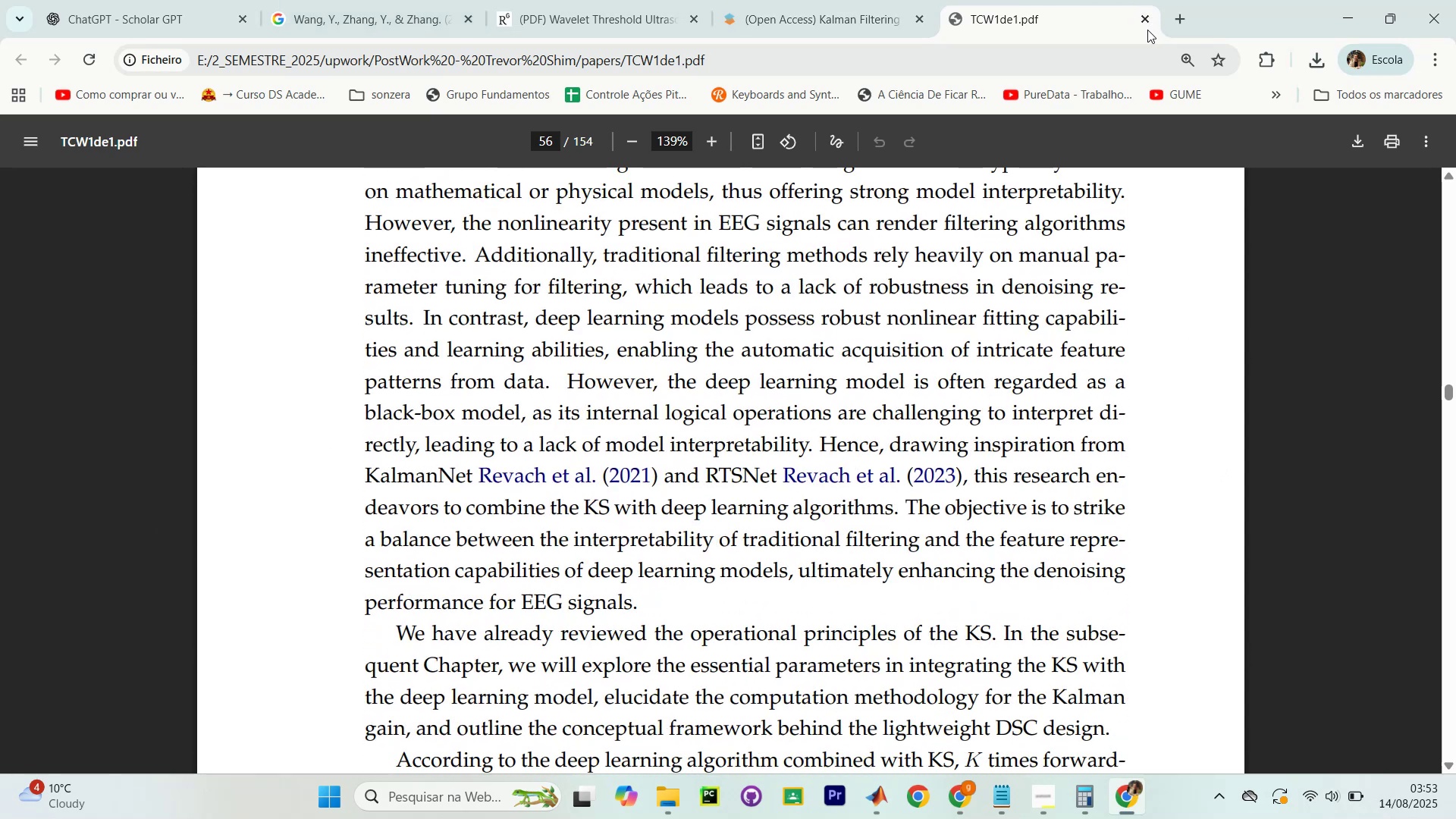 
left_click([1144, 17])
 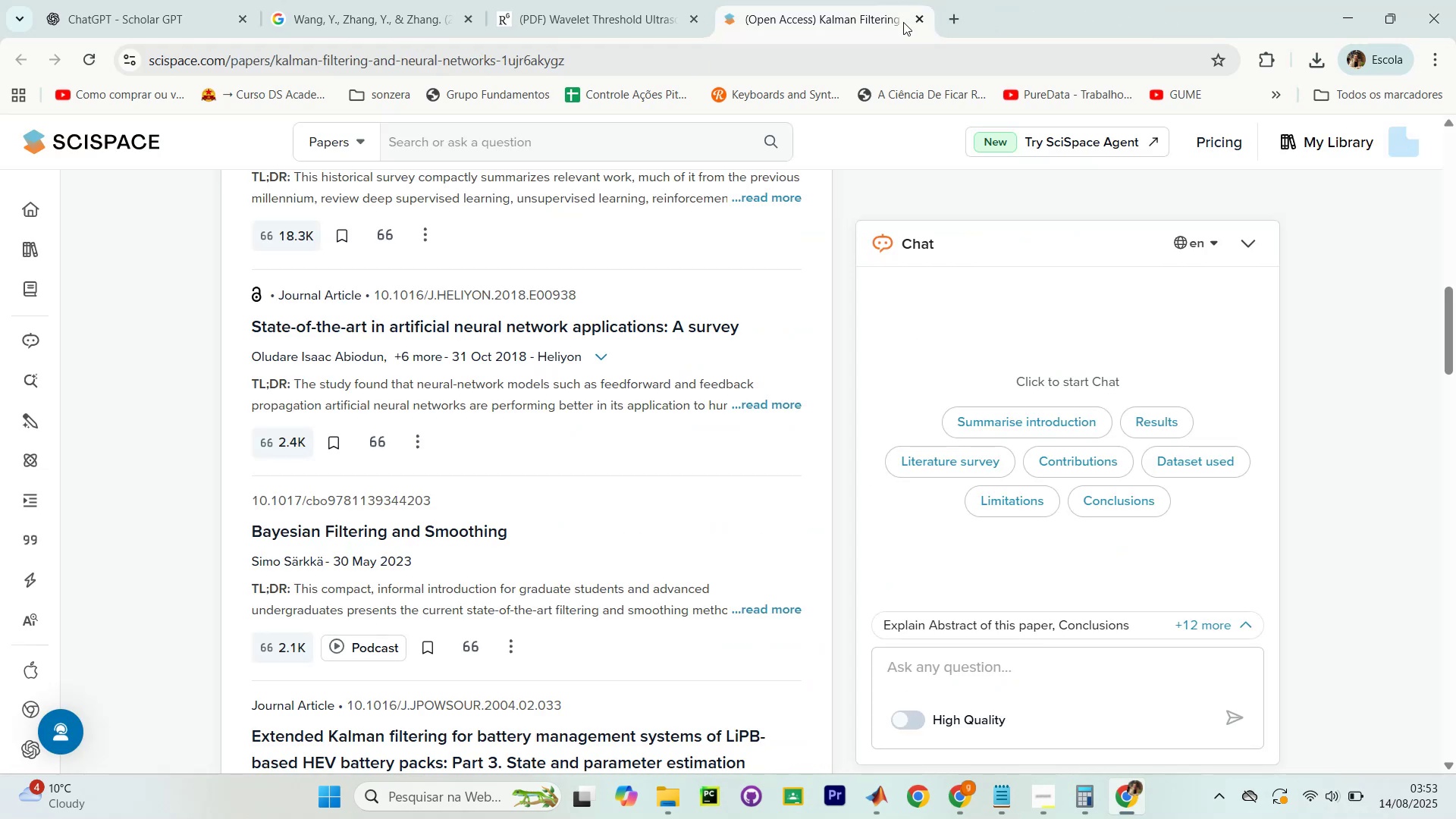 
left_click([920, 17])
 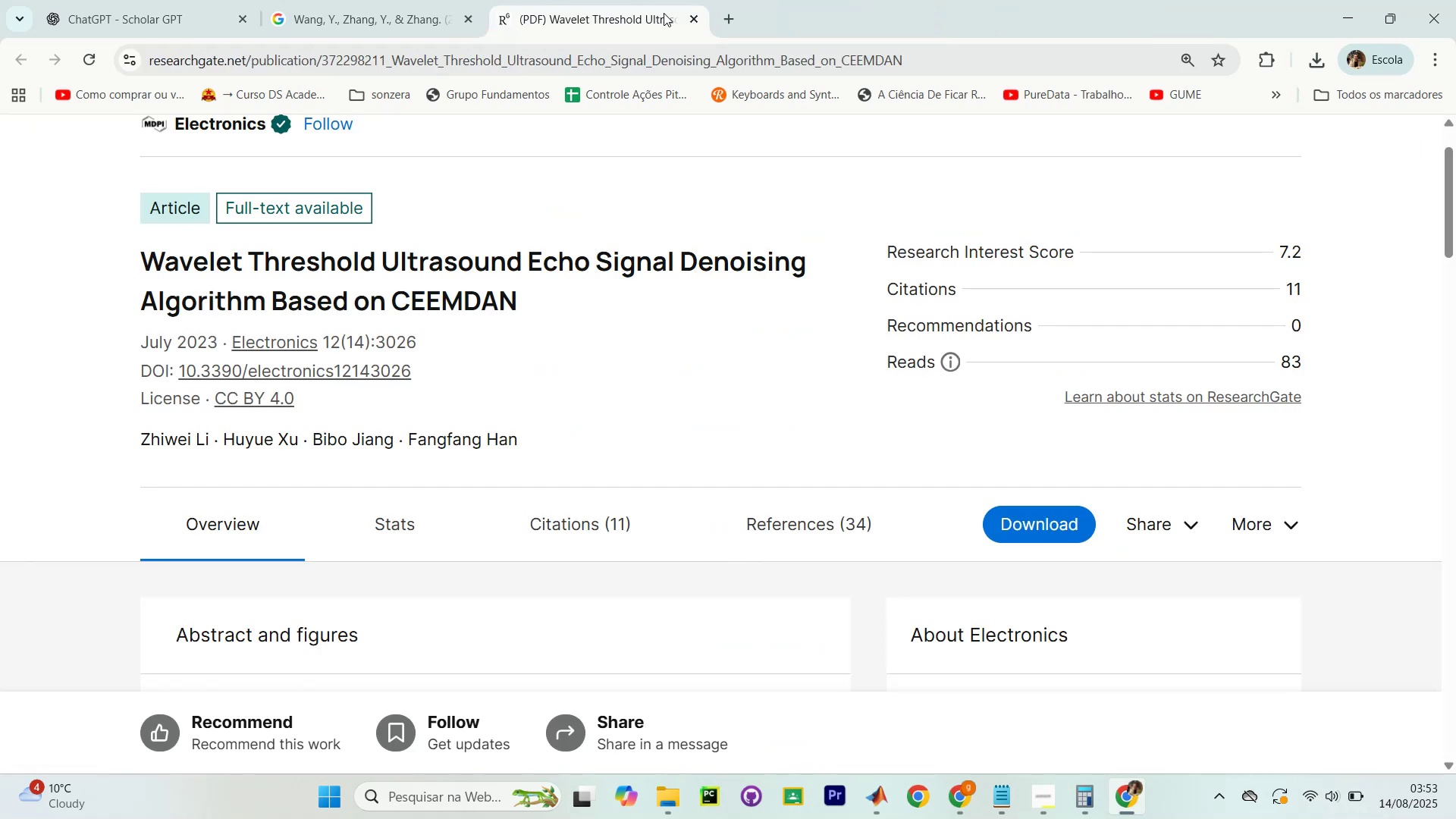 
left_click([696, 19])
 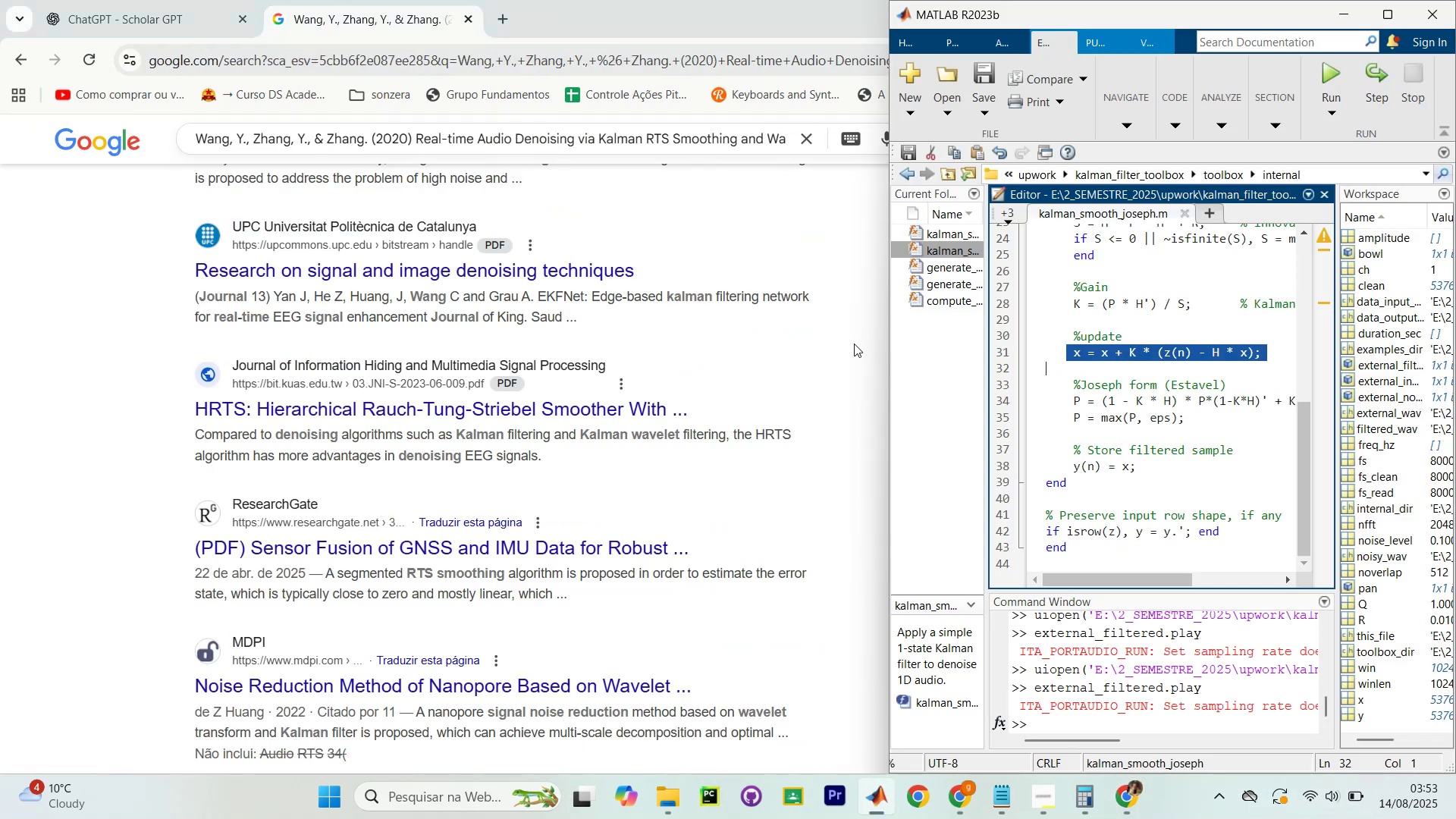 
left_click_drag(start_coordinate=[888, 376], to_coordinate=[289, 299])
 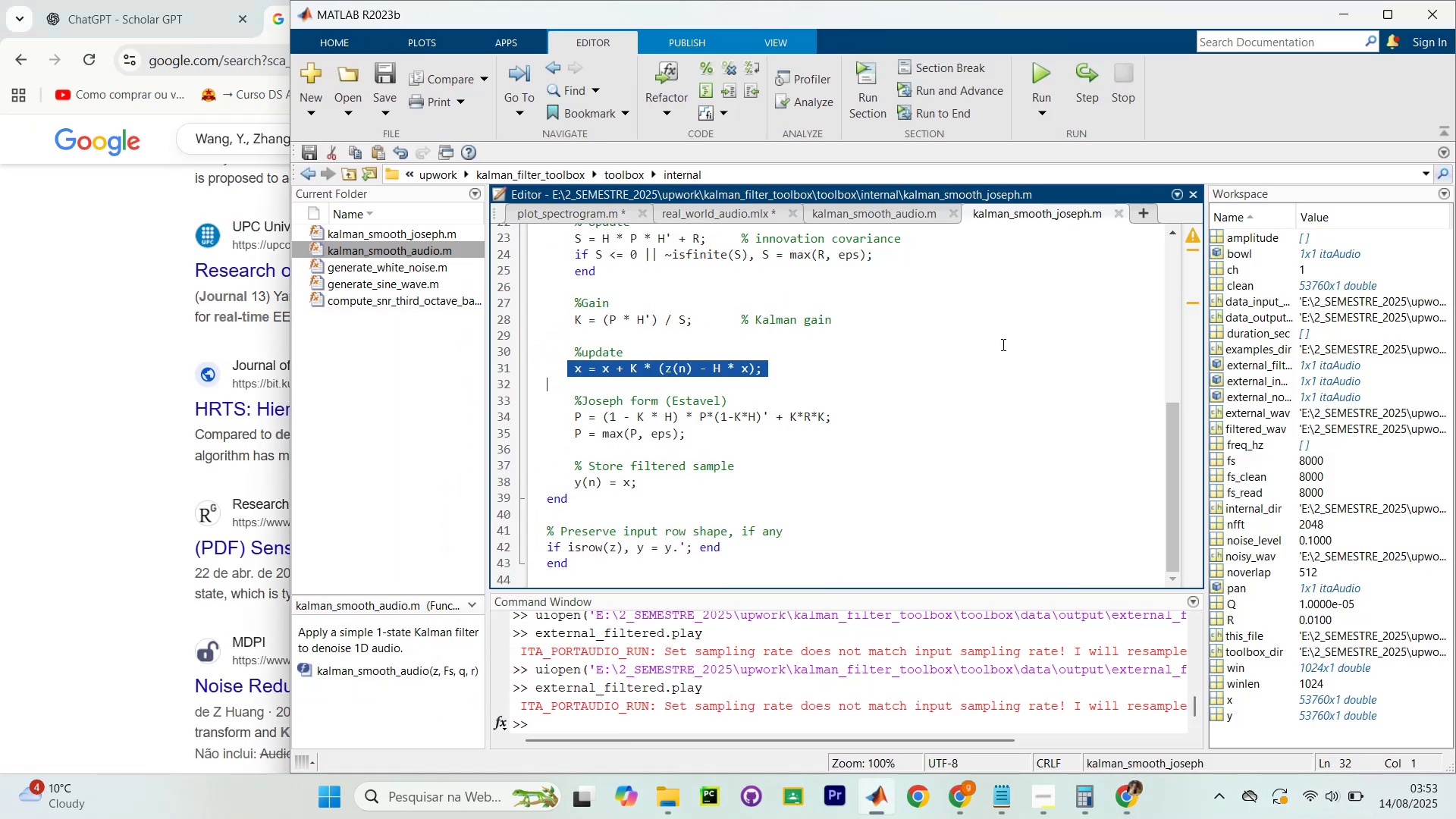 
scroll: coordinate [392, 266], scroll_direction: up, amount: 12.0
 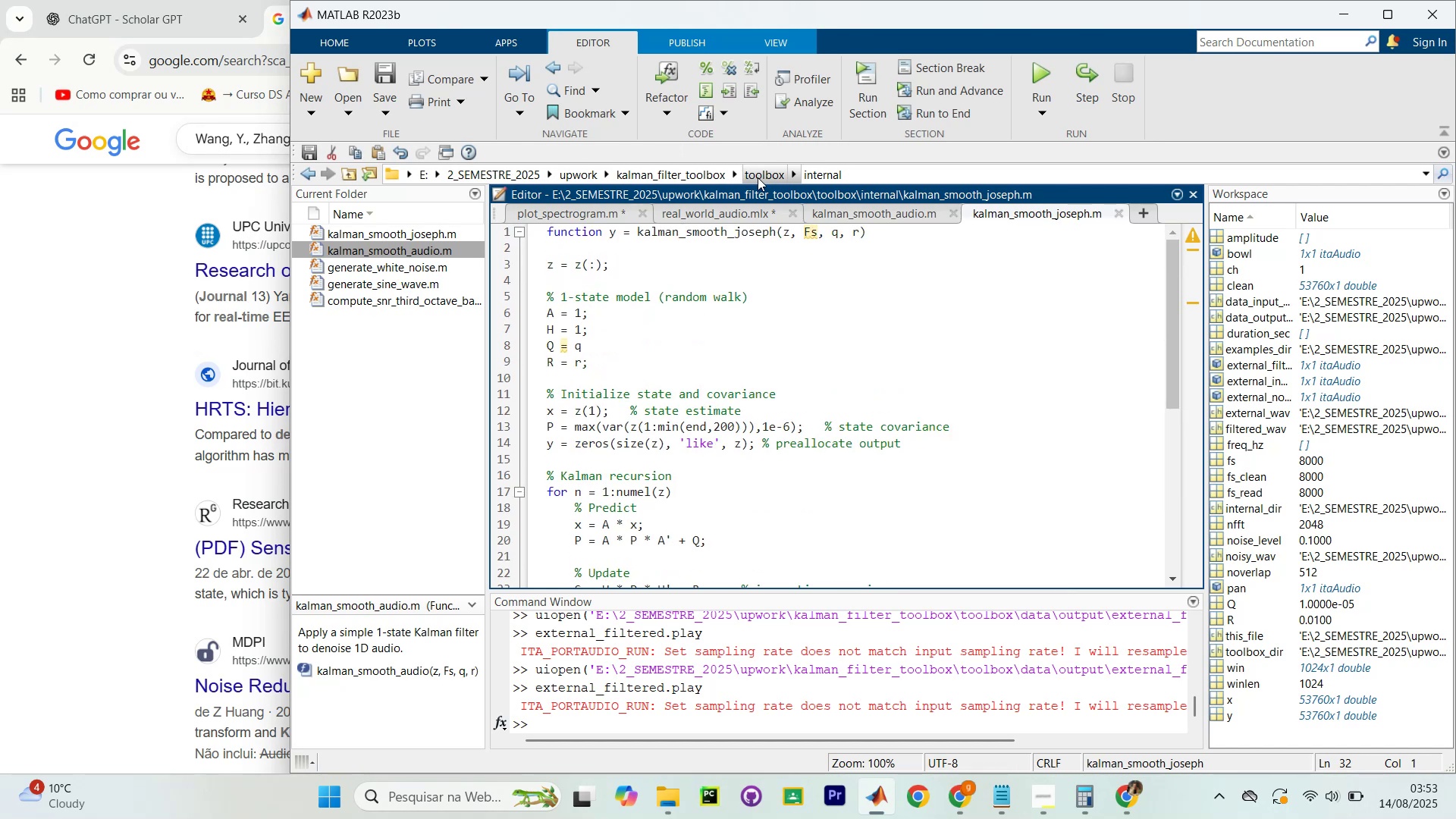 
left_click([758, 177])
 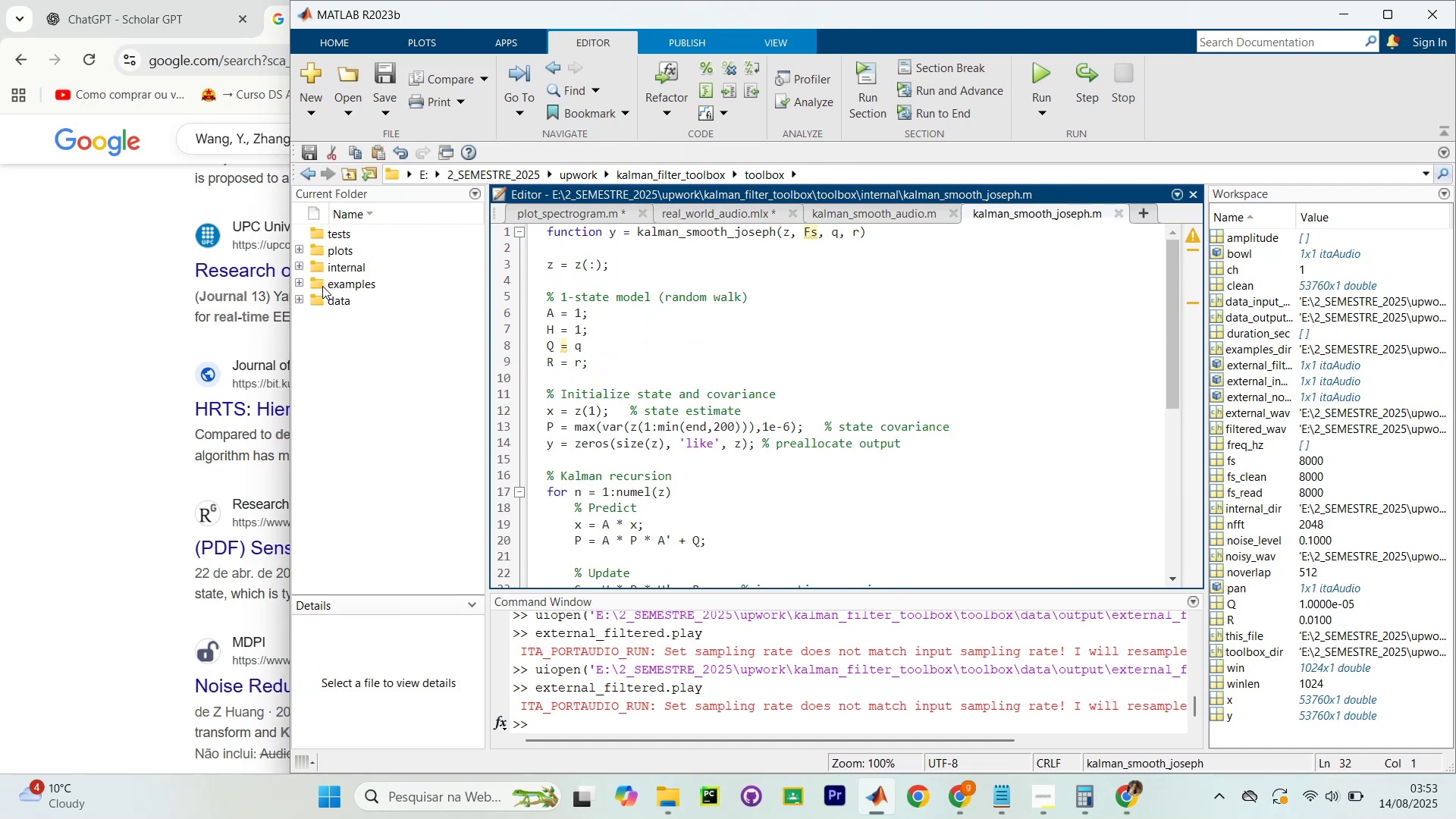 
left_click([299, 284])
 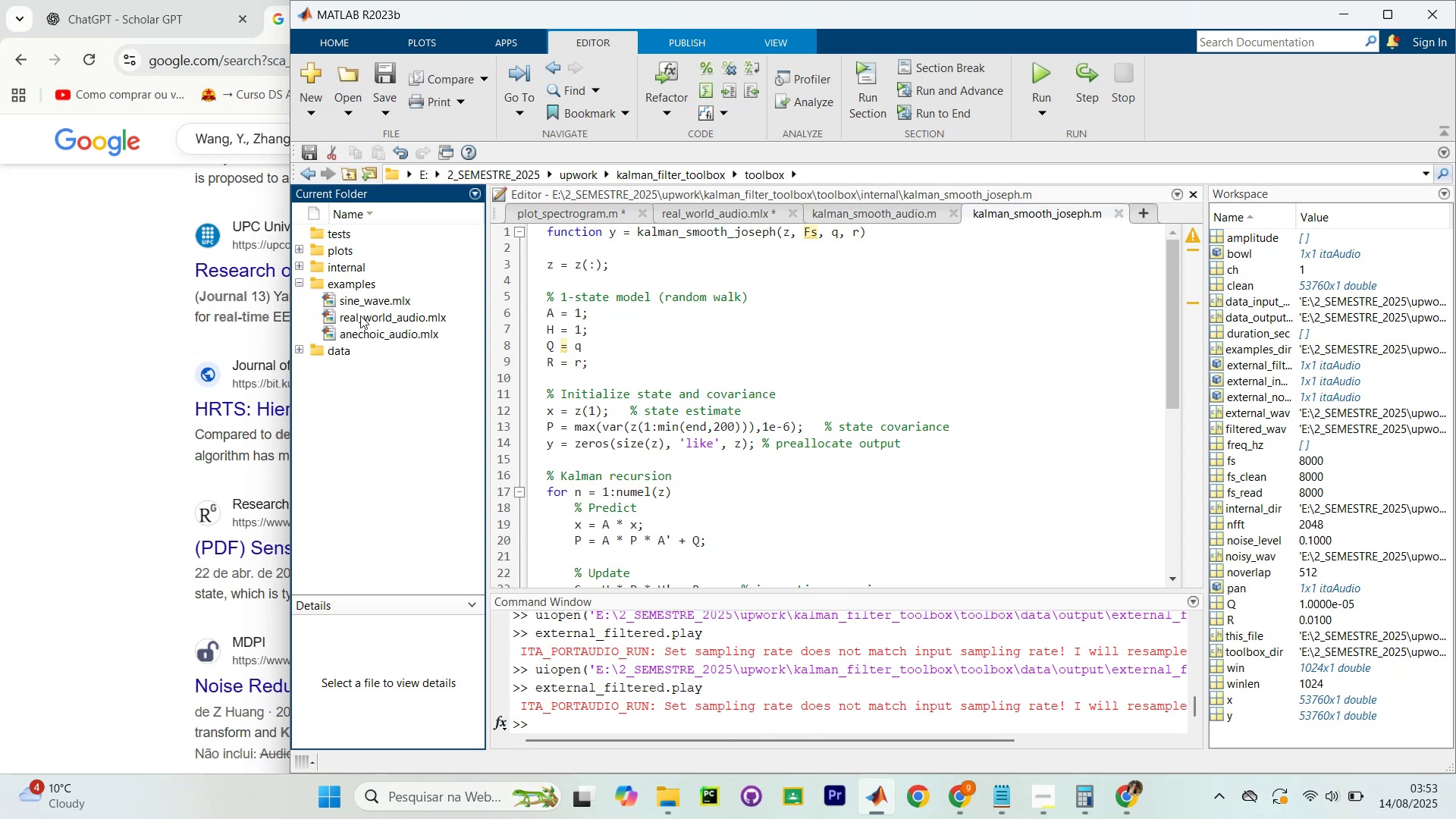 
double_click([361, 315])
 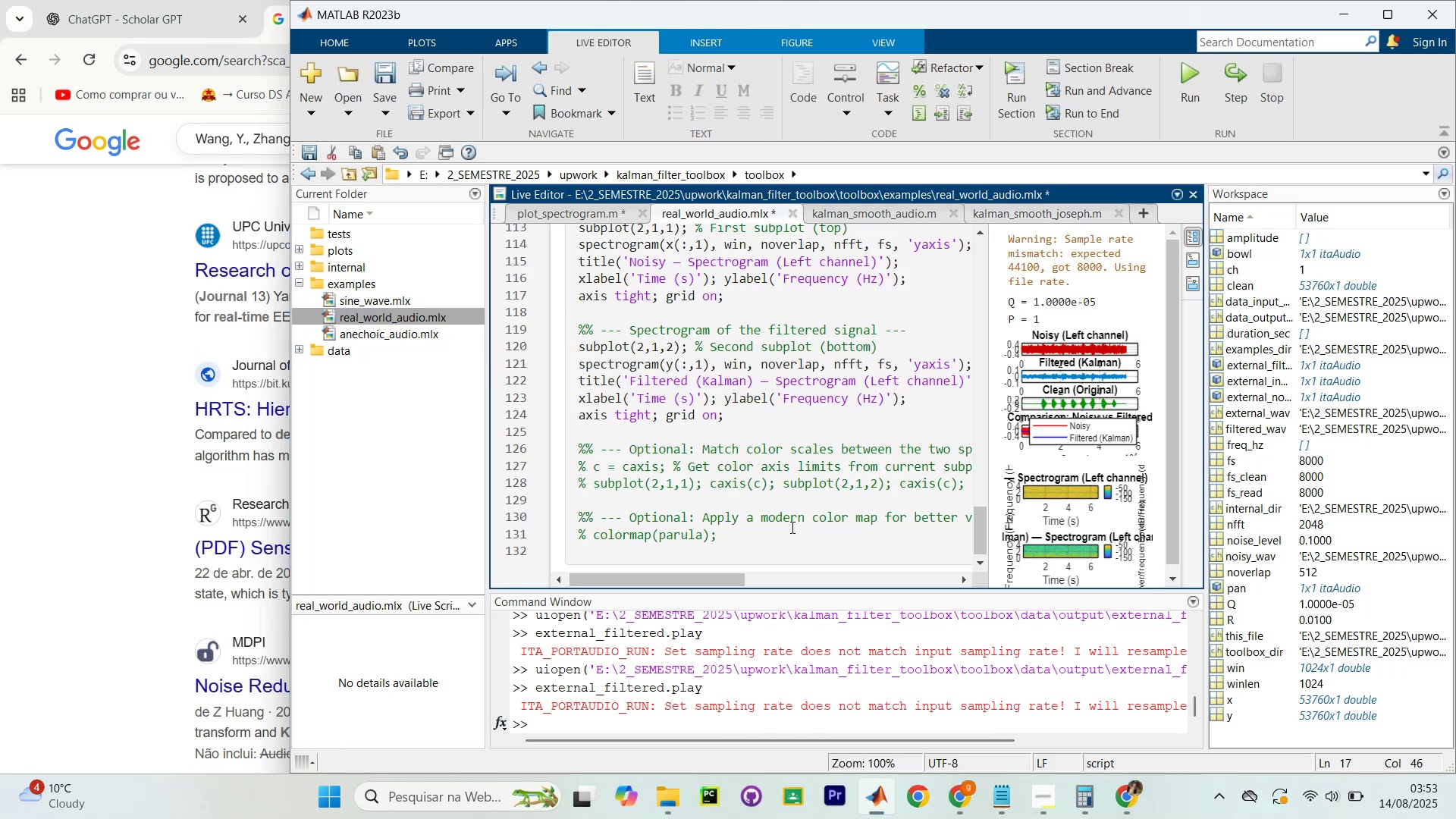 
scroll: coordinate [746, 428], scroll_direction: down, amount: 4.0
 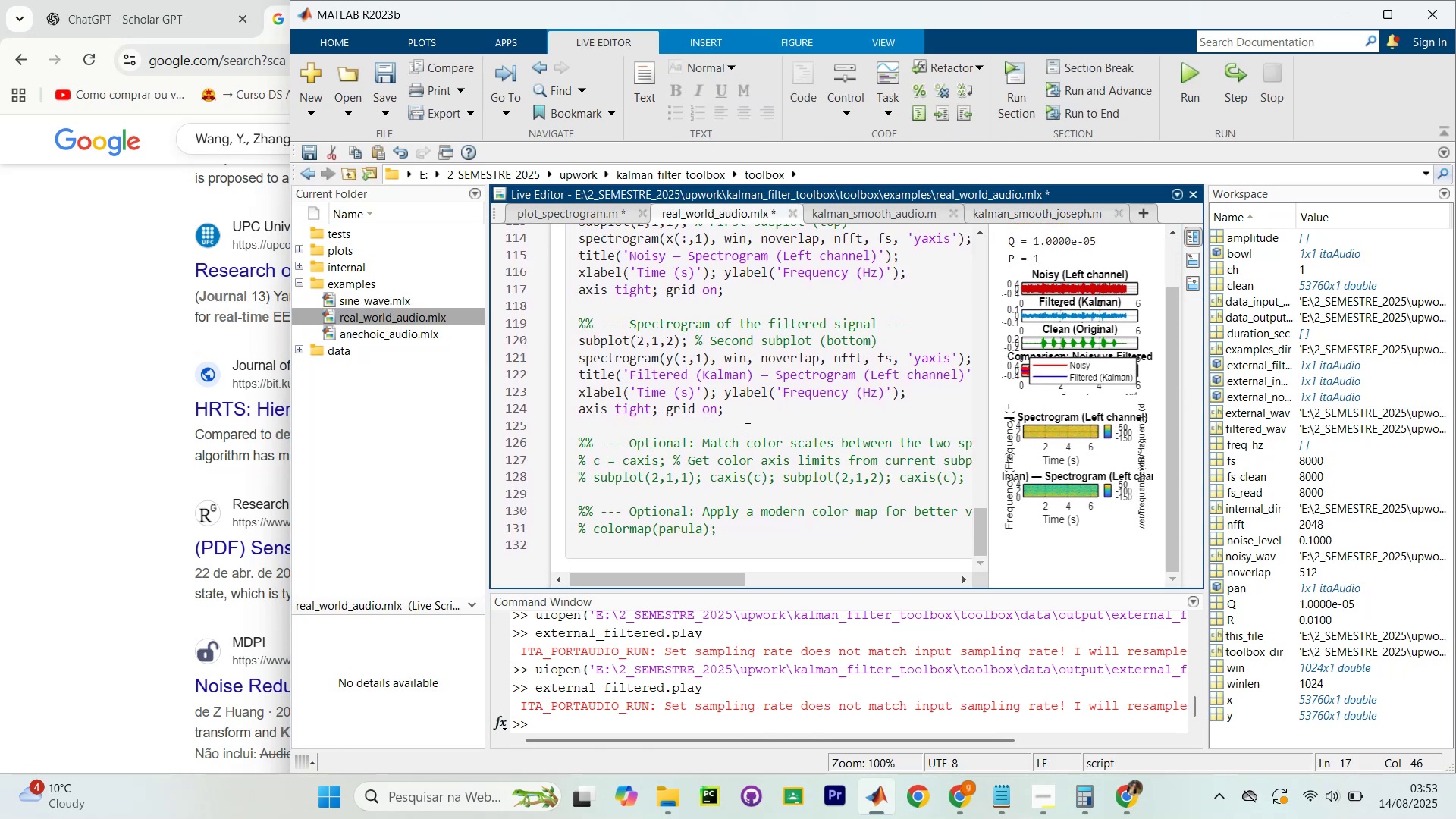 
scroll: coordinate [794, 477], scroll_direction: up, amount: 15.0
 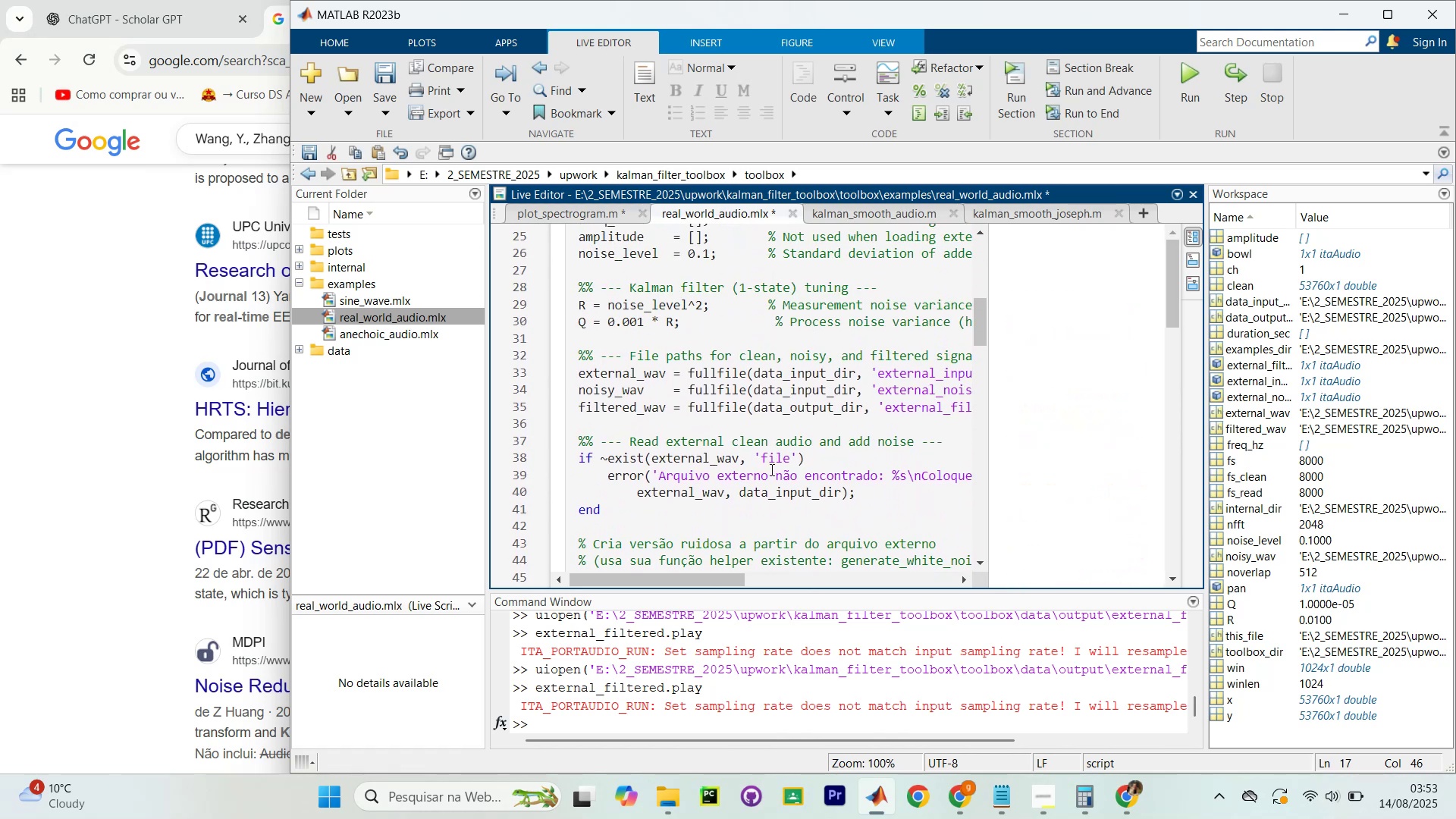 
scroll: coordinate [654, 458], scroll_direction: up, amount: 5.0
 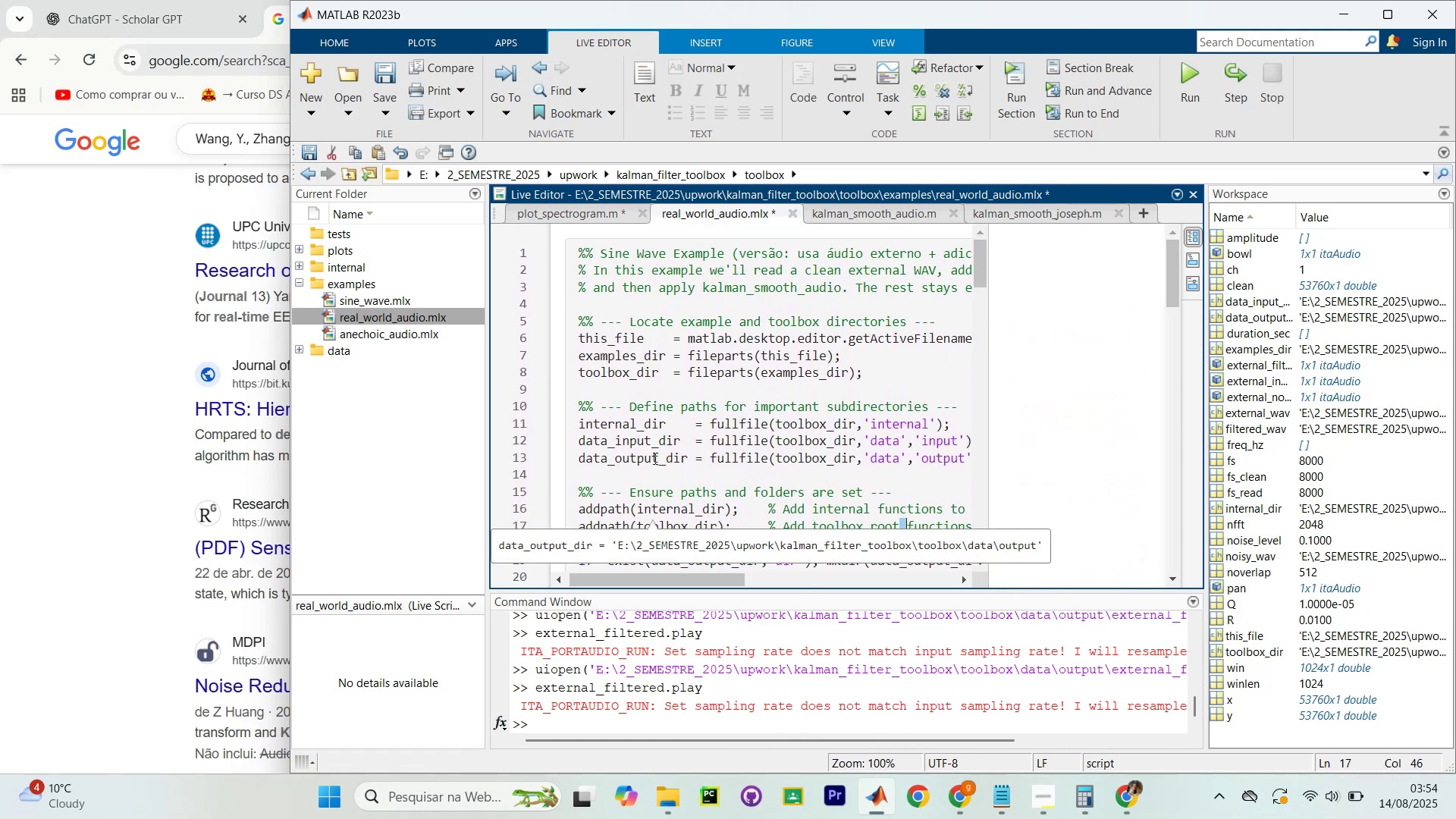 
scroll: coordinate [654, 458], scroll_direction: none, amount: 0.0
 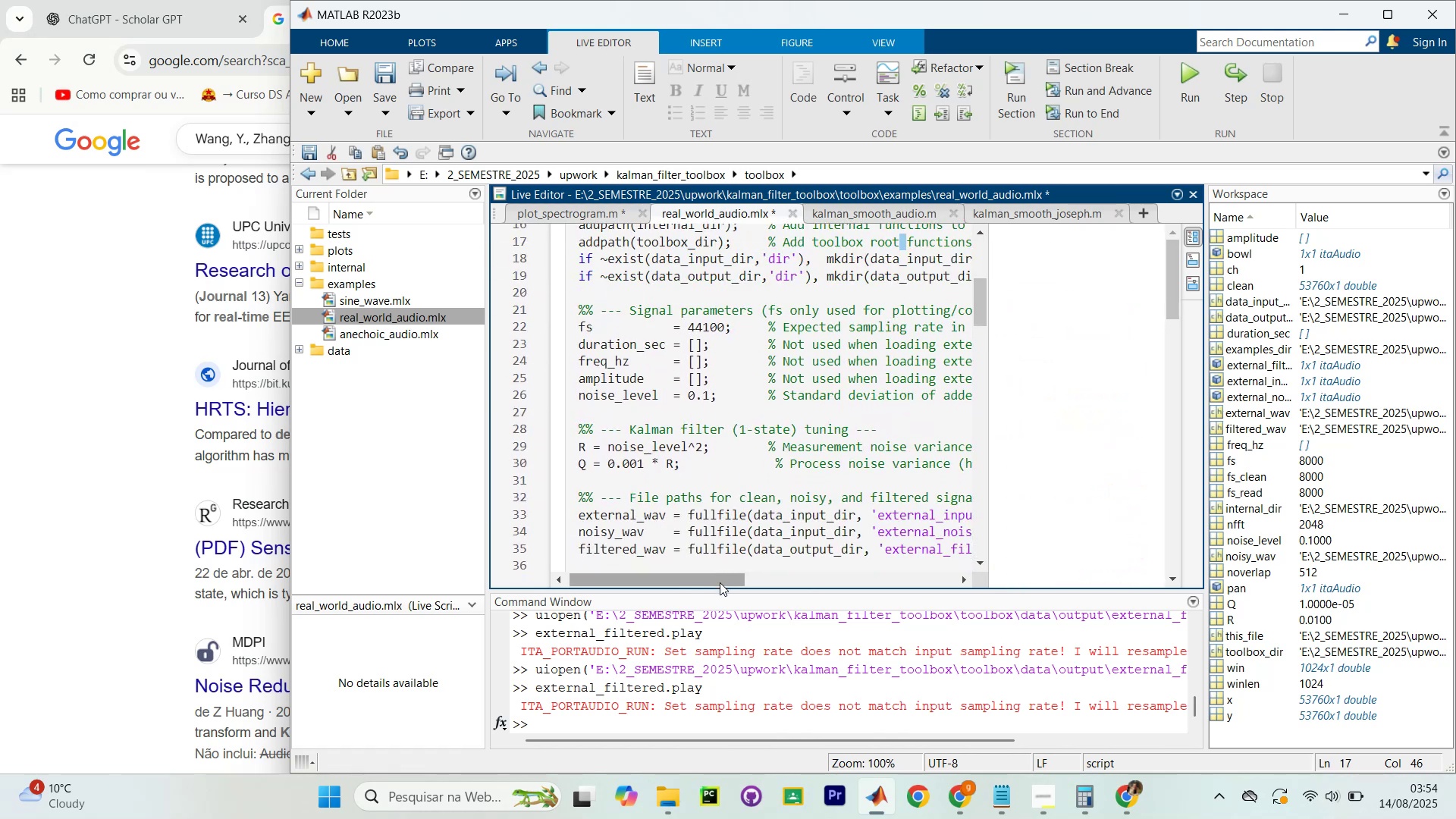 
left_click_drag(start_coordinate=[717, 583], to_coordinate=[657, 558])
 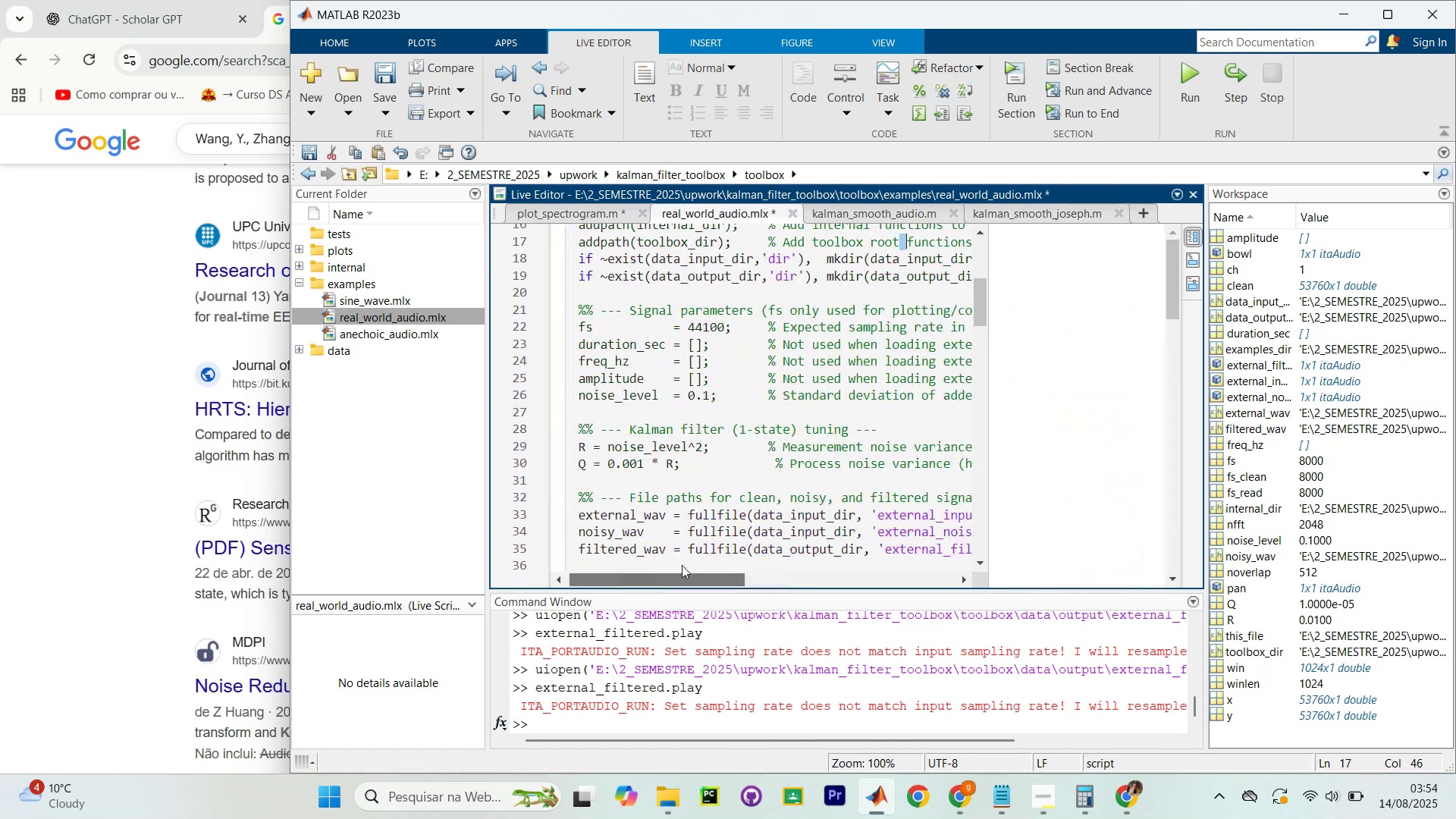 
hold_key(key=ControlLeft, duration=0.6)
scroll: coordinate [723, 393], scroll_direction: down, amount: 5.0
 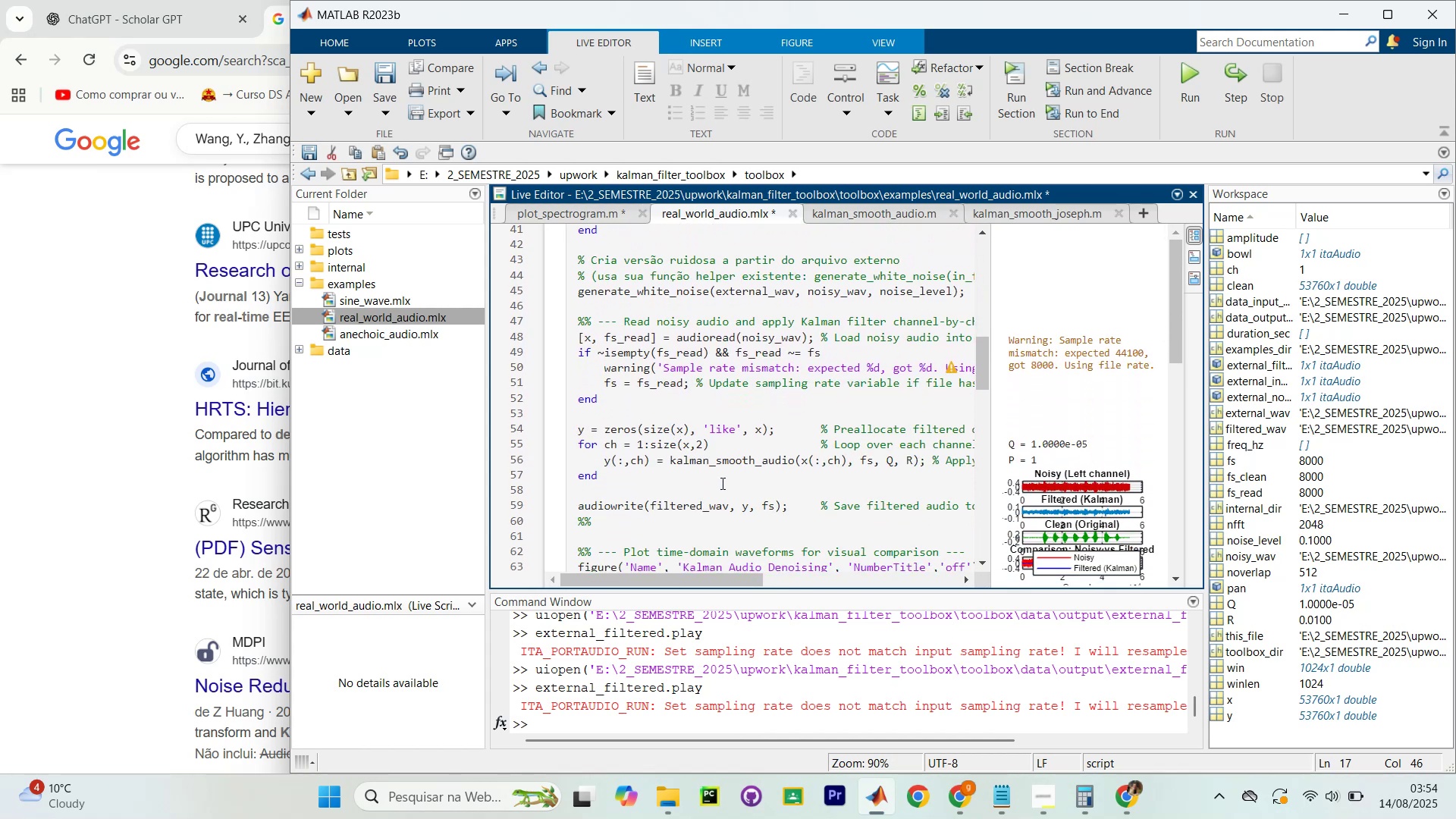 
left_click_drag(start_coordinate=[748, 582], to_coordinate=[936, 599])
 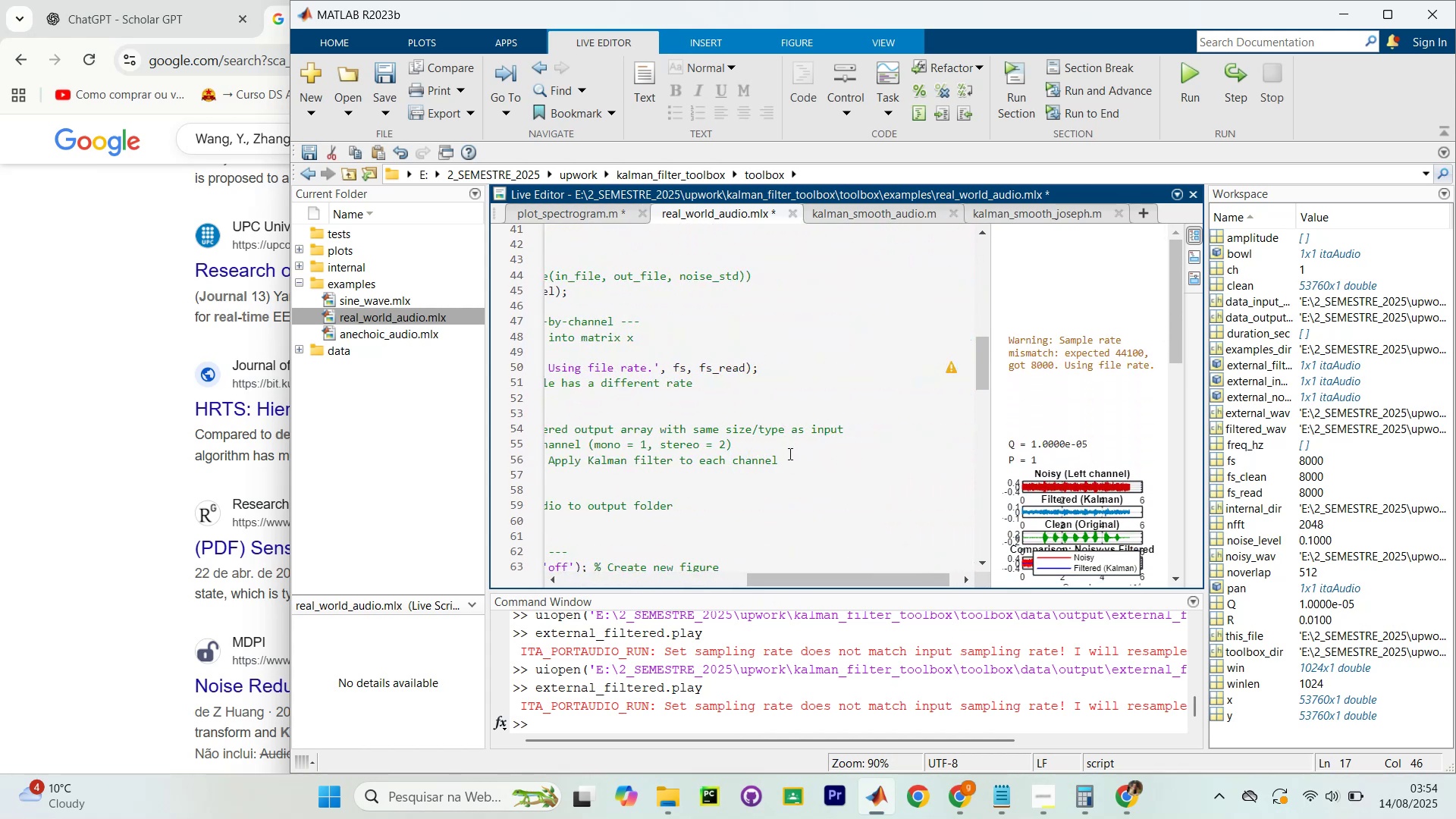 
left_click([789, 453])
 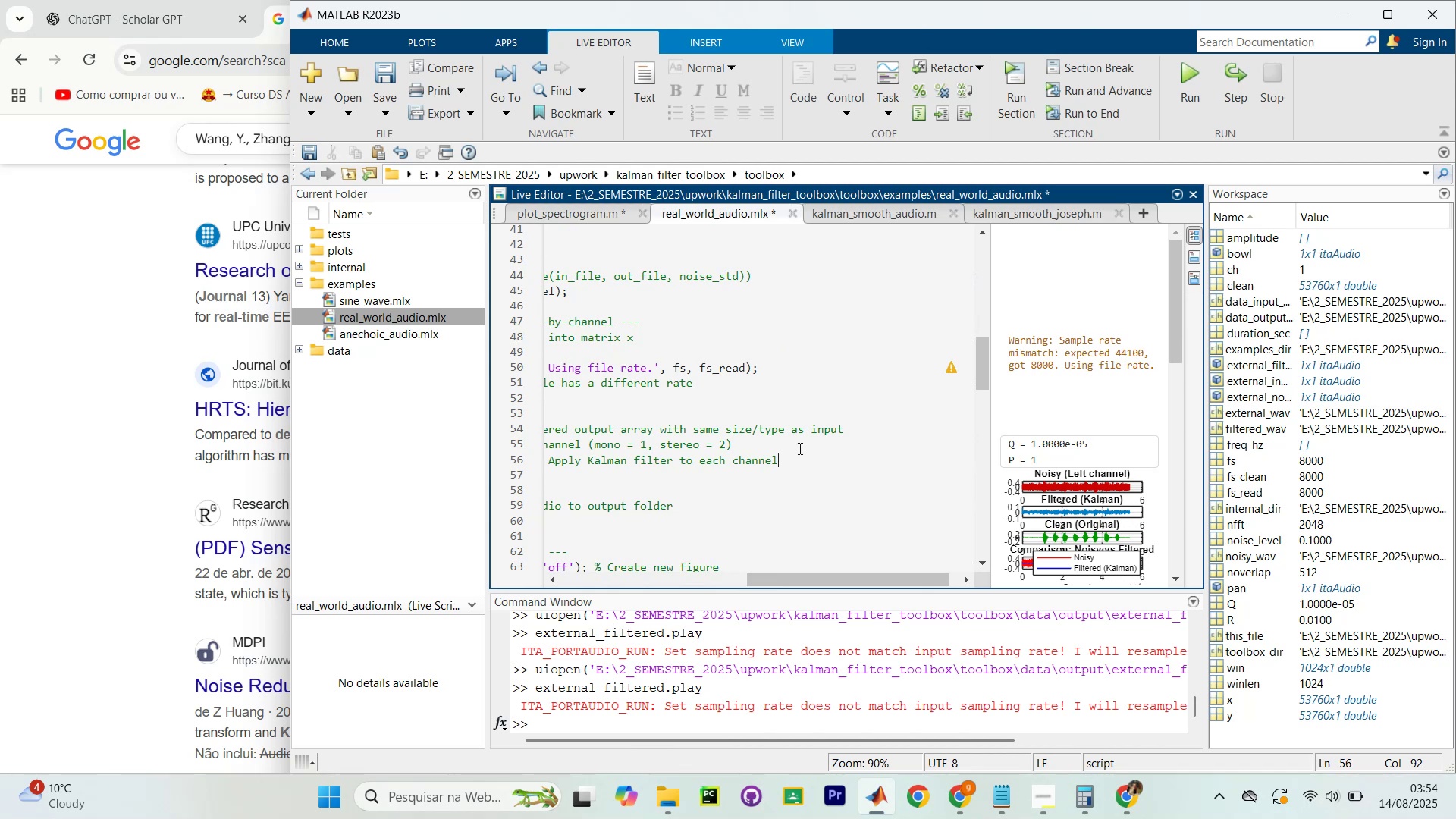 
key(NumpadEnter)
 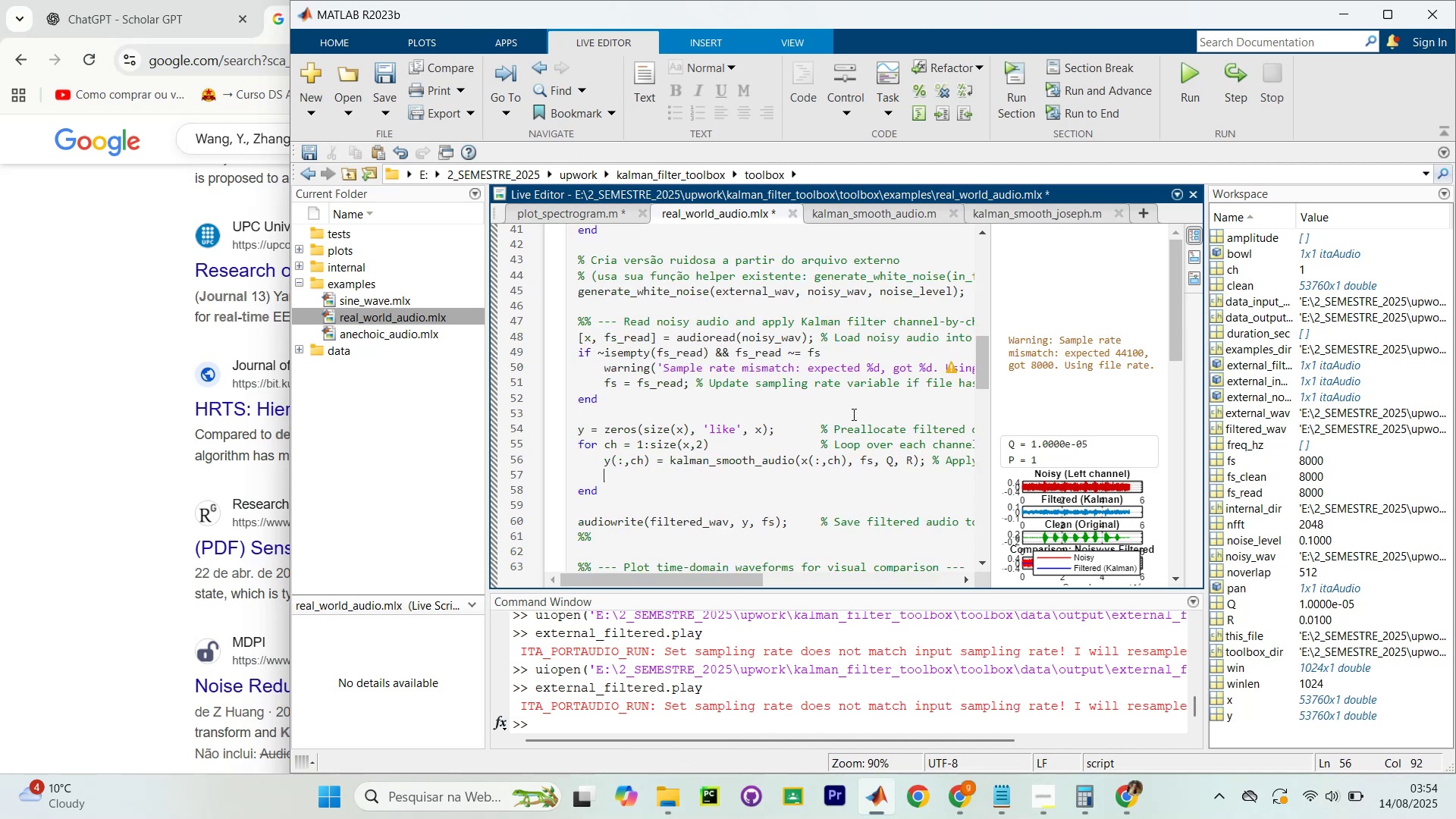 
wait(5.19)
 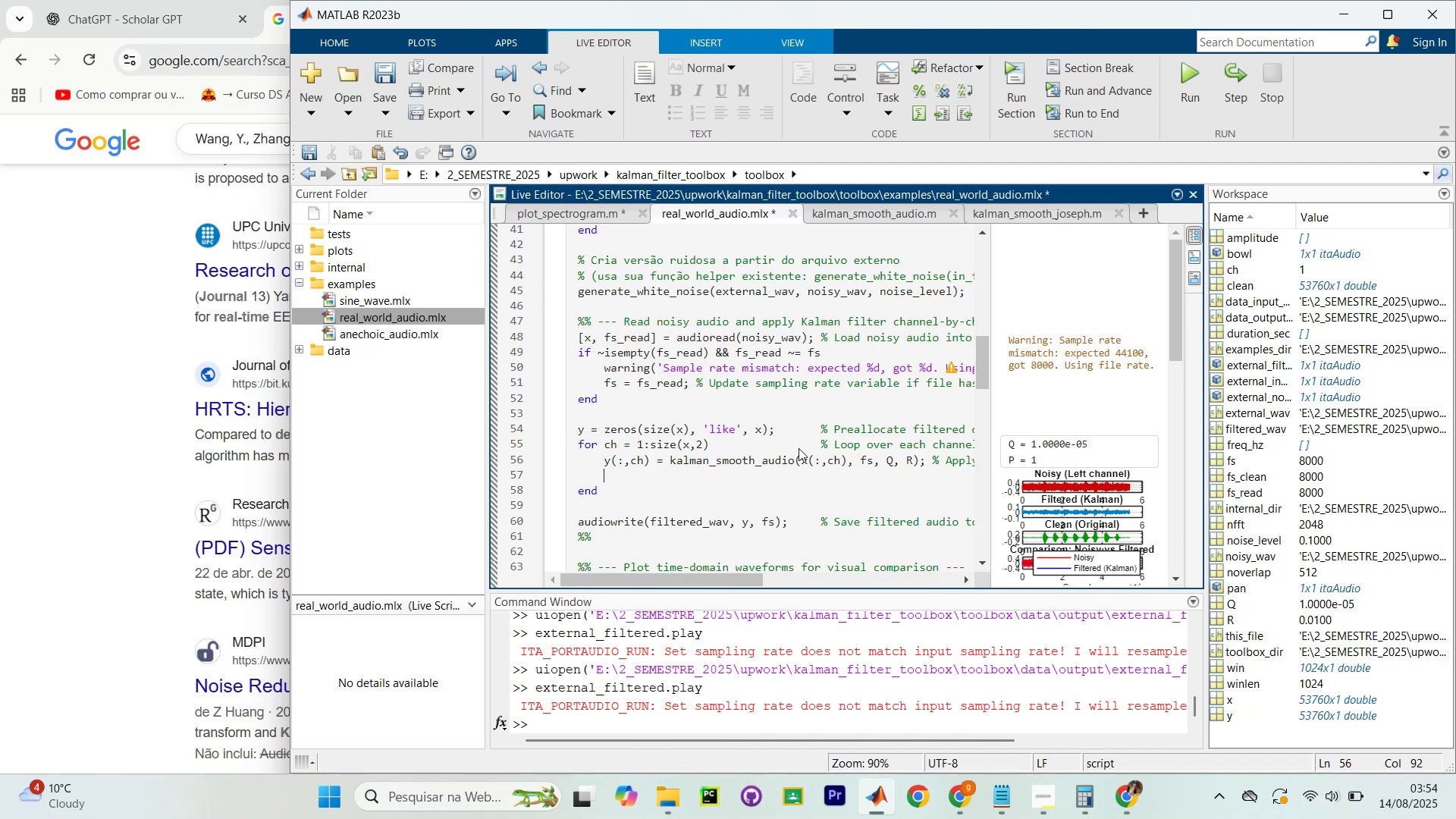 
type(y1(?,ch) = kalman_)
 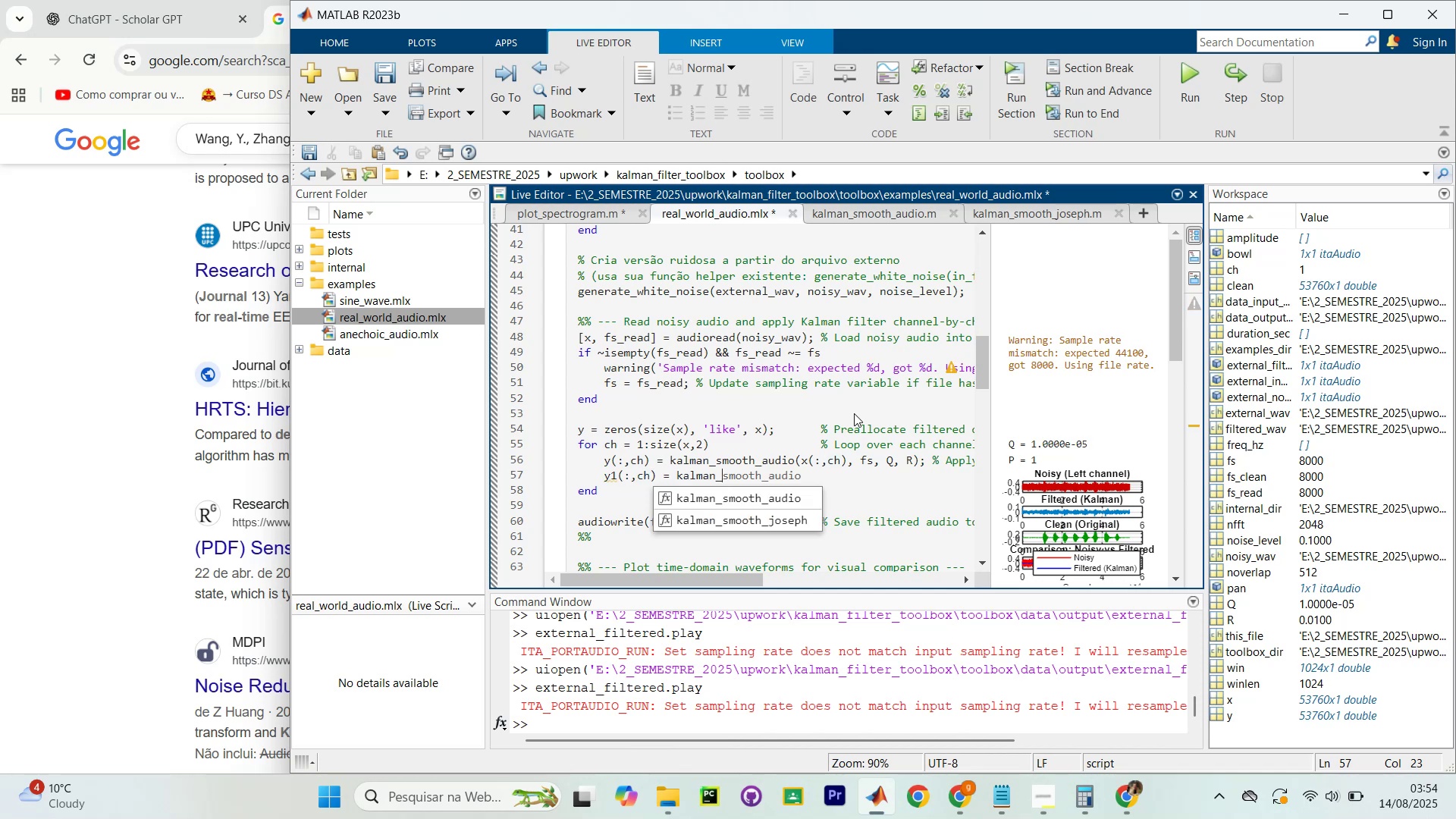 
key(ArrowDown)
 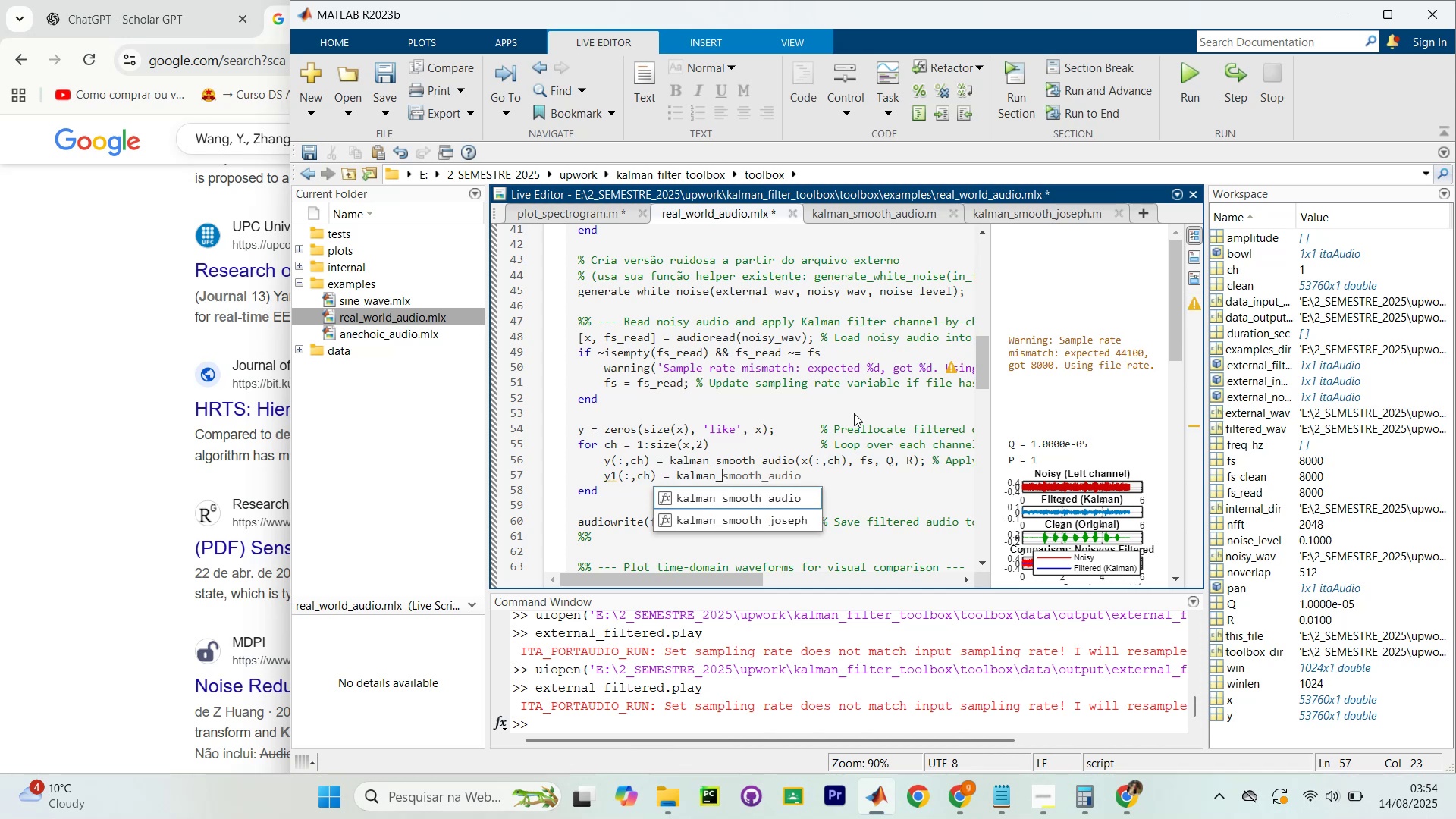 
key(ArrowDown)
 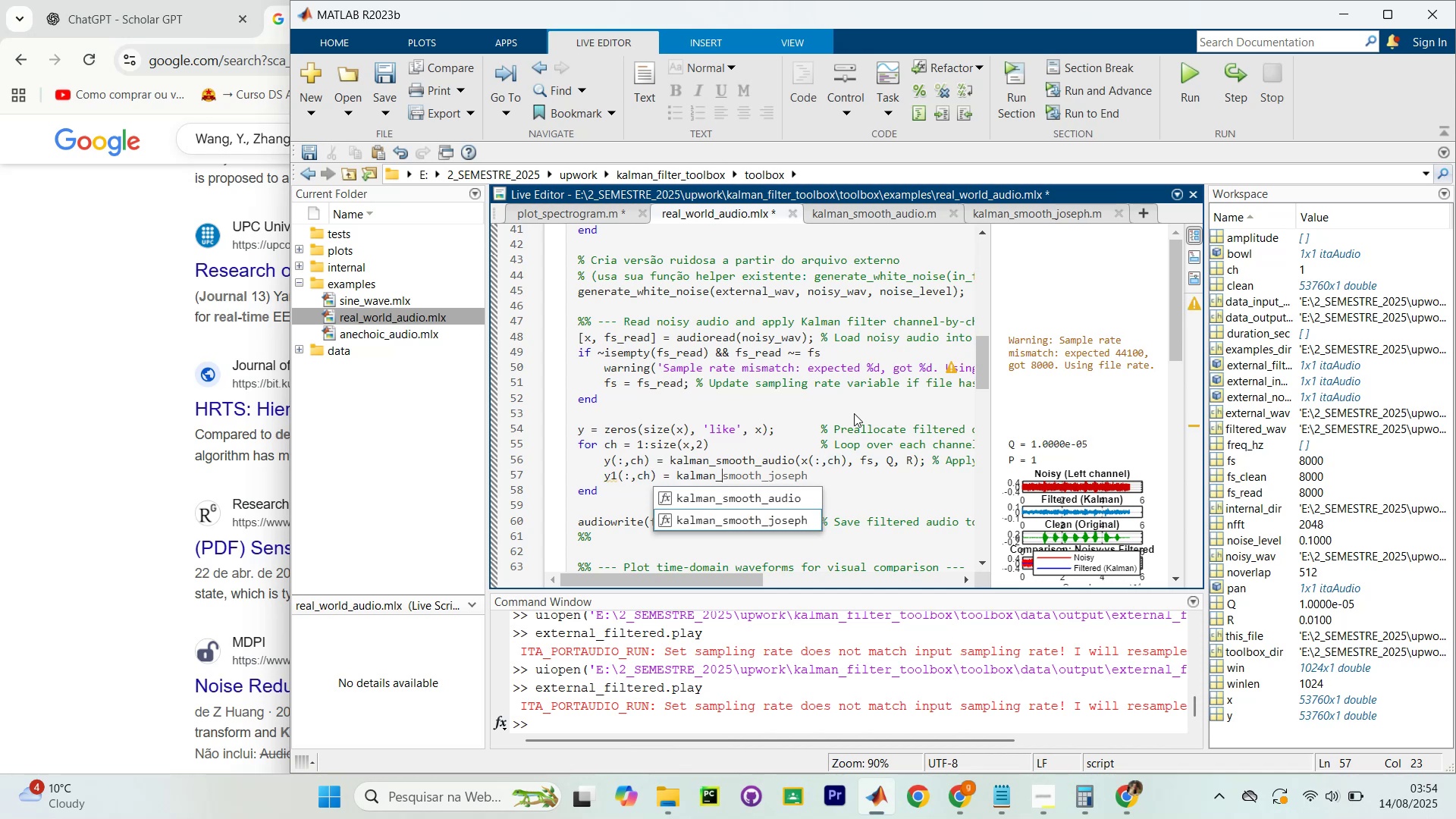 
key(Enter)
 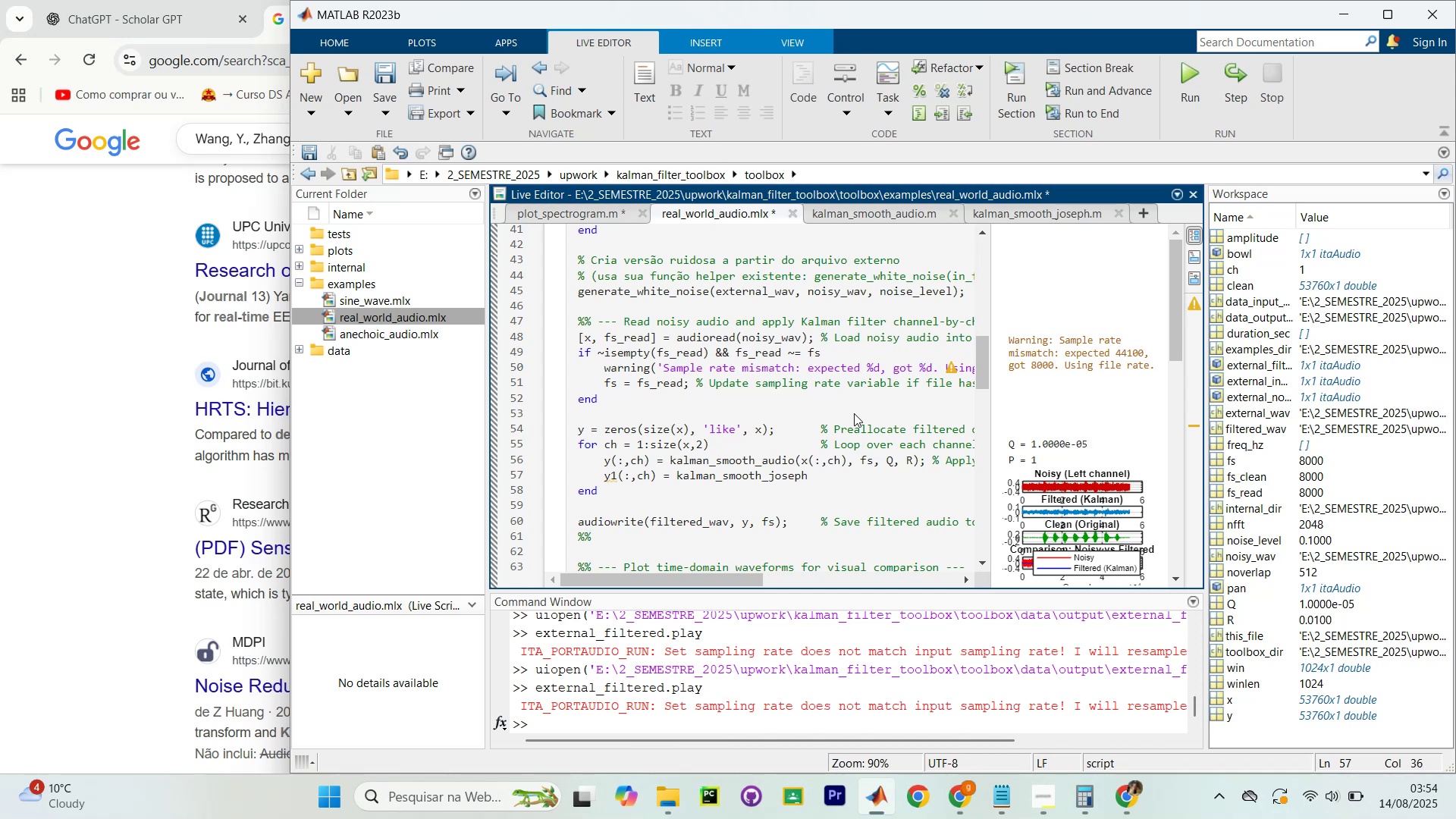 
type((x?,ch)
 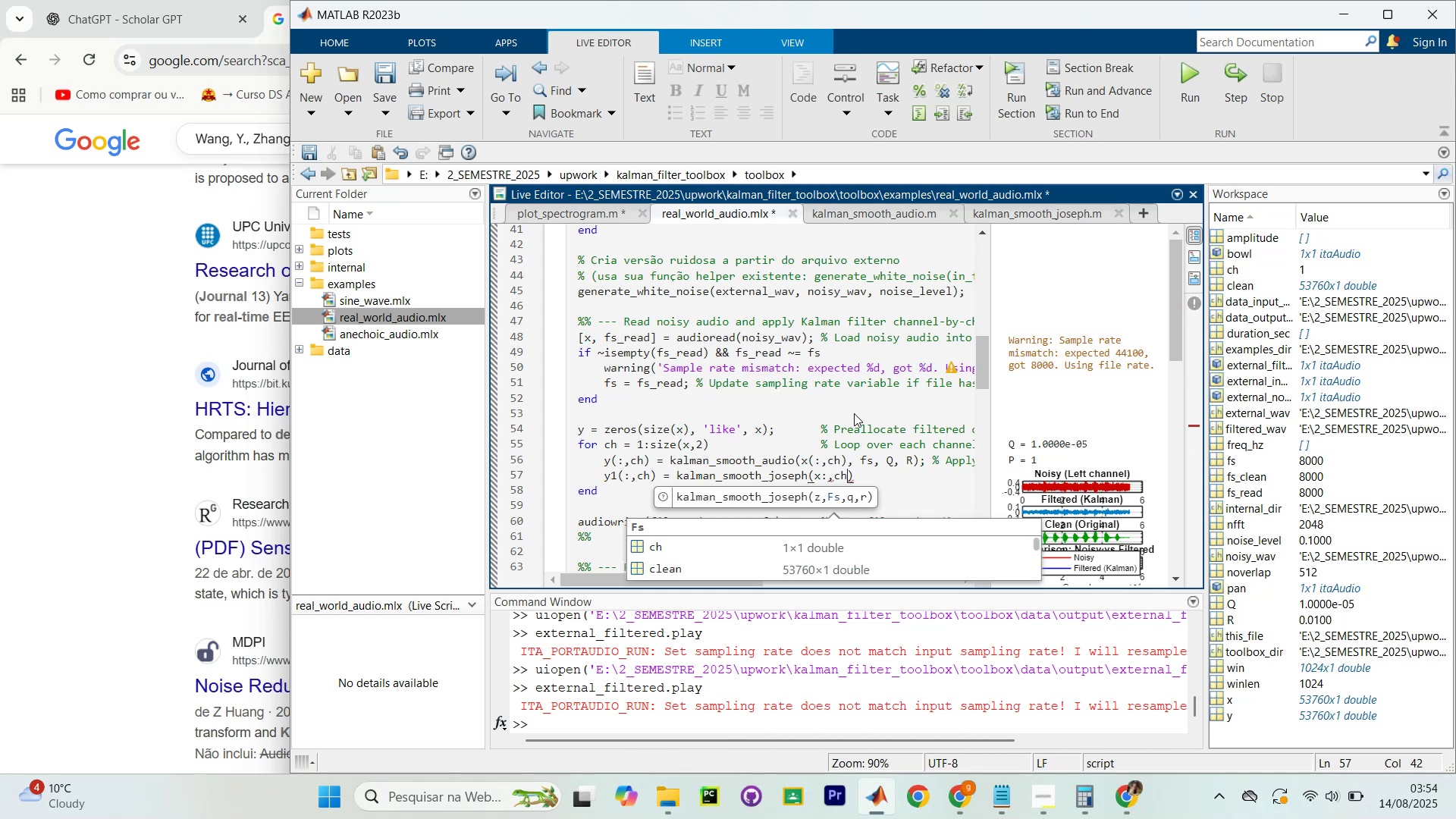 
key(ArrowRight)
 